 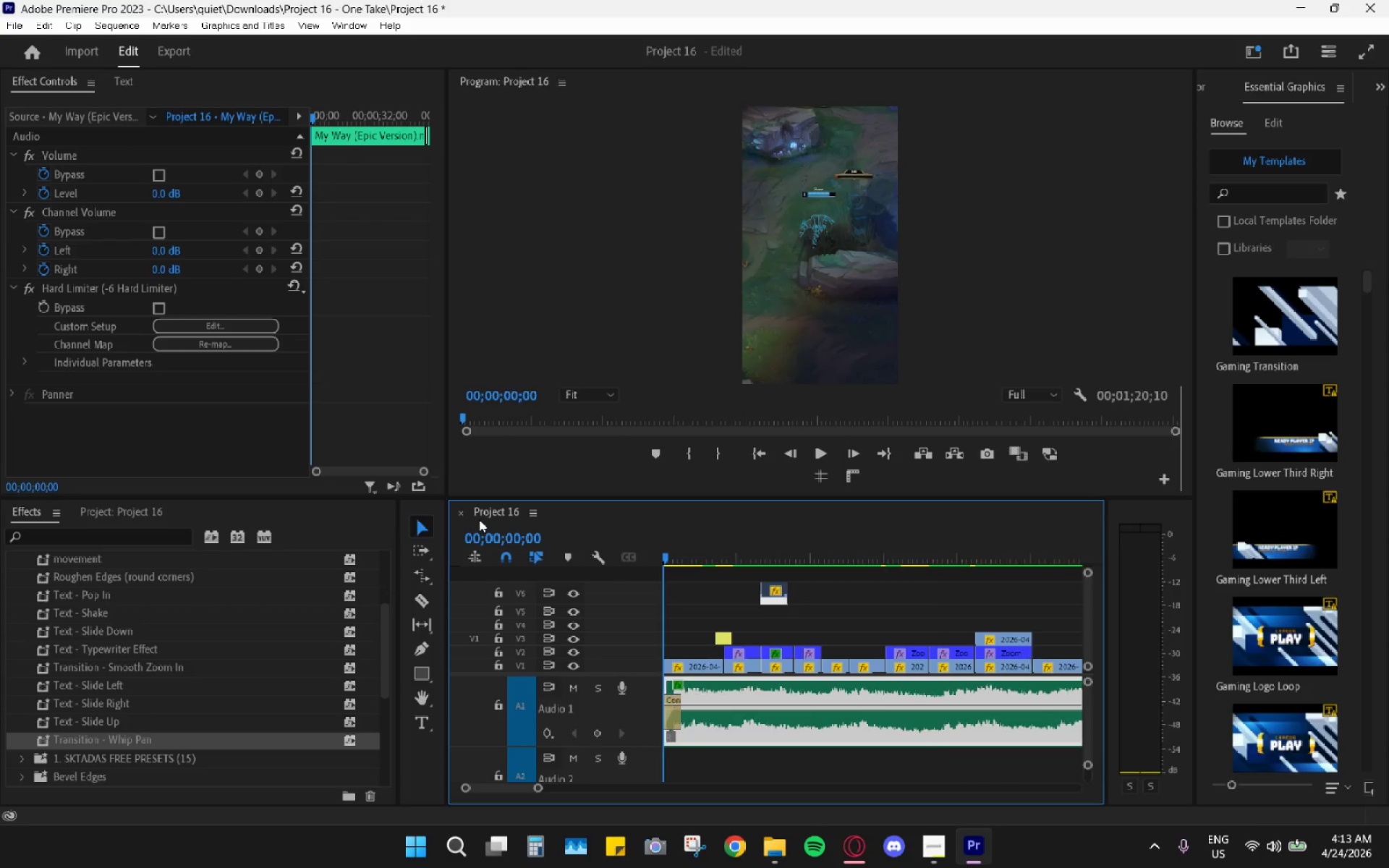 
key(Space)
 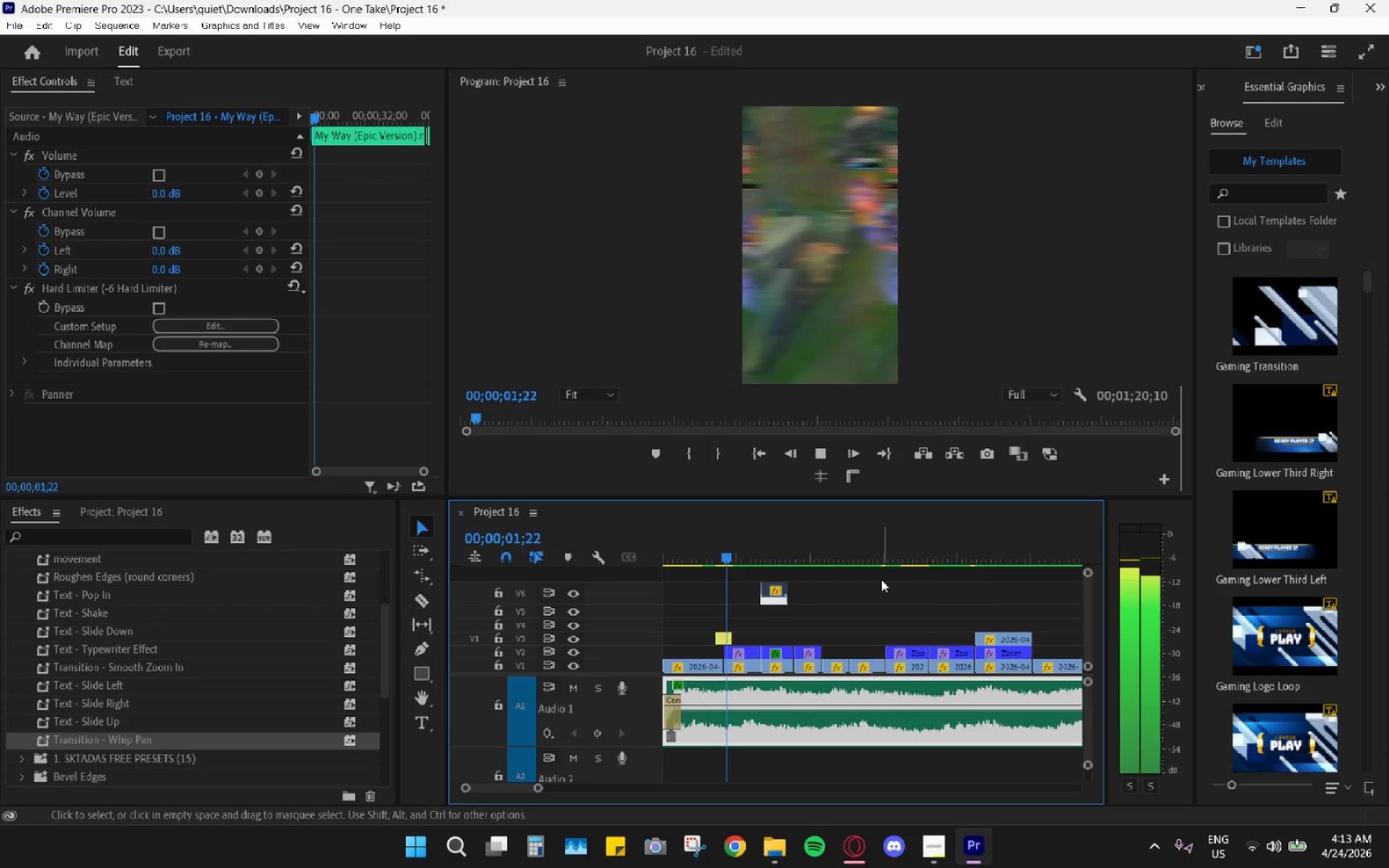 
key(Space)
 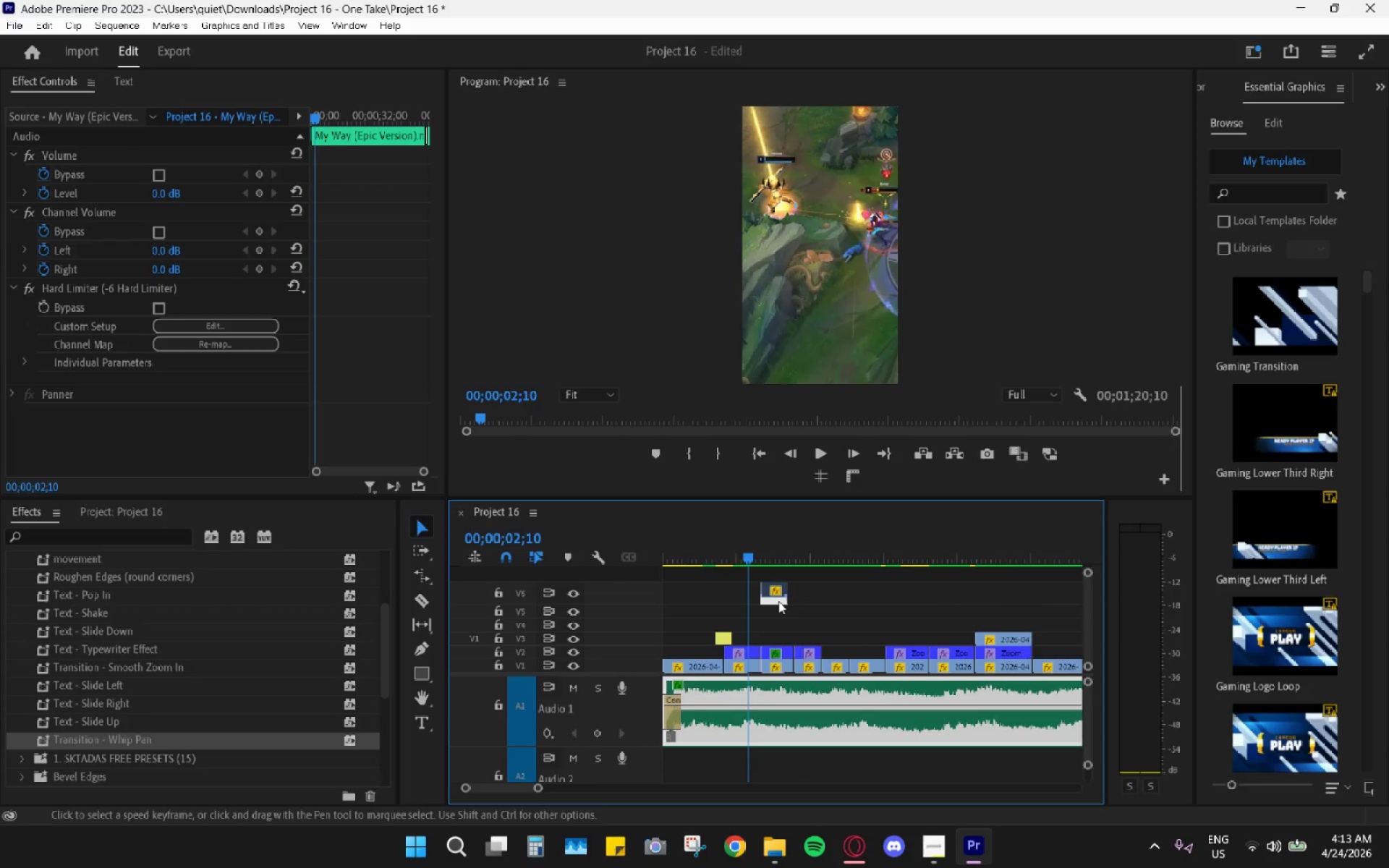 
left_click_drag(start_coordinate=[747, 548], to_coordinate=[711, 540])
 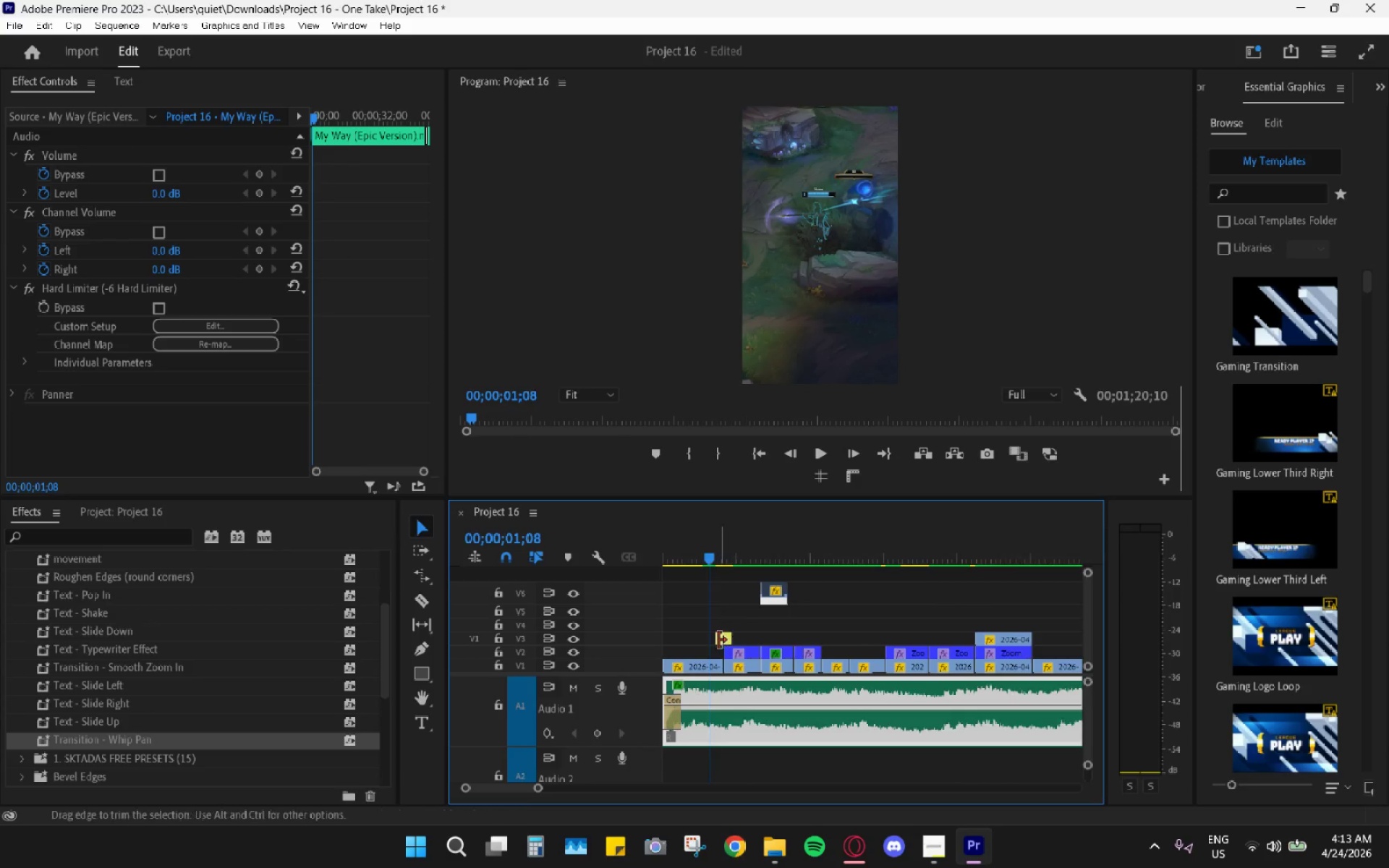 
left_click([718, 640])
 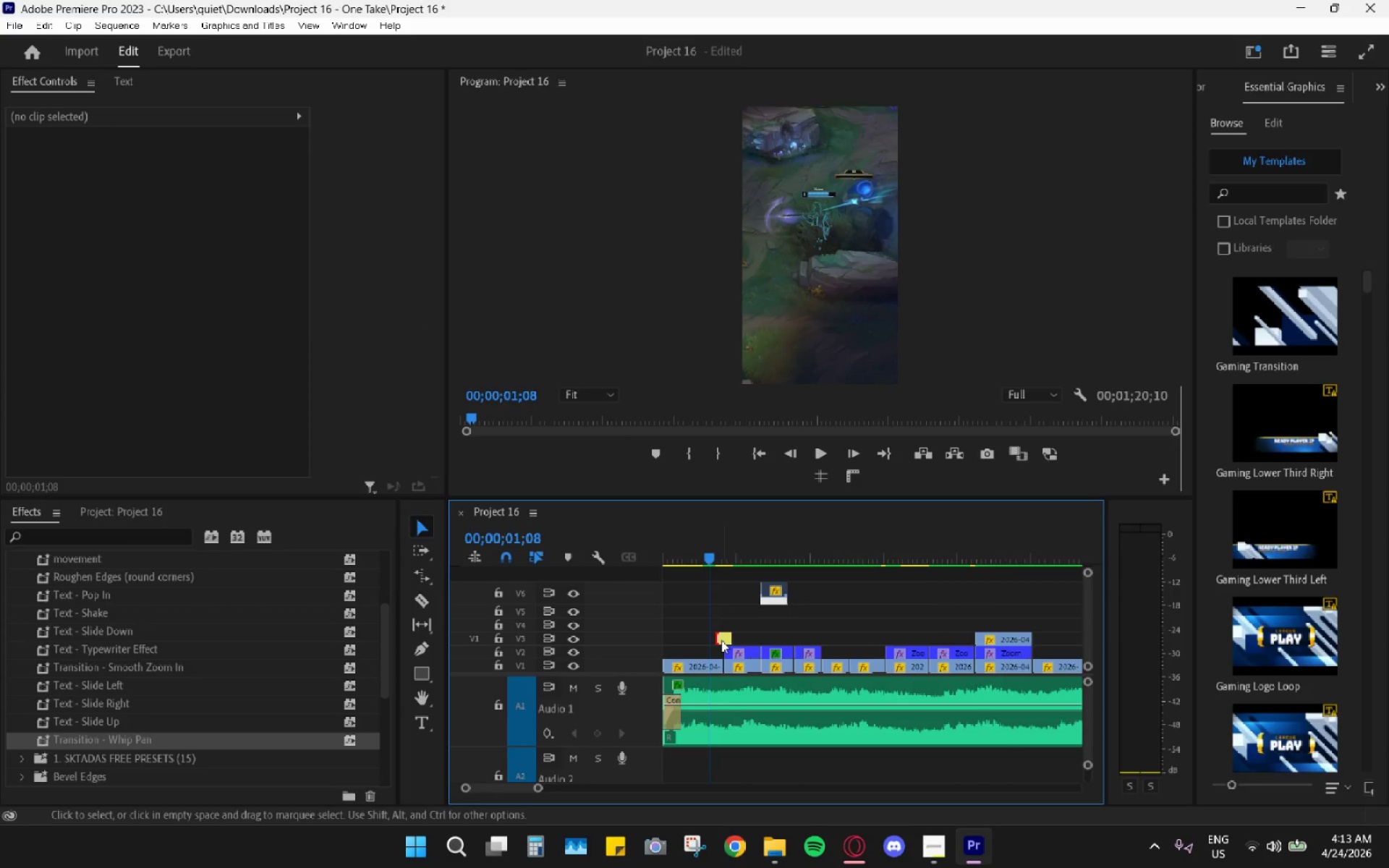 
key(Shift+ShiftLeft)
 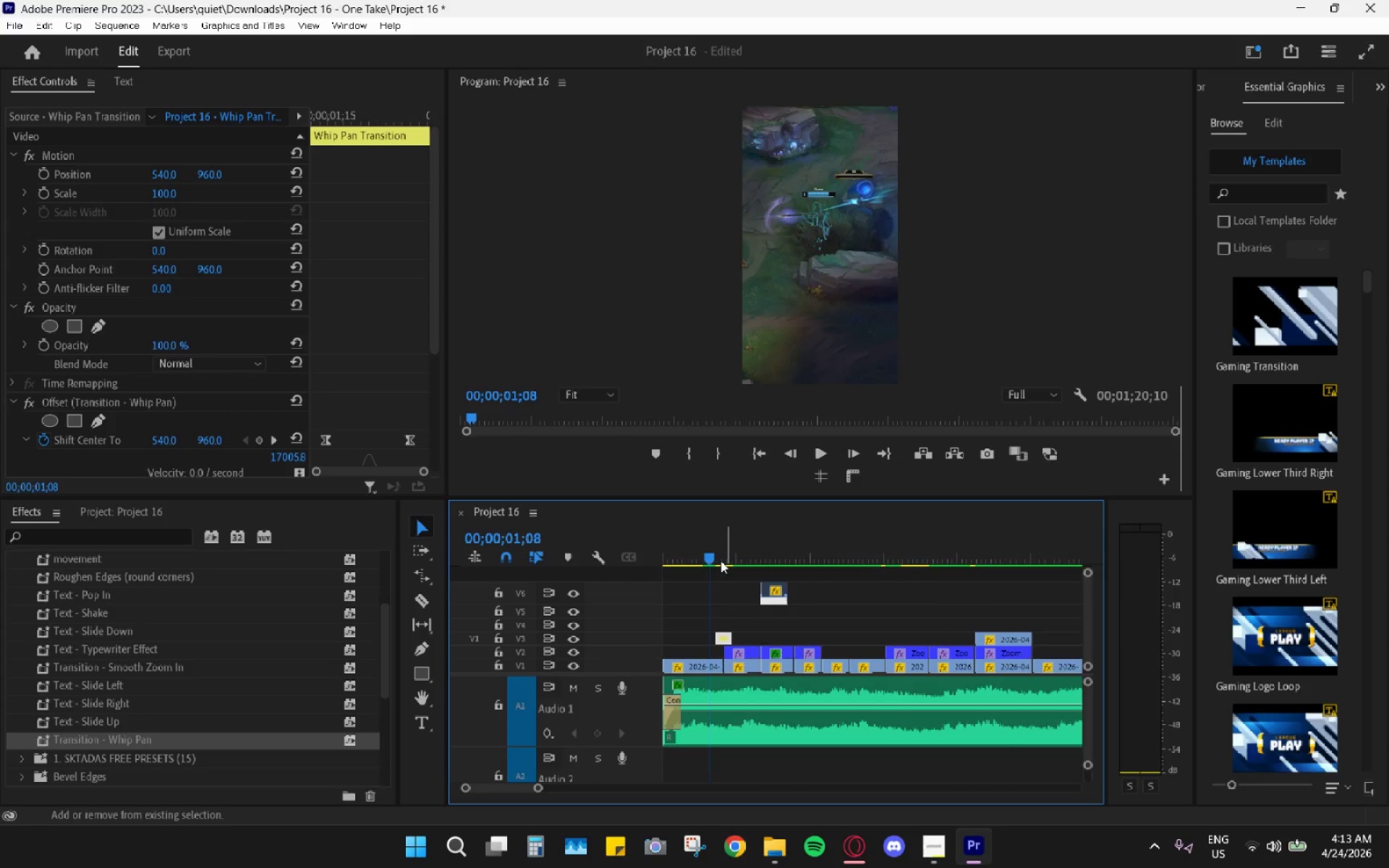 
key(Shift+E)
 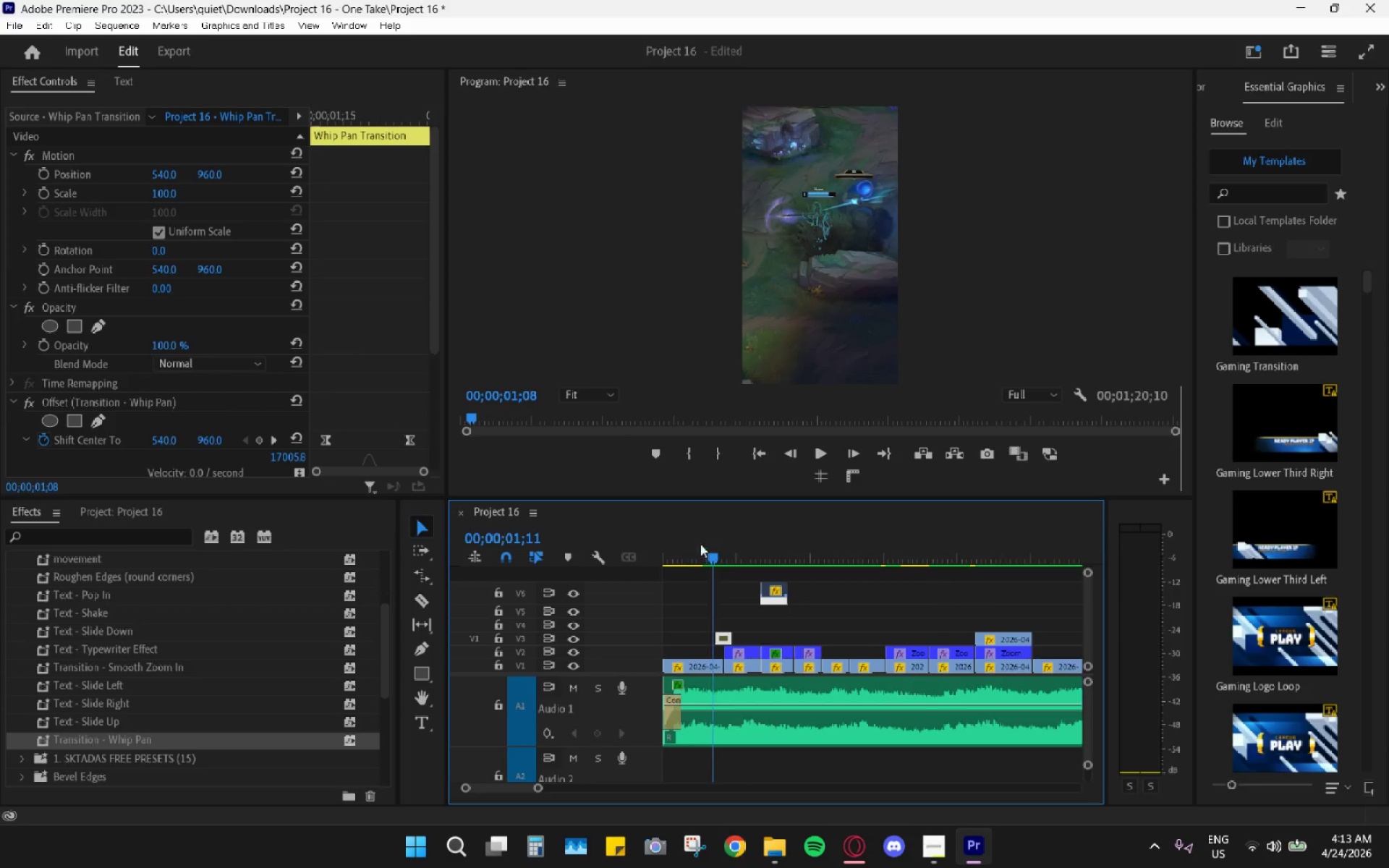 
left_click_drag(start_coordinate=[715, 542], to_coordinate=[613, 548])
 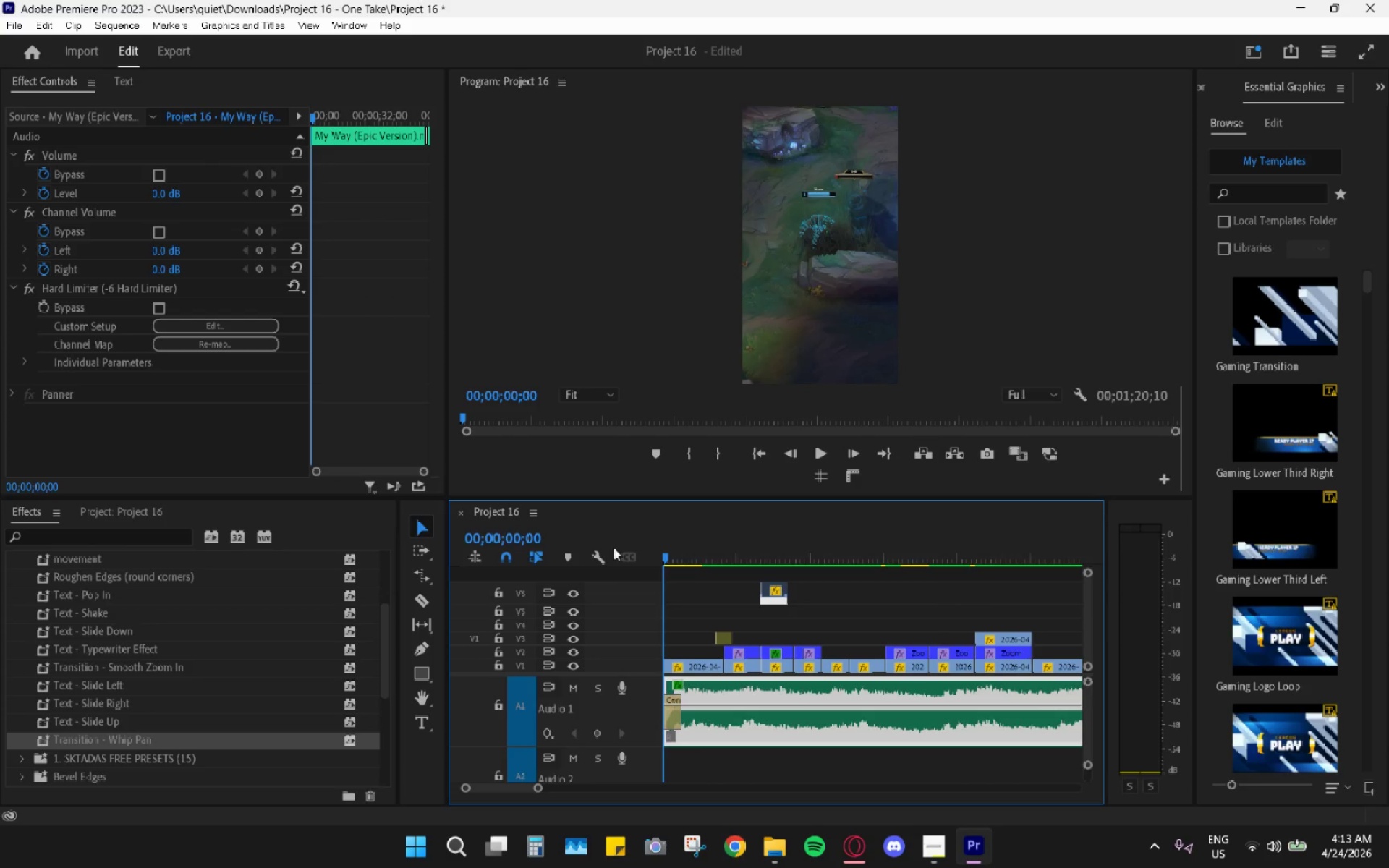 
key(Space)
 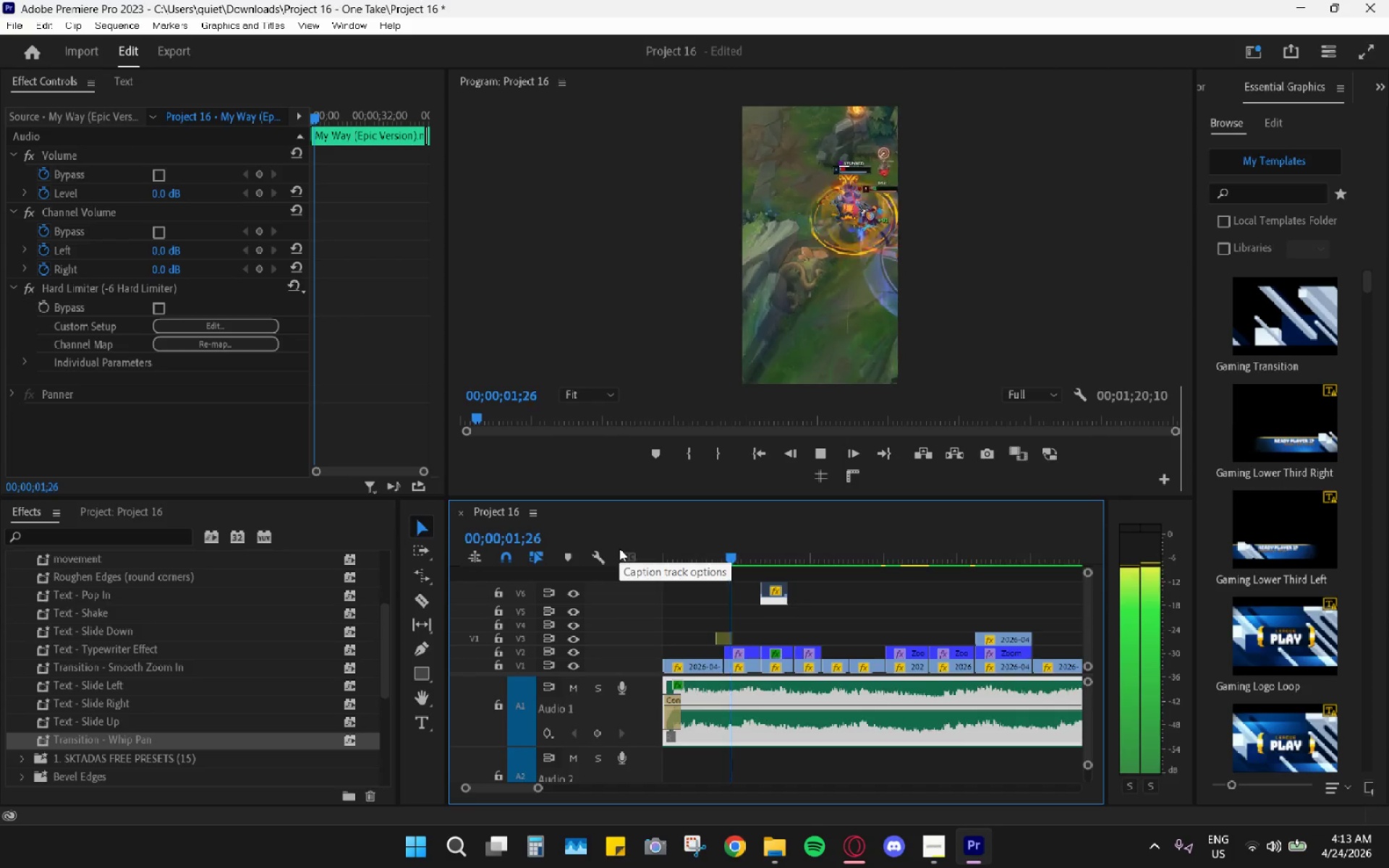 
key(Space)
 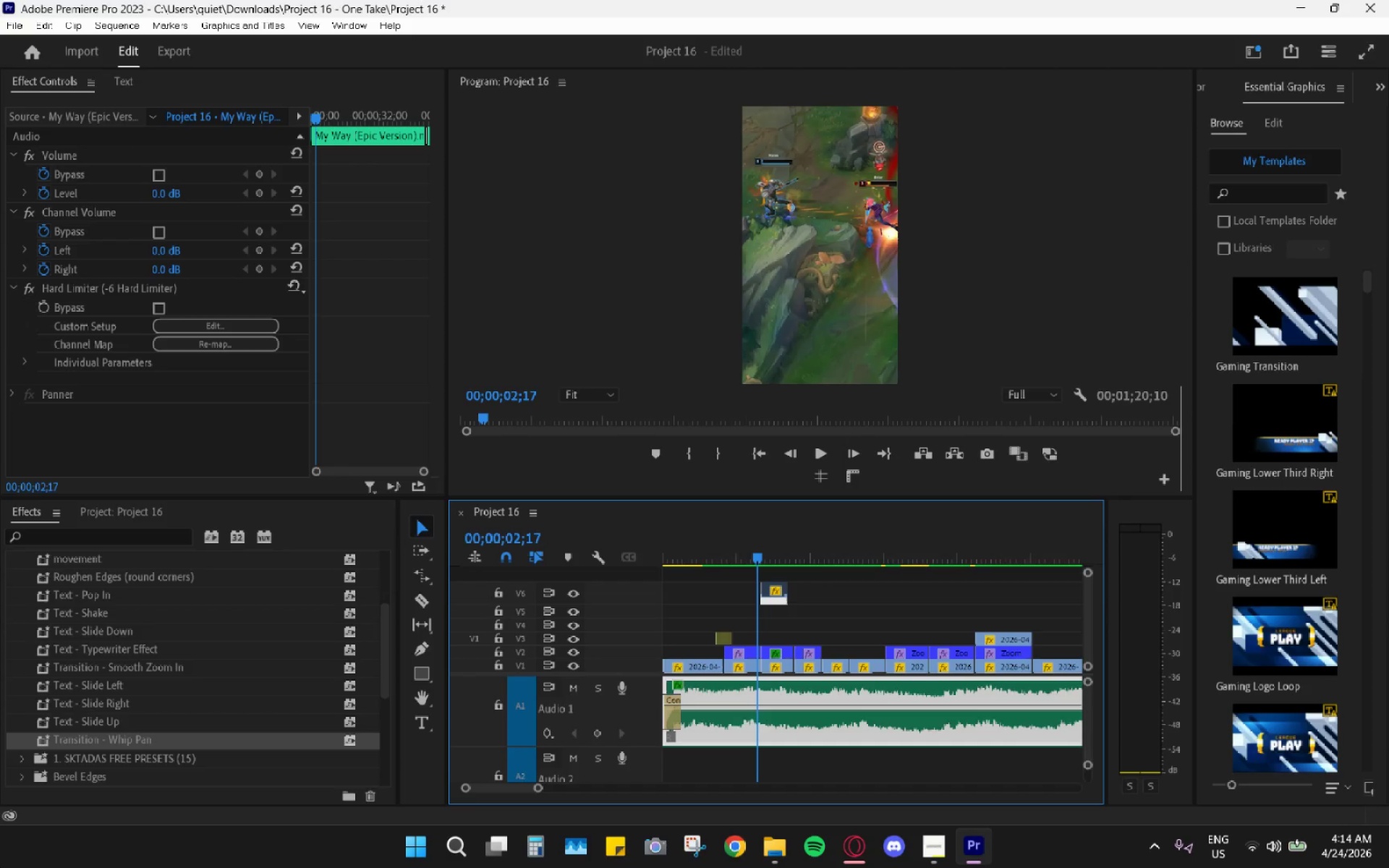 
wait(59.06)
 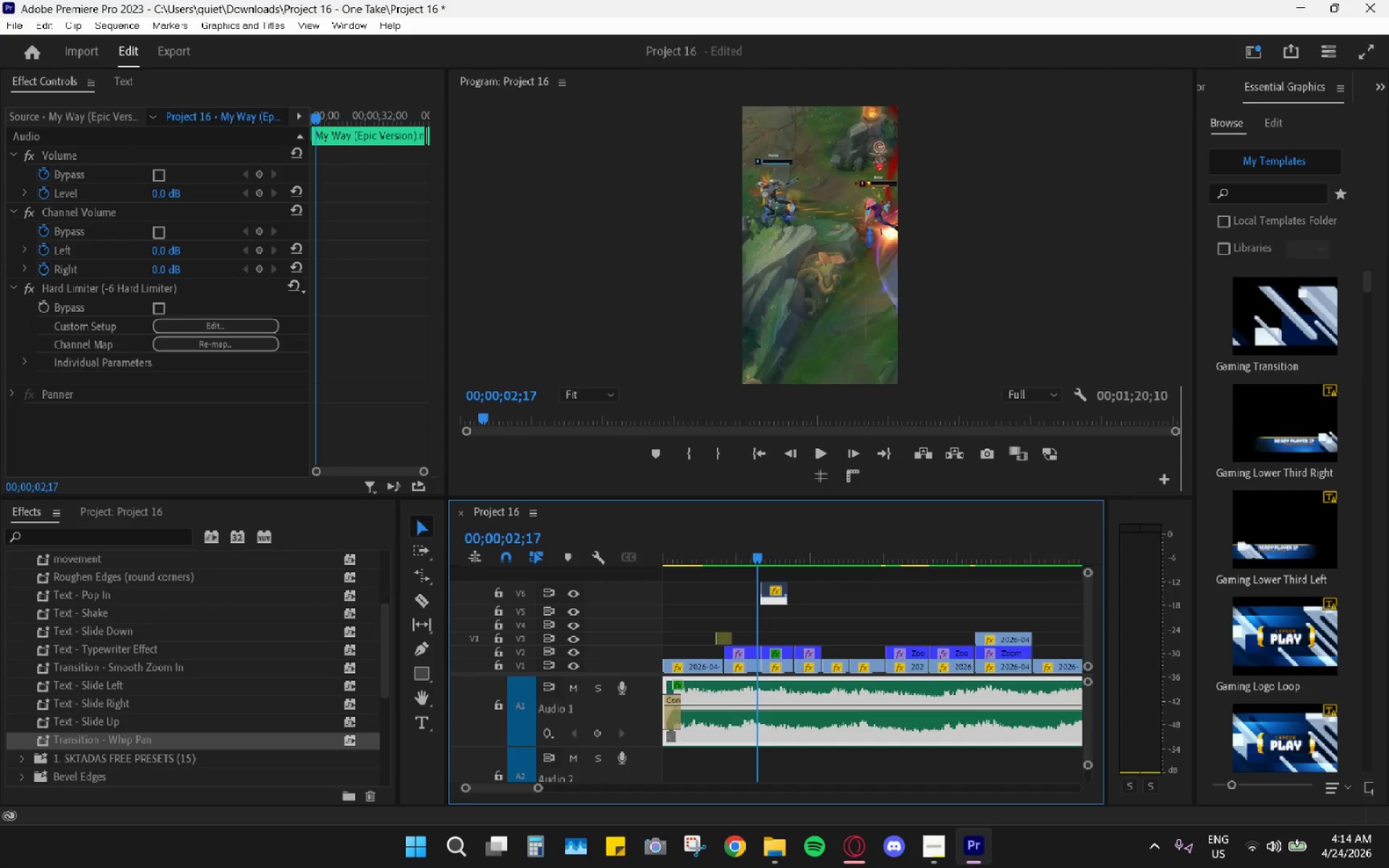 
left_click_drag(start_coordinate=[704, 550], to_coordinate=[635, 556])
 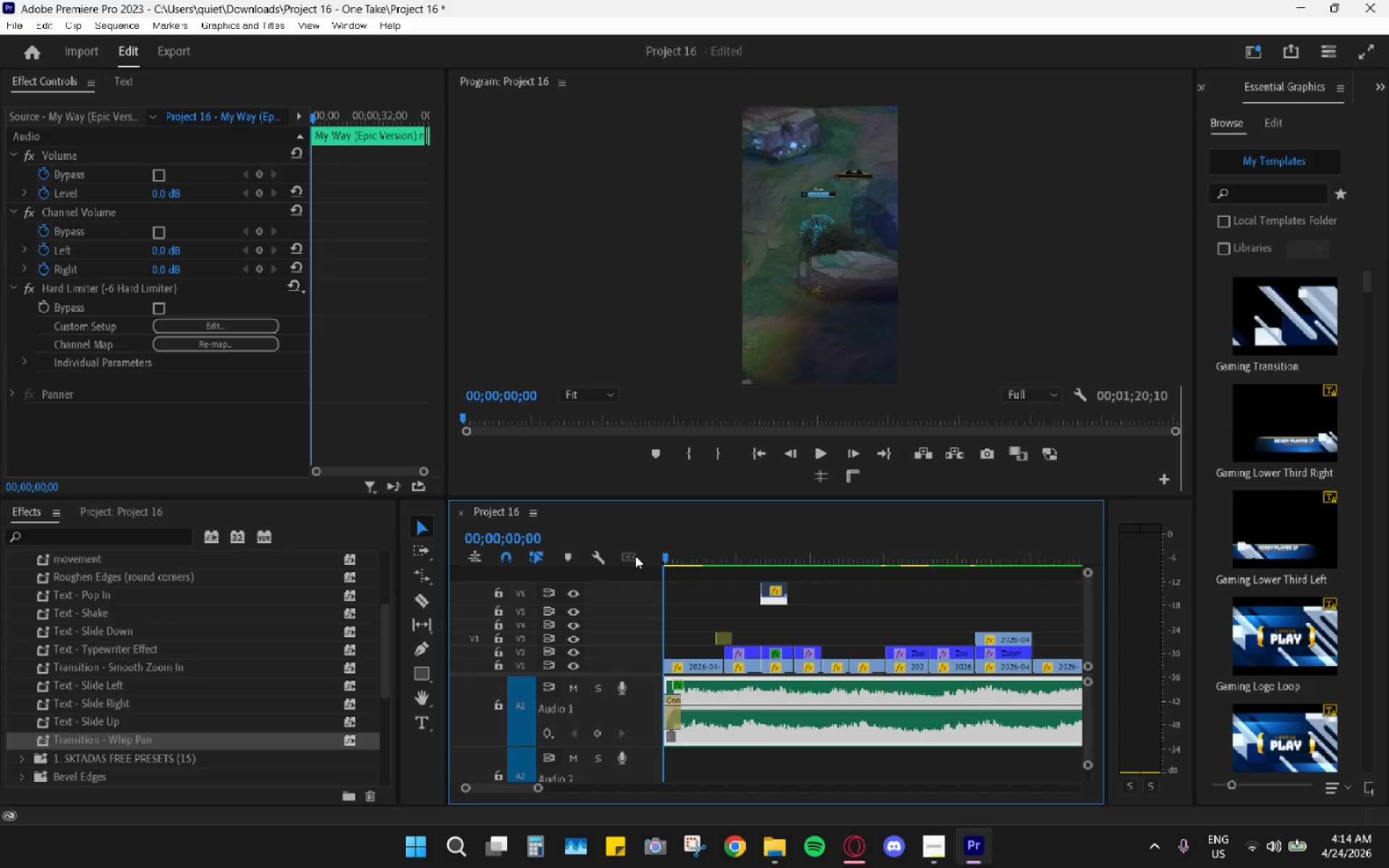 
key(Space)
 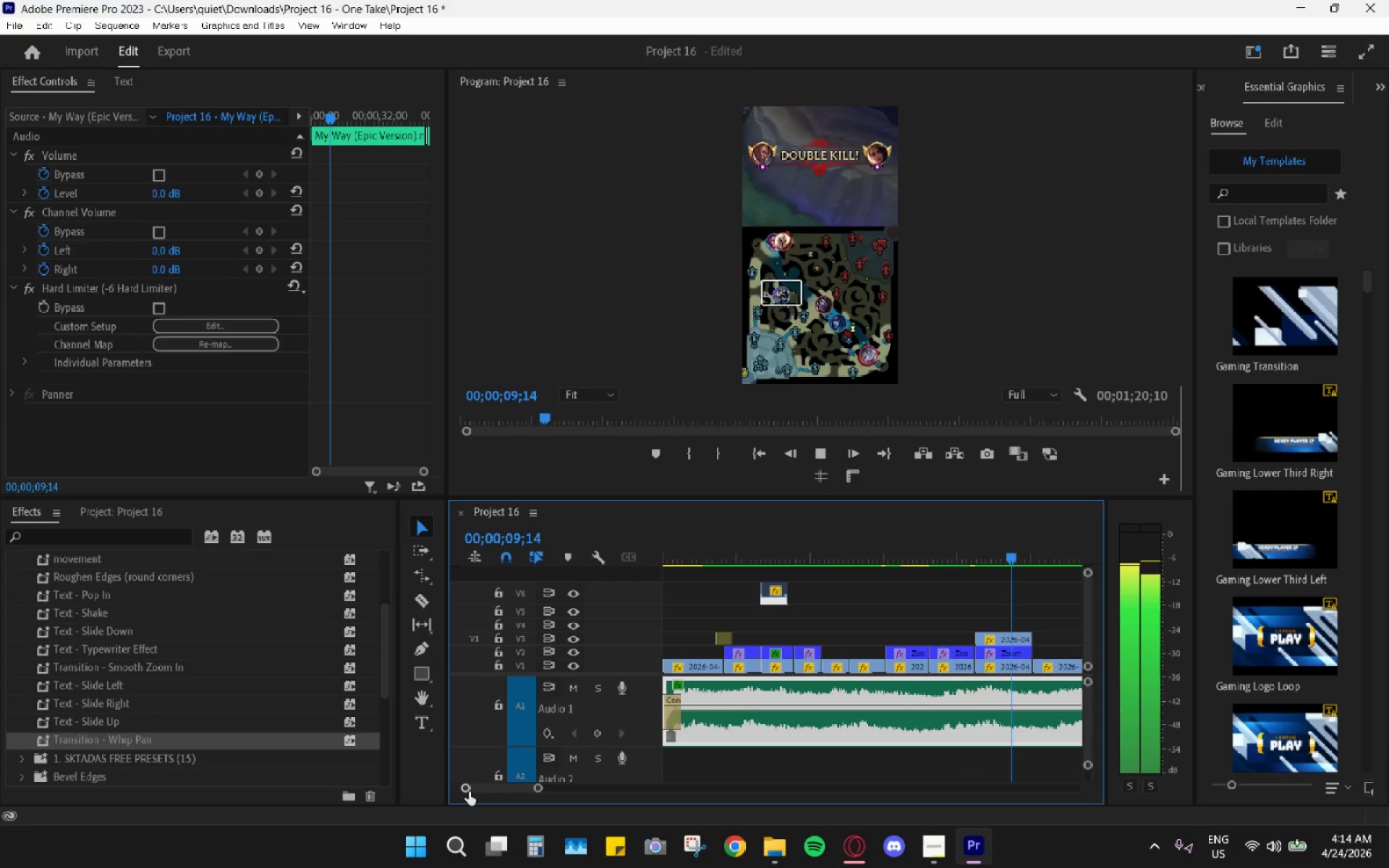 
wait(14.5)
 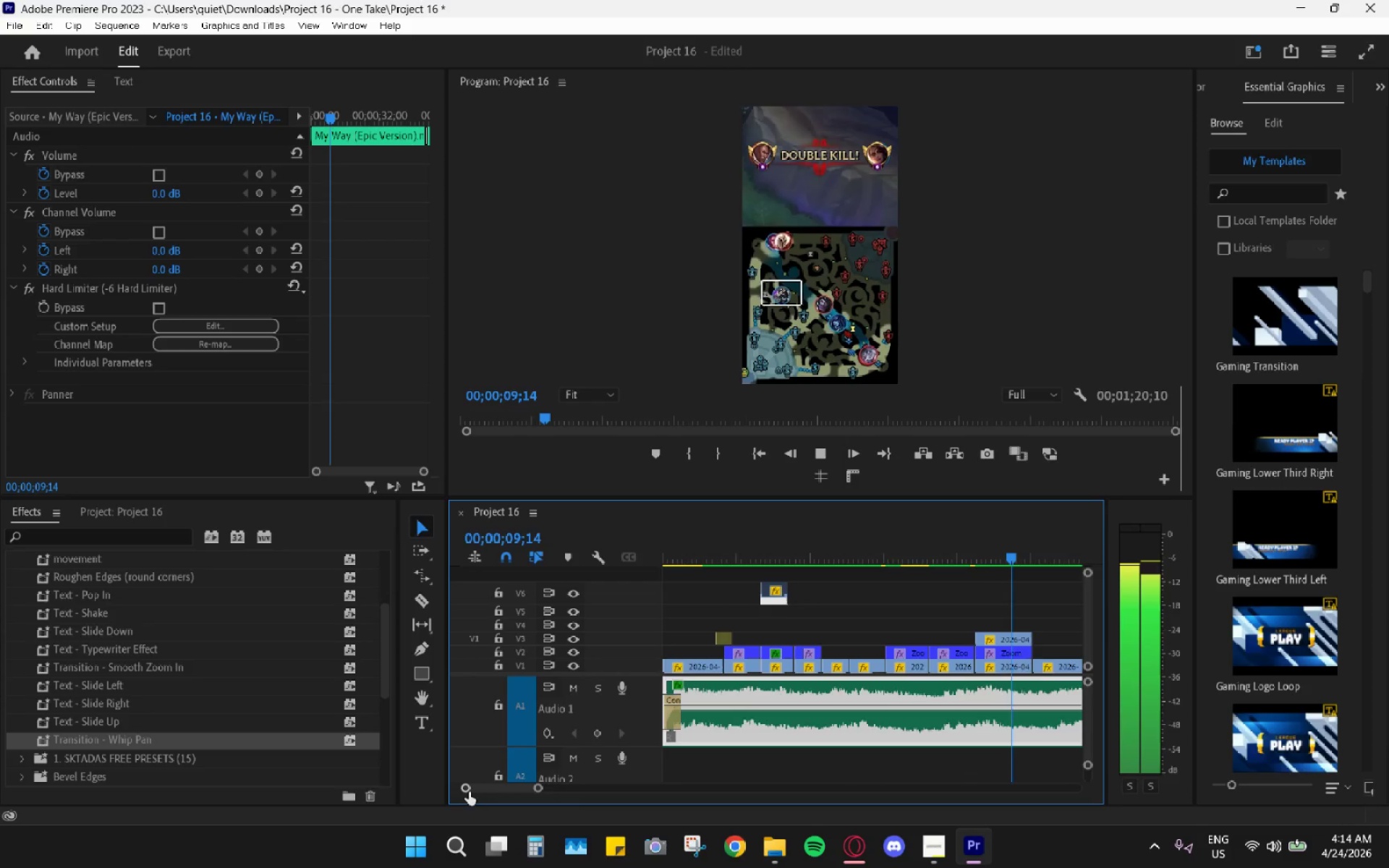 
hold_key(key=AltLeft, duration=0.45)
scroll: coordinate [788, 617], scroll_direction: down, amount: 17.0
 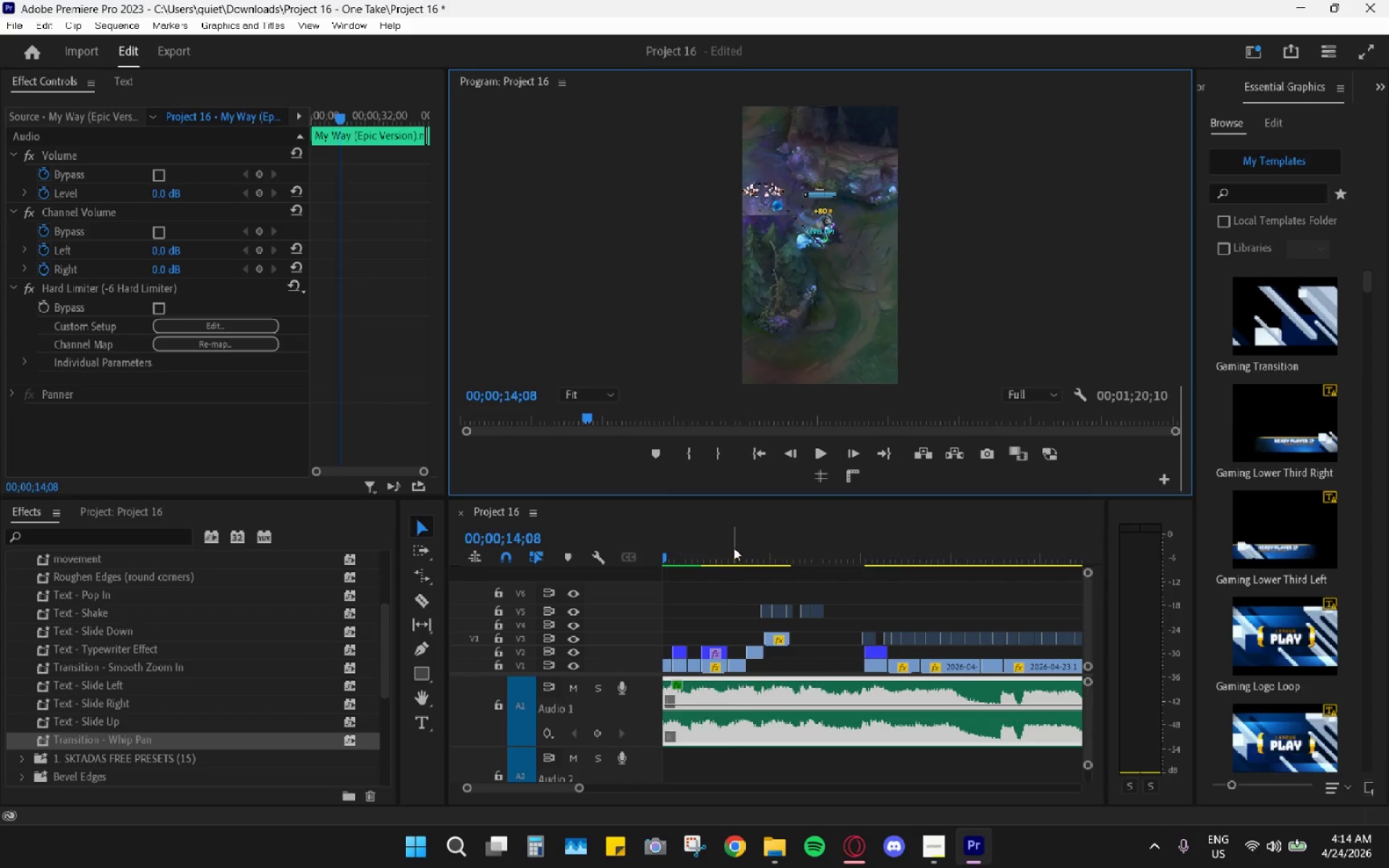 
key(Space)
 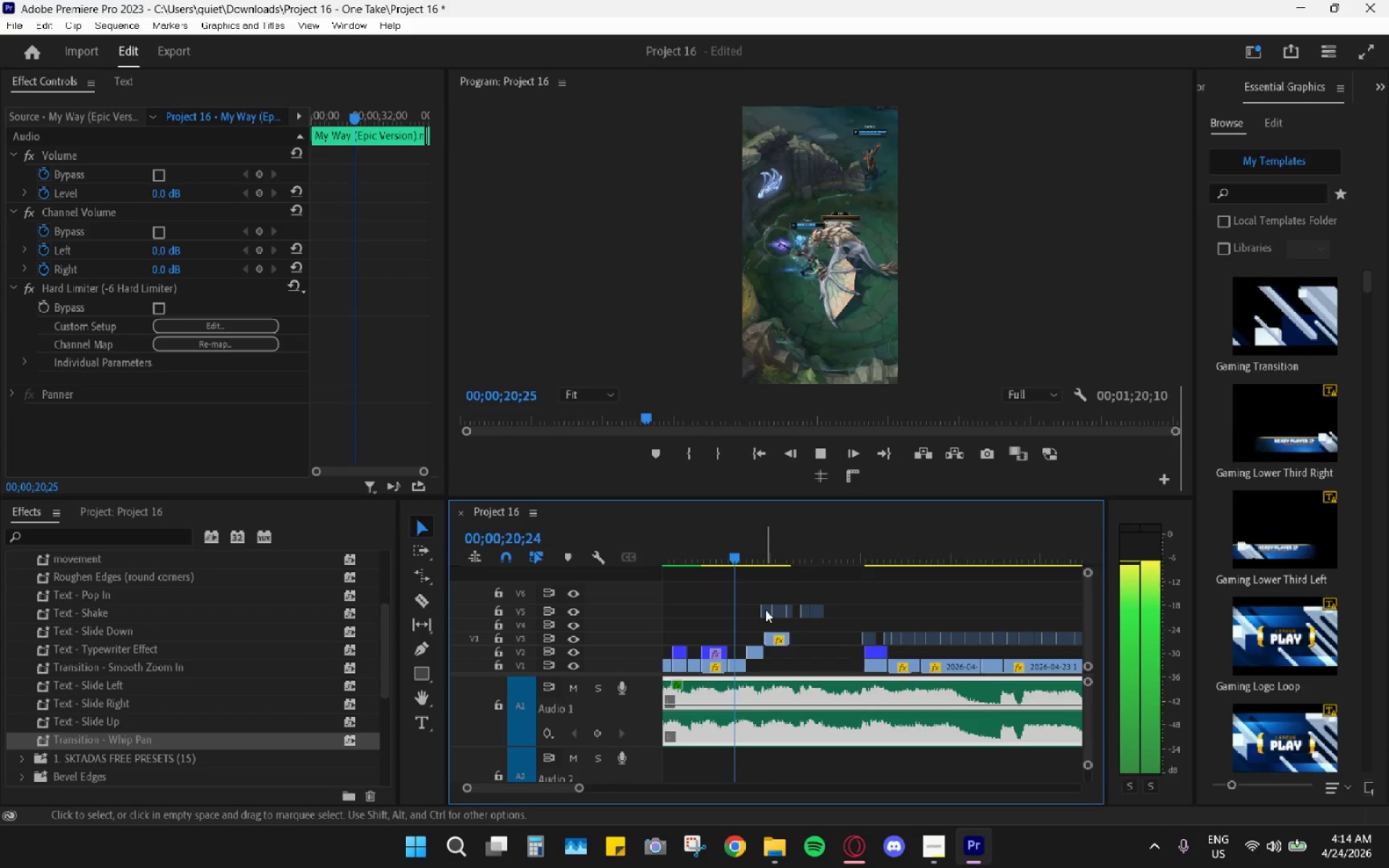 
hold_key(key=AltLeft, duration=0.56)
scroll: coordinate [770, 627], scroll_direction: up, amount: 6.0
 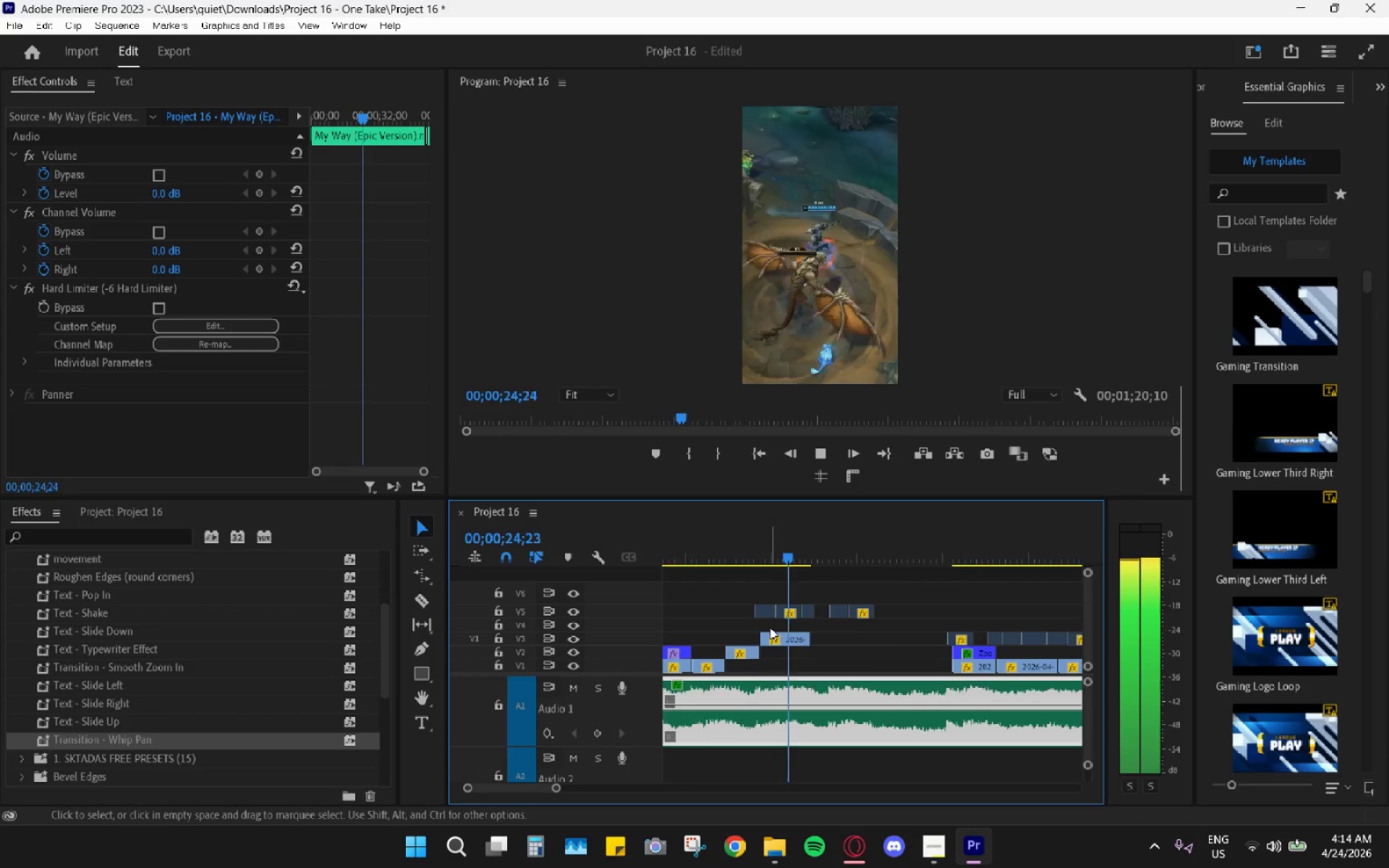 
key(Space)
 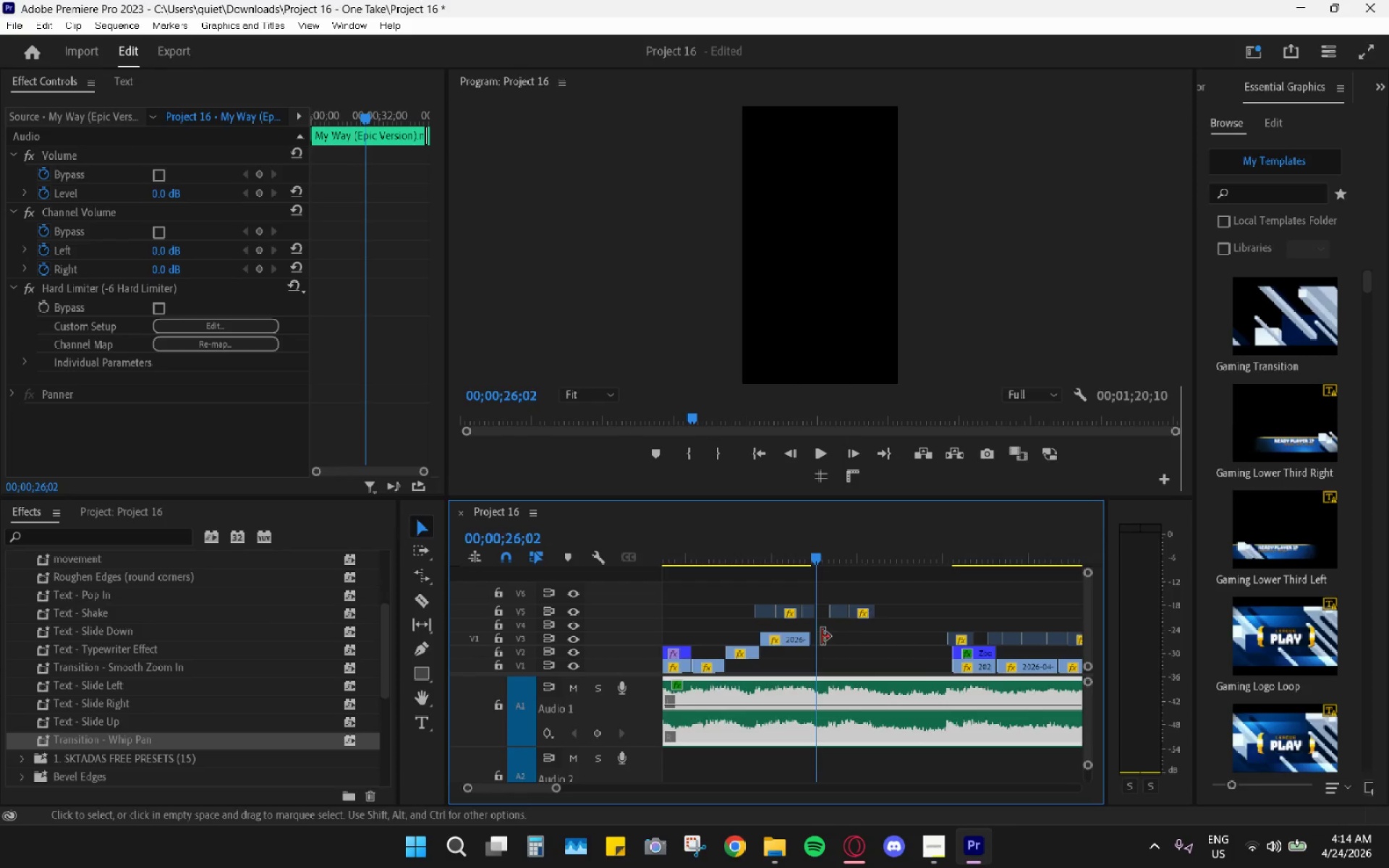 
key(Alt+AltLeft)
 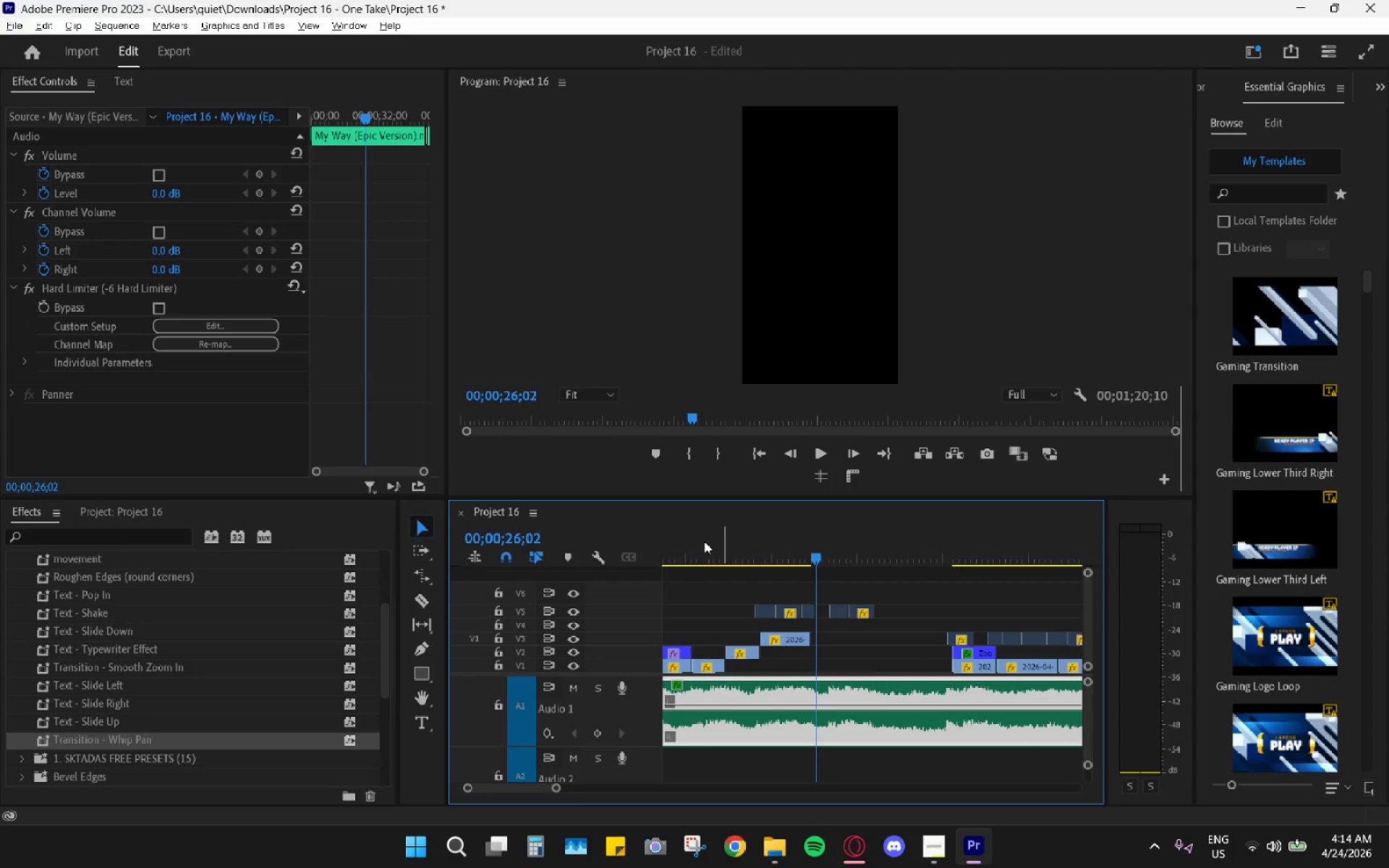 
key(Space)
 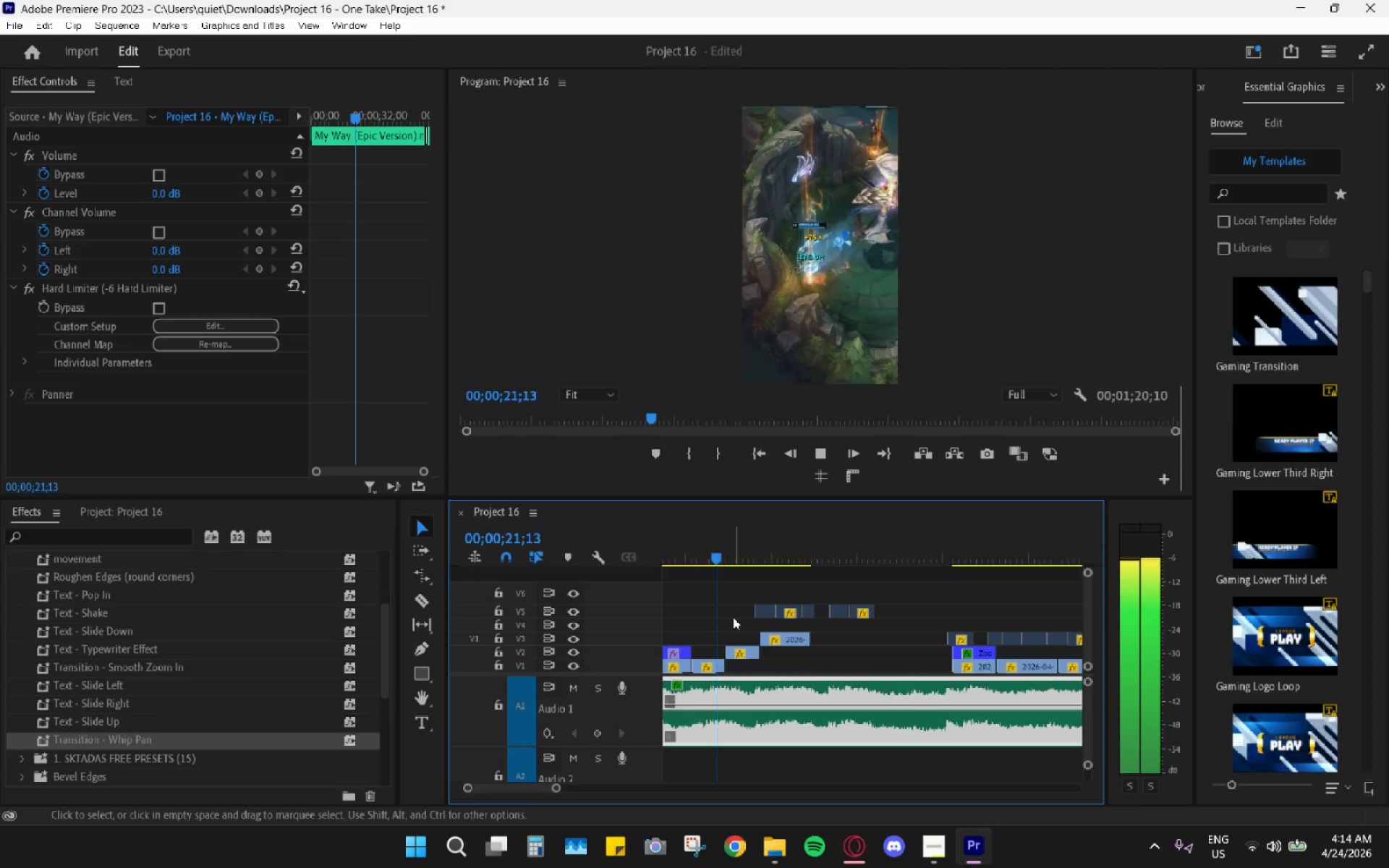 
key(Space)
 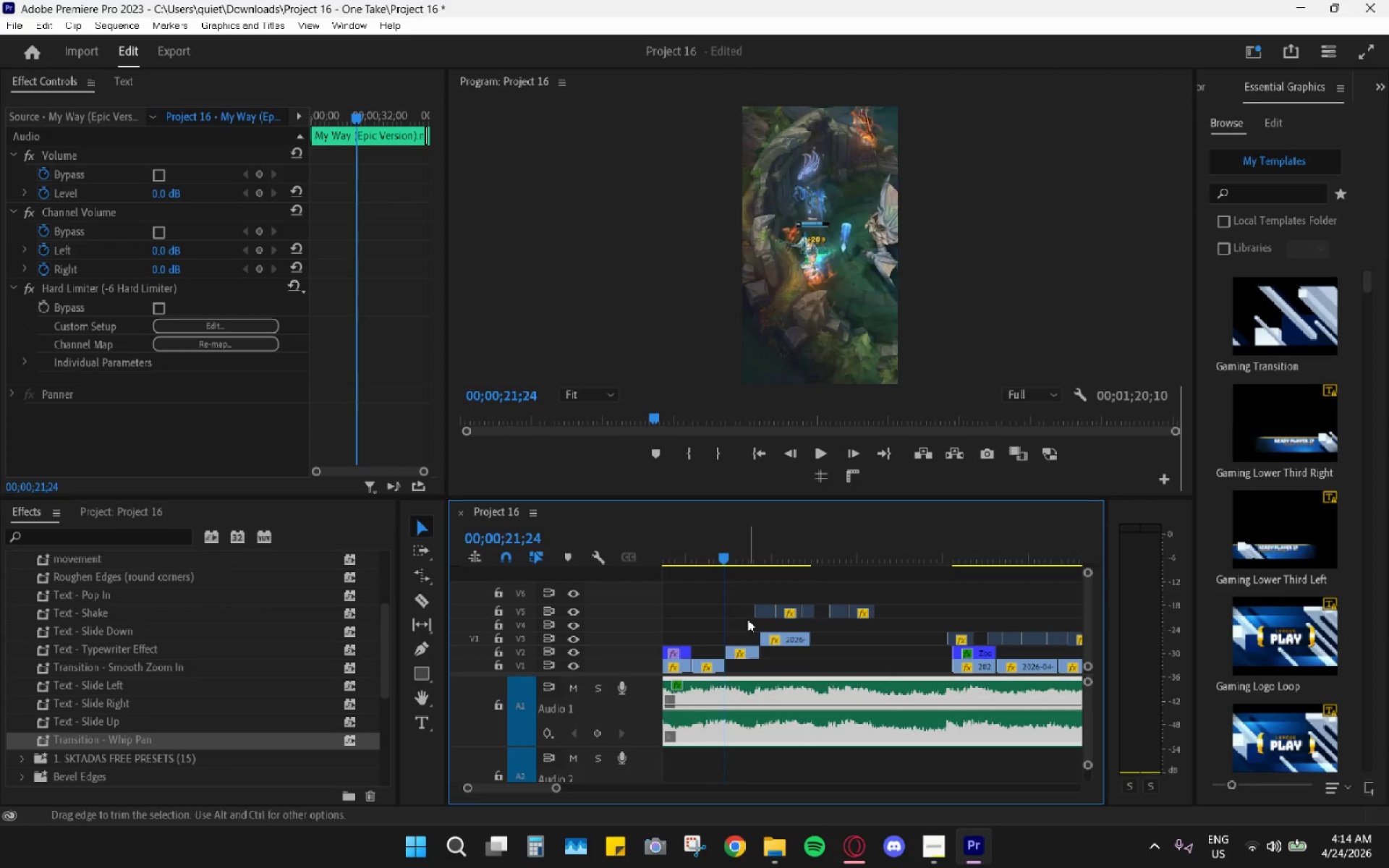 
key(Space)
 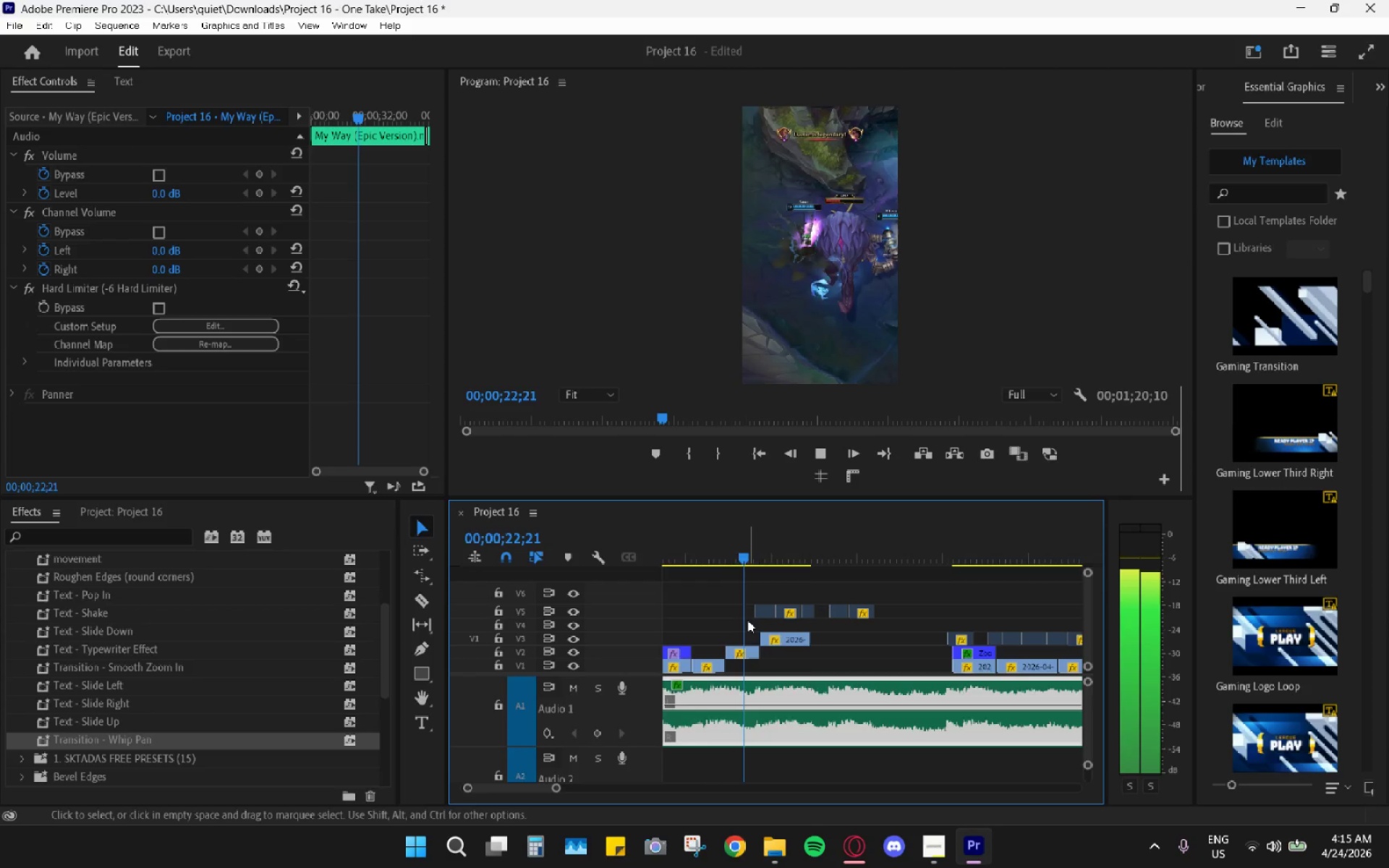 
key(Space)
 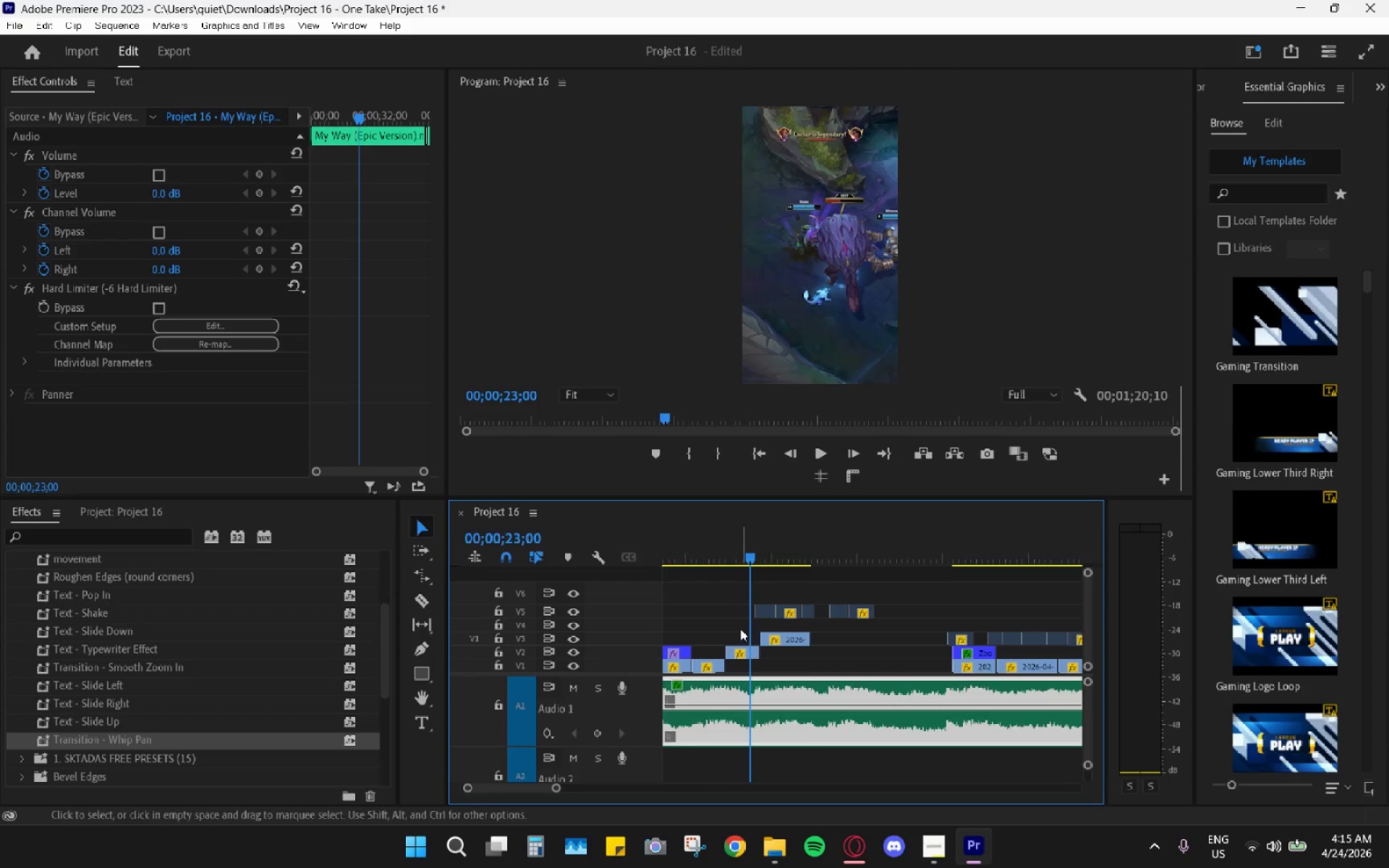 
left_click_drag(start_coordinate=[738, 621], to_coordinate=[778, 654])
 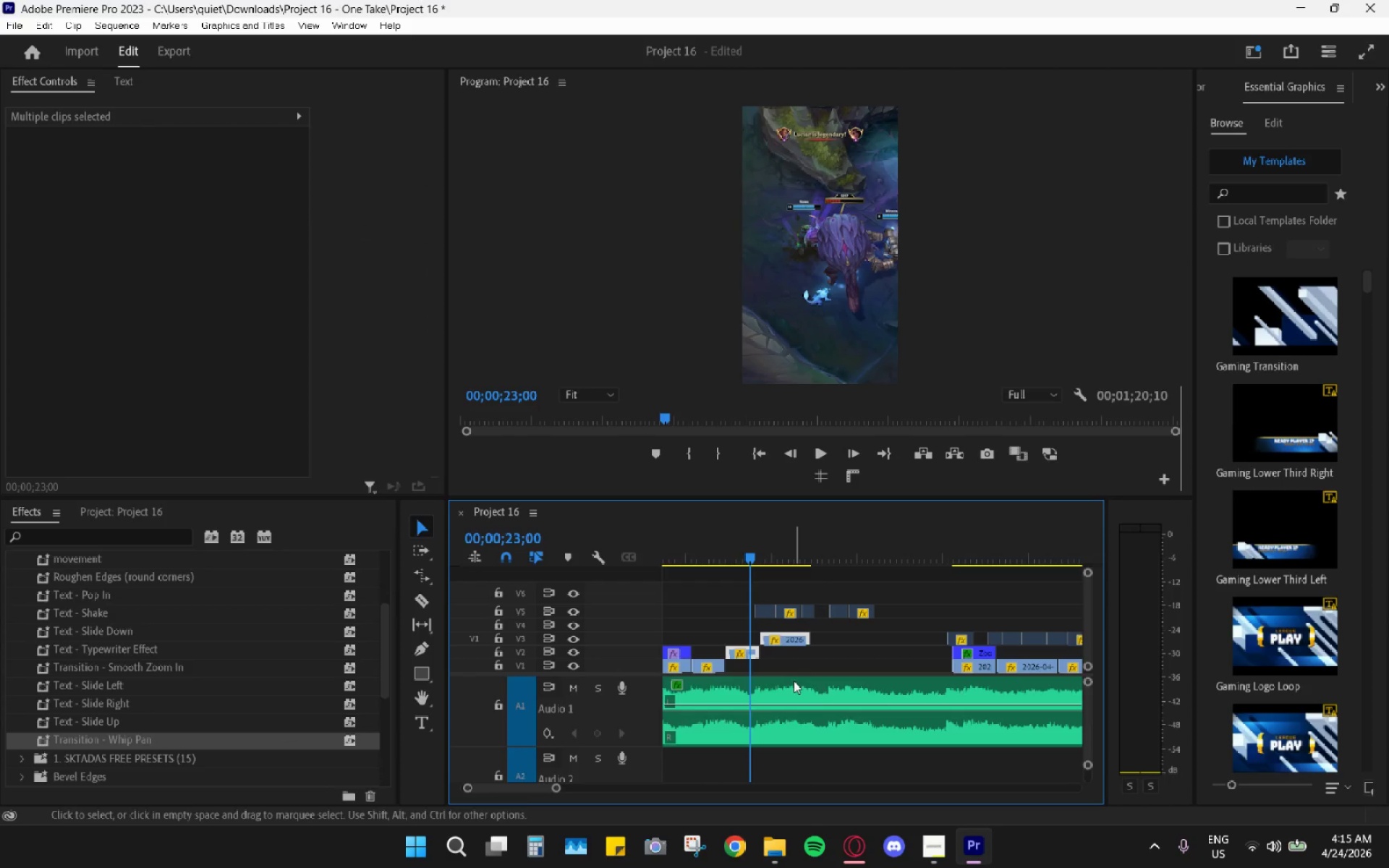 
key(Shift+E)
 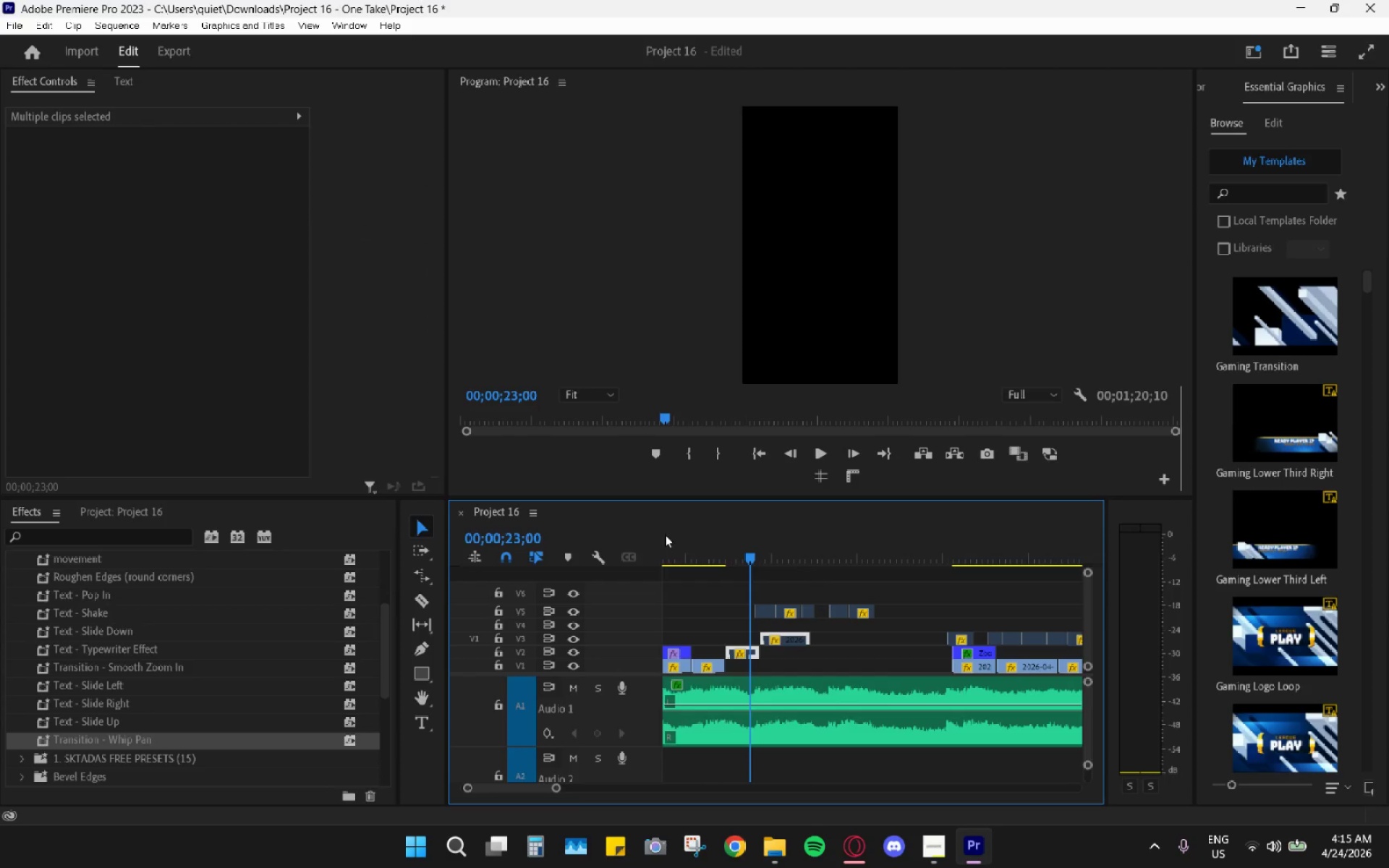 
left_click_drag(start_coordinate=[731, 551], to_coordinate=[507, 549])
 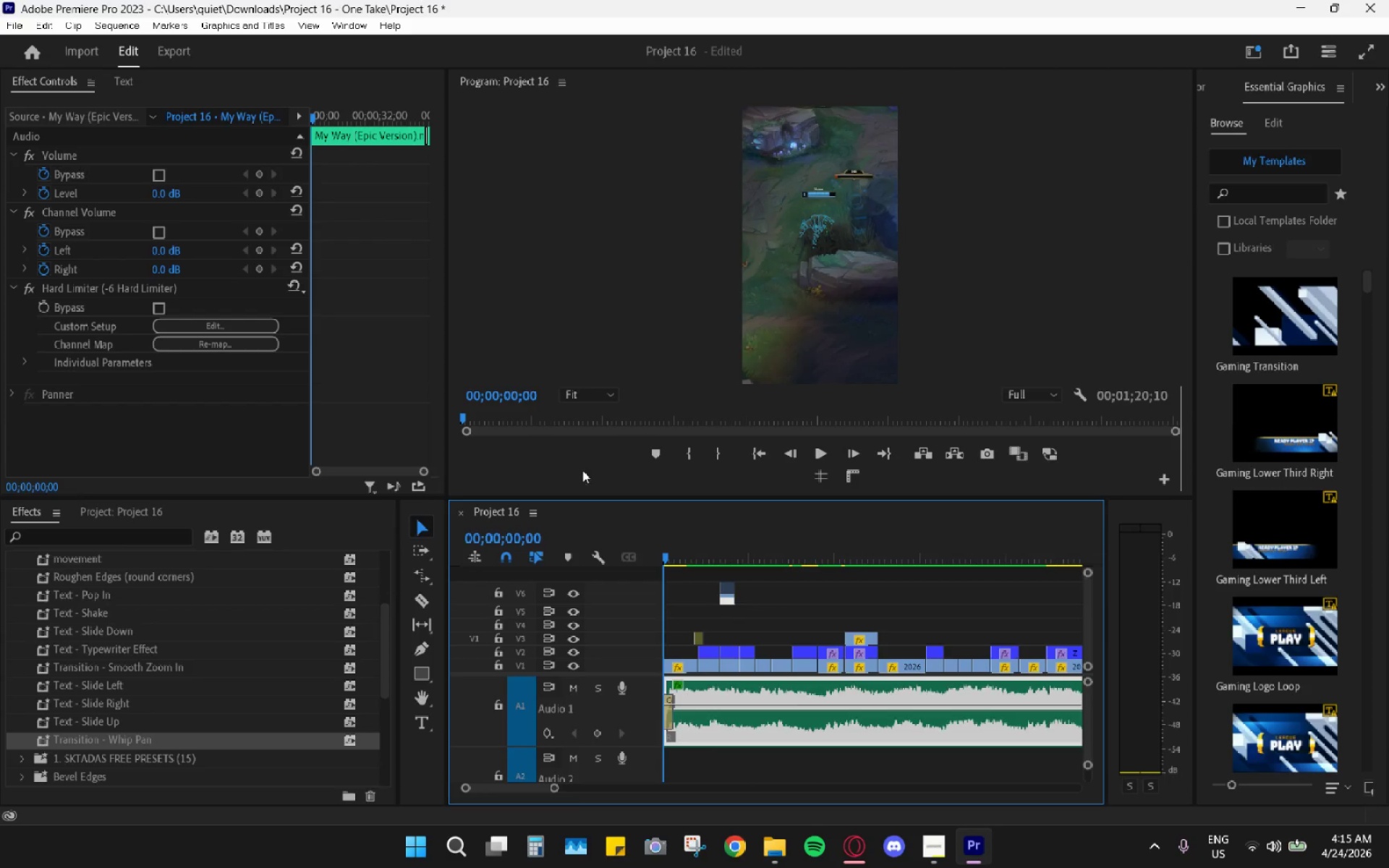 
hold_key(key=AltLeft, duration=0.98)
scroll: coordinate [721, 590], scroll_direction: down, amount: 13.0
 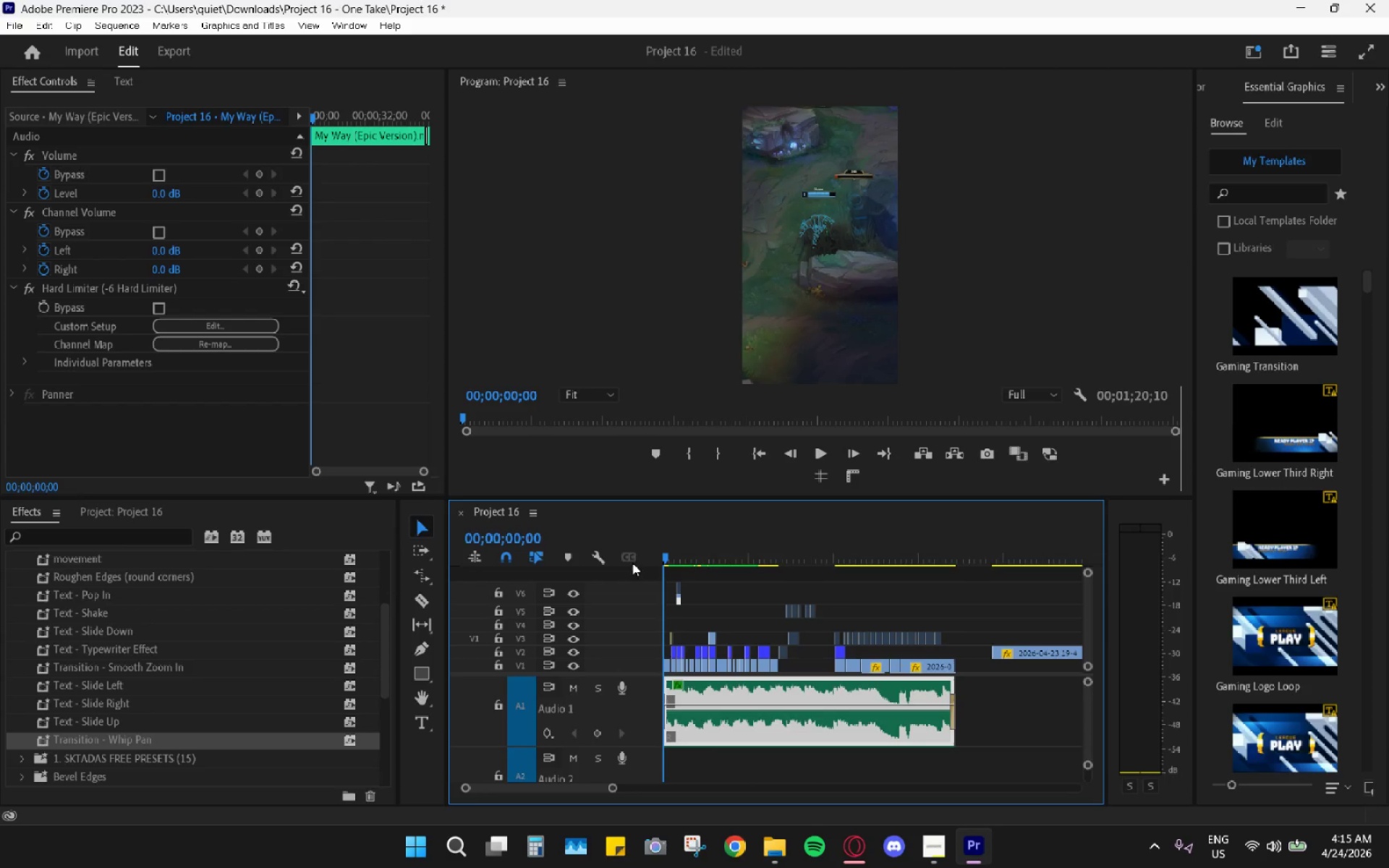 
hold_key(key=AltLeft, duration=0.33)
scroll: coordinate [707, 587], scroll_direction: down, amount: 5.0
 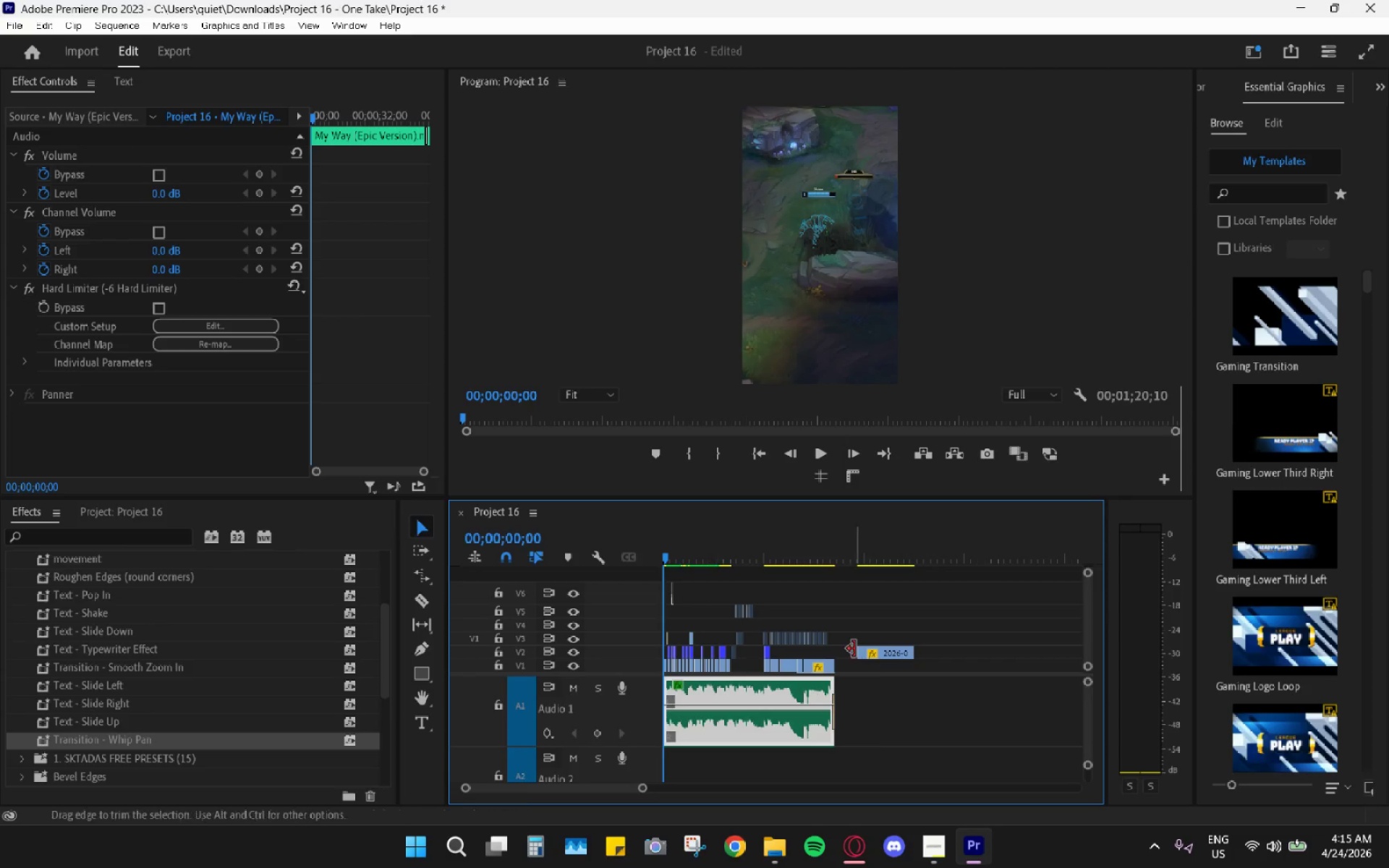 
left_click([865, 655])
 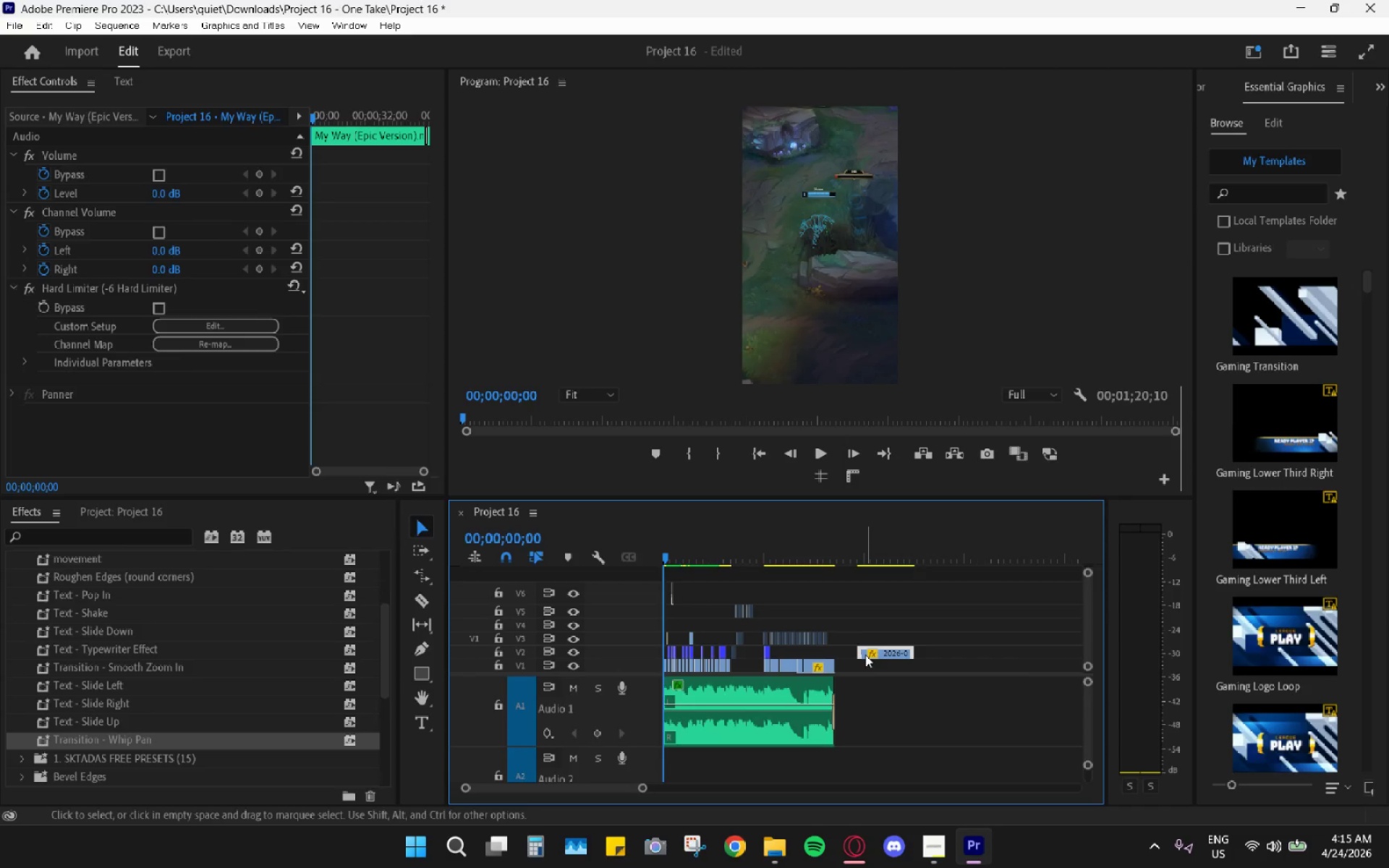 
key(Shift+ShiftLeft)
 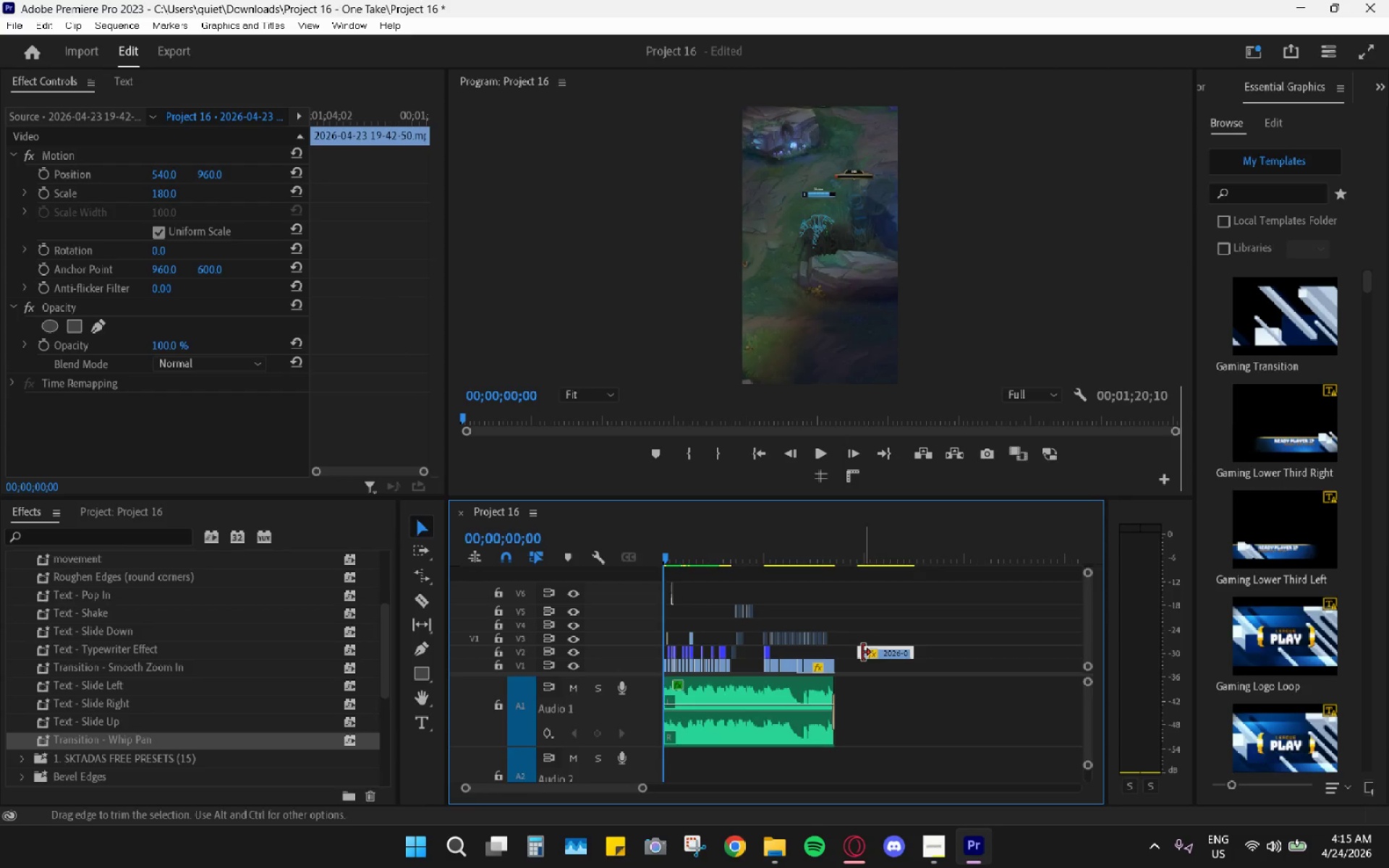 
key(Shift+E)
 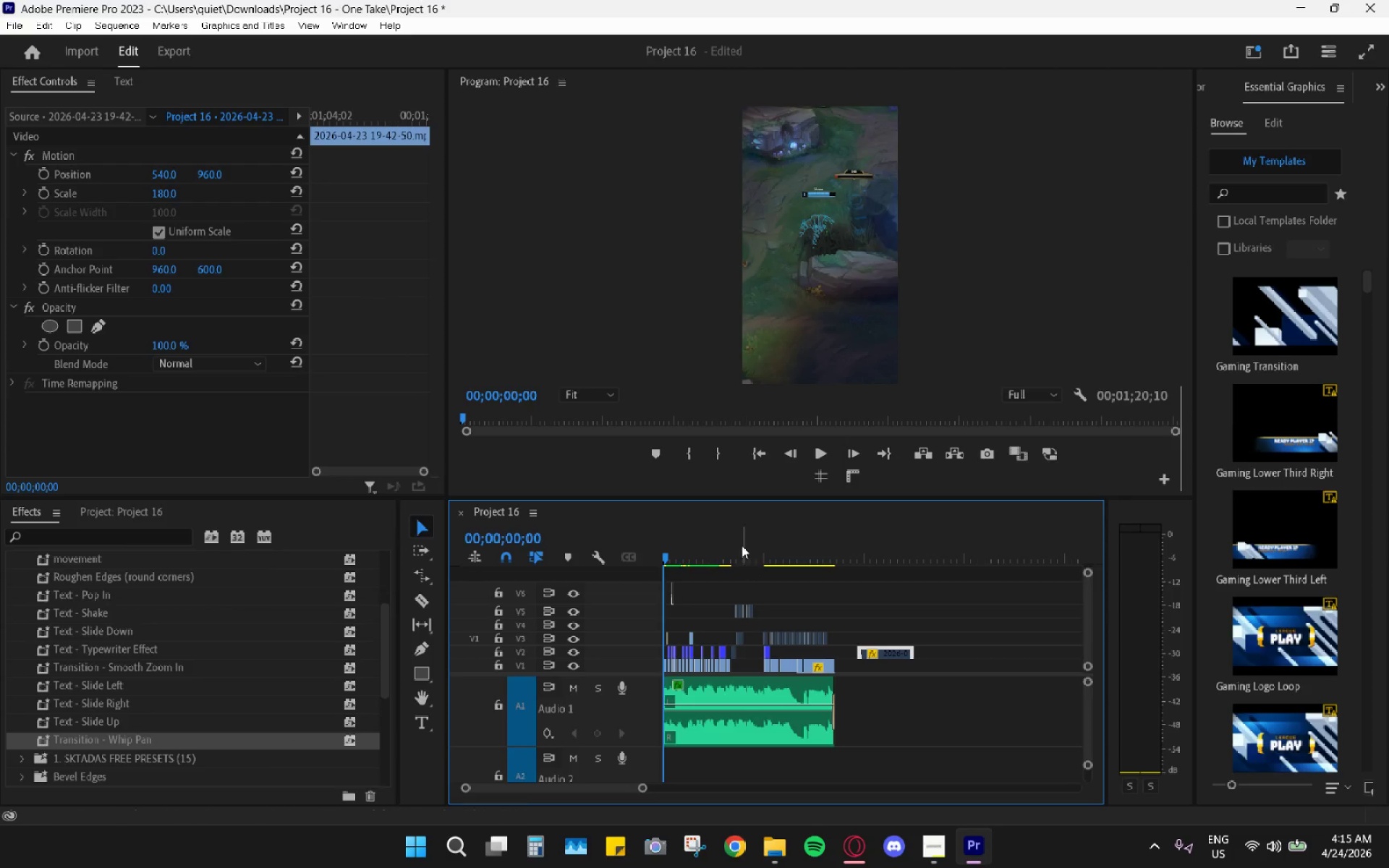 
left_click_drag(start_coordinate=[682, 528], to_coordinate=[569, 530])
 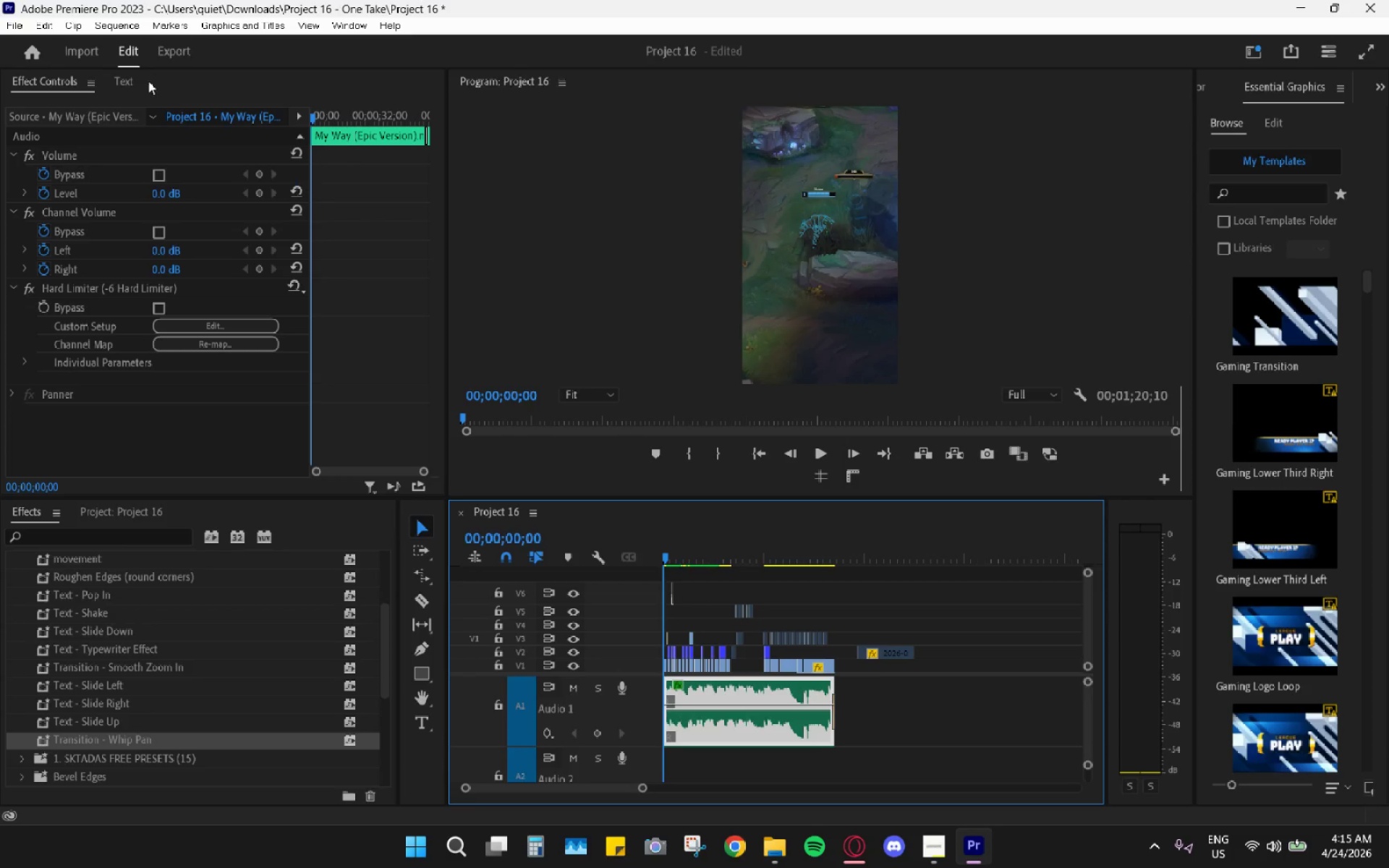 
hold_key(key=AltLeft, duration=0.91)
scroll: coordinate [716, 605], scroll_direction: up, amount: 16.0
 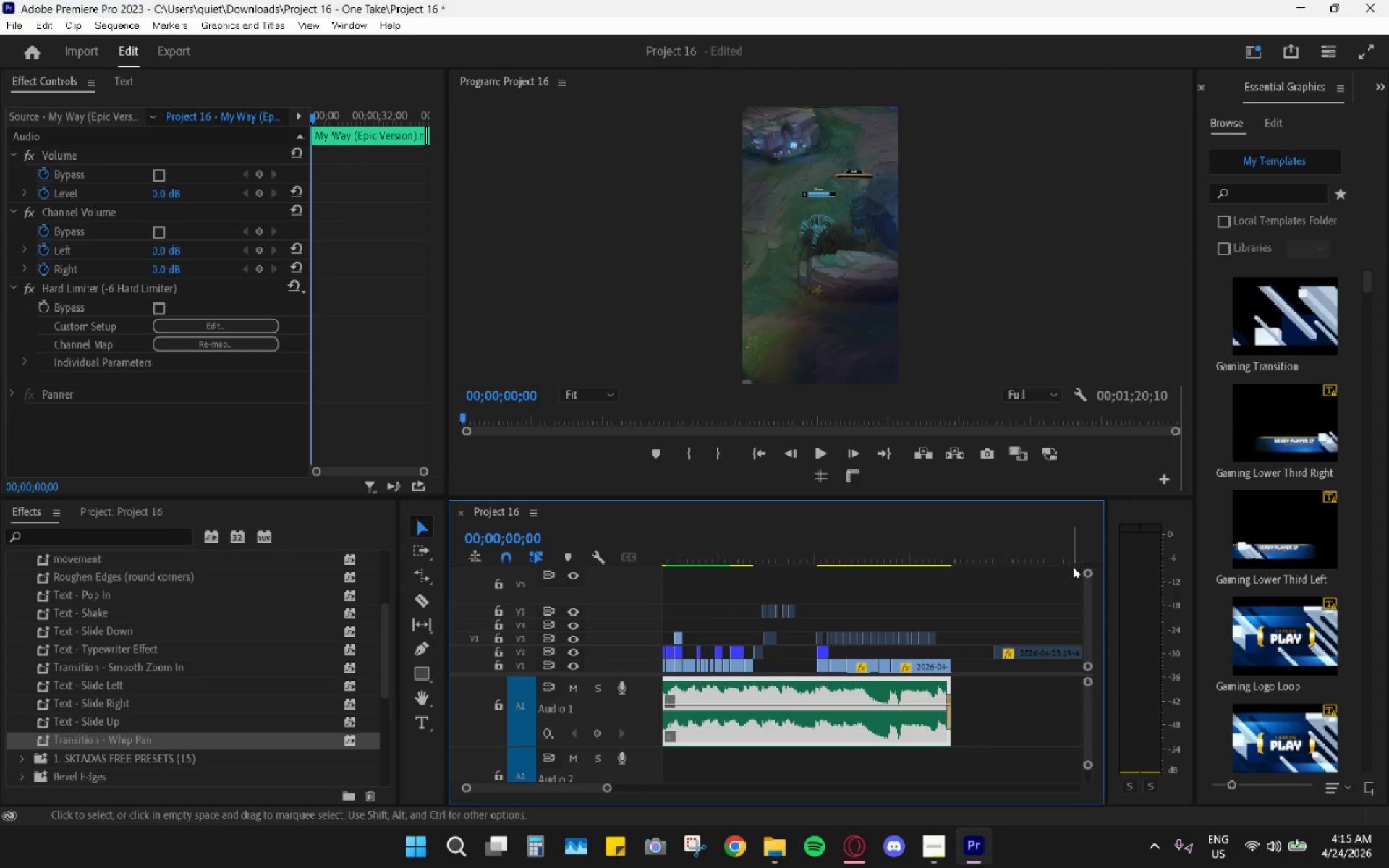 
left_click_drag(start_coordinate=[1089, 575], to_coordinate=[1085, 510])
 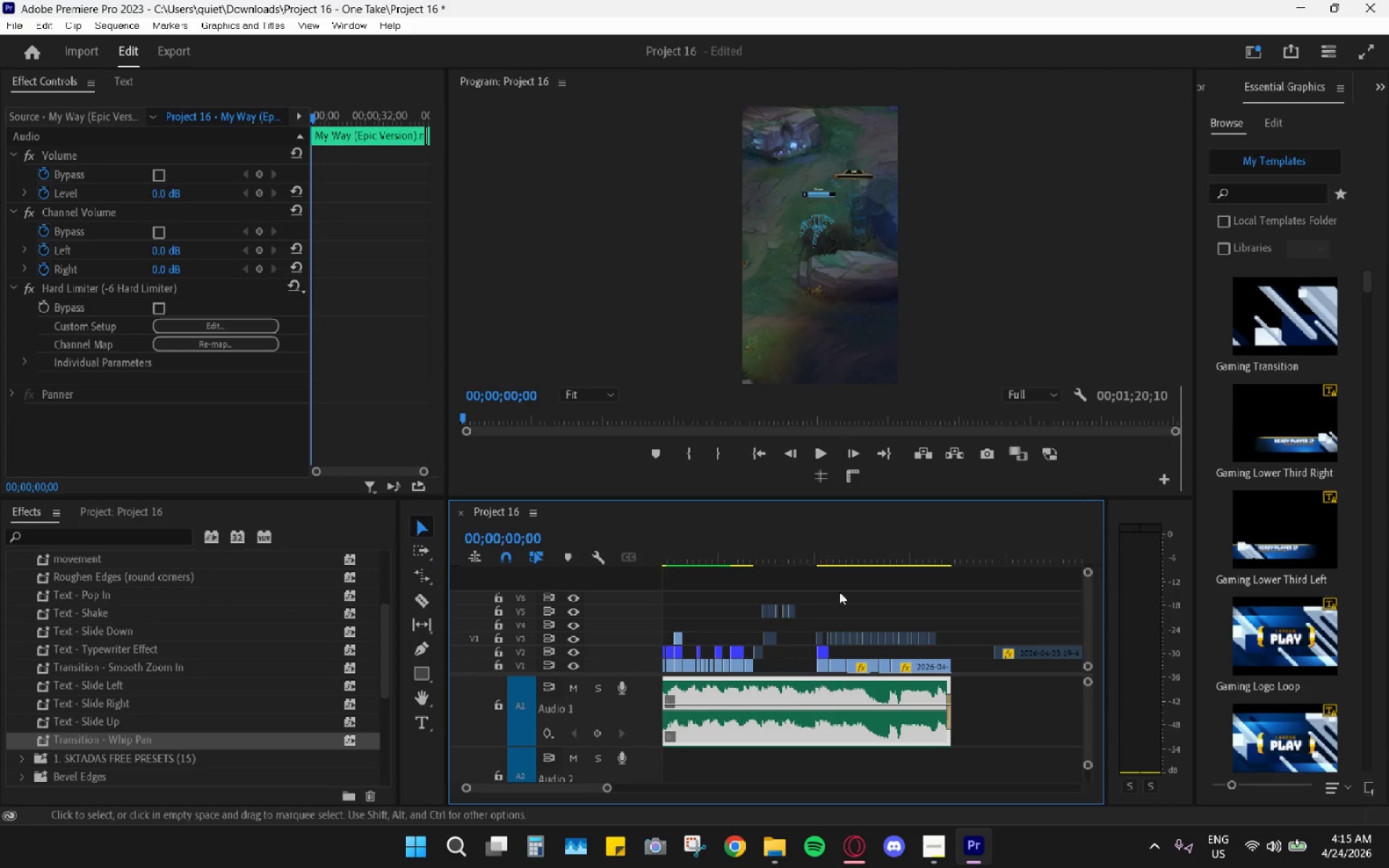 
hold_key(key=AltLeft, duration=0.42)
scroll: coordinate [807, 603], scroll_direction: up, amount: 11.0
 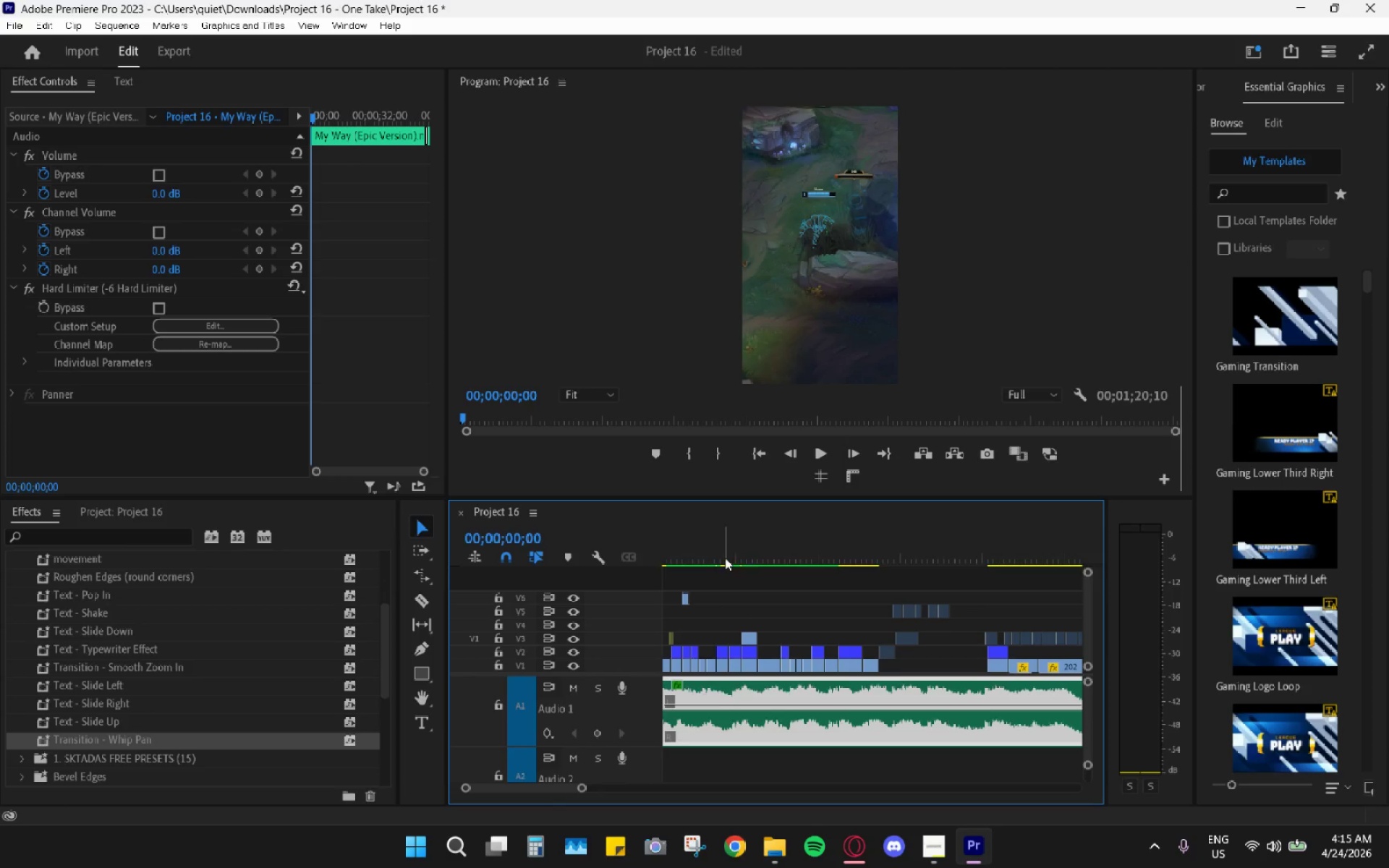 
hold_key(key=AltLeft, duration=0.42)
 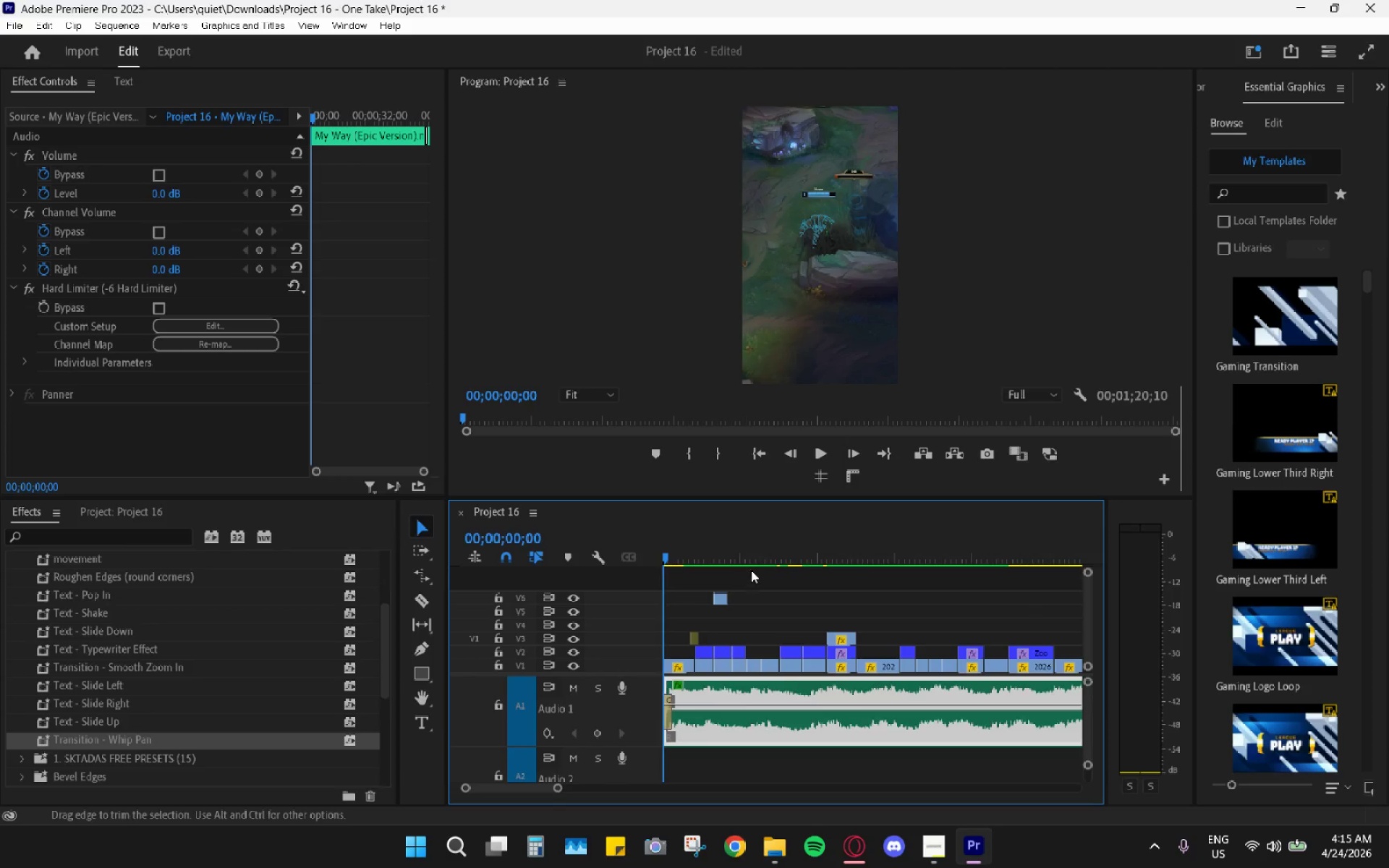 
left_click_drag(start_coordinate=[716, 554], to_coordinate=[721, 559])
 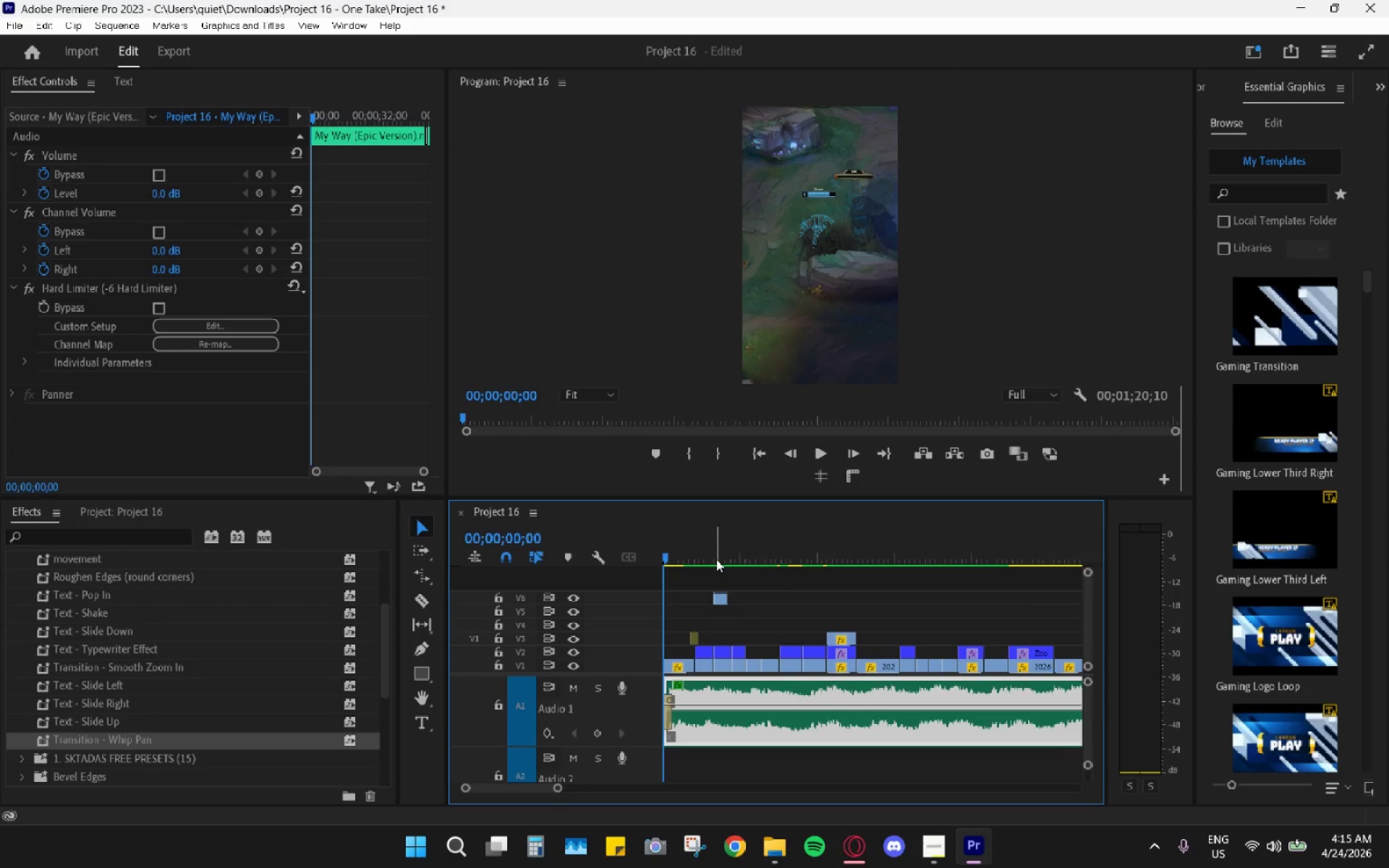 
scroll: coordinate [712, 592], scroll_direction: up, amount: 16.0
 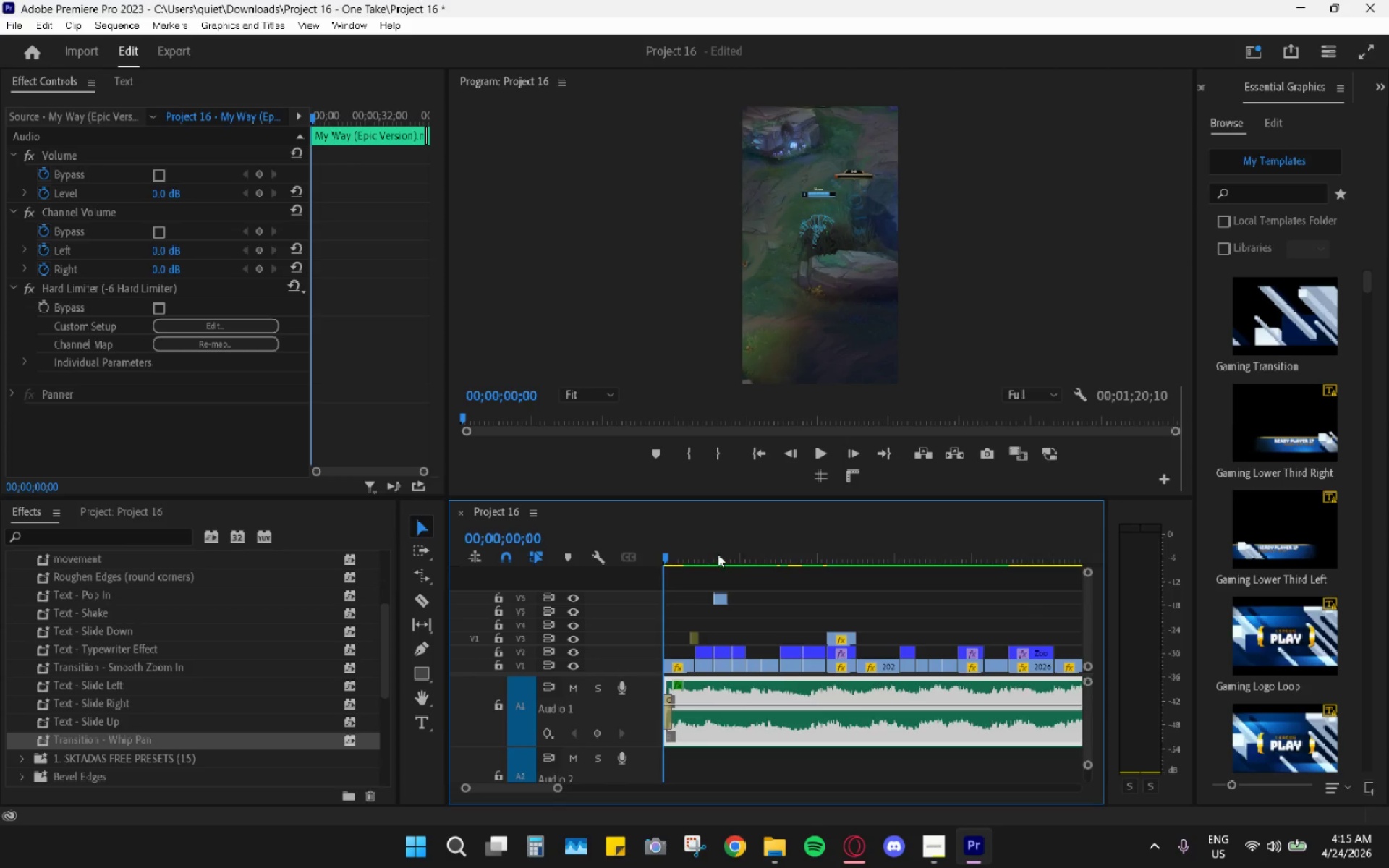 
left_click_drag(start_coordinate=[716, 559], to_coordinate=[720, 563])
 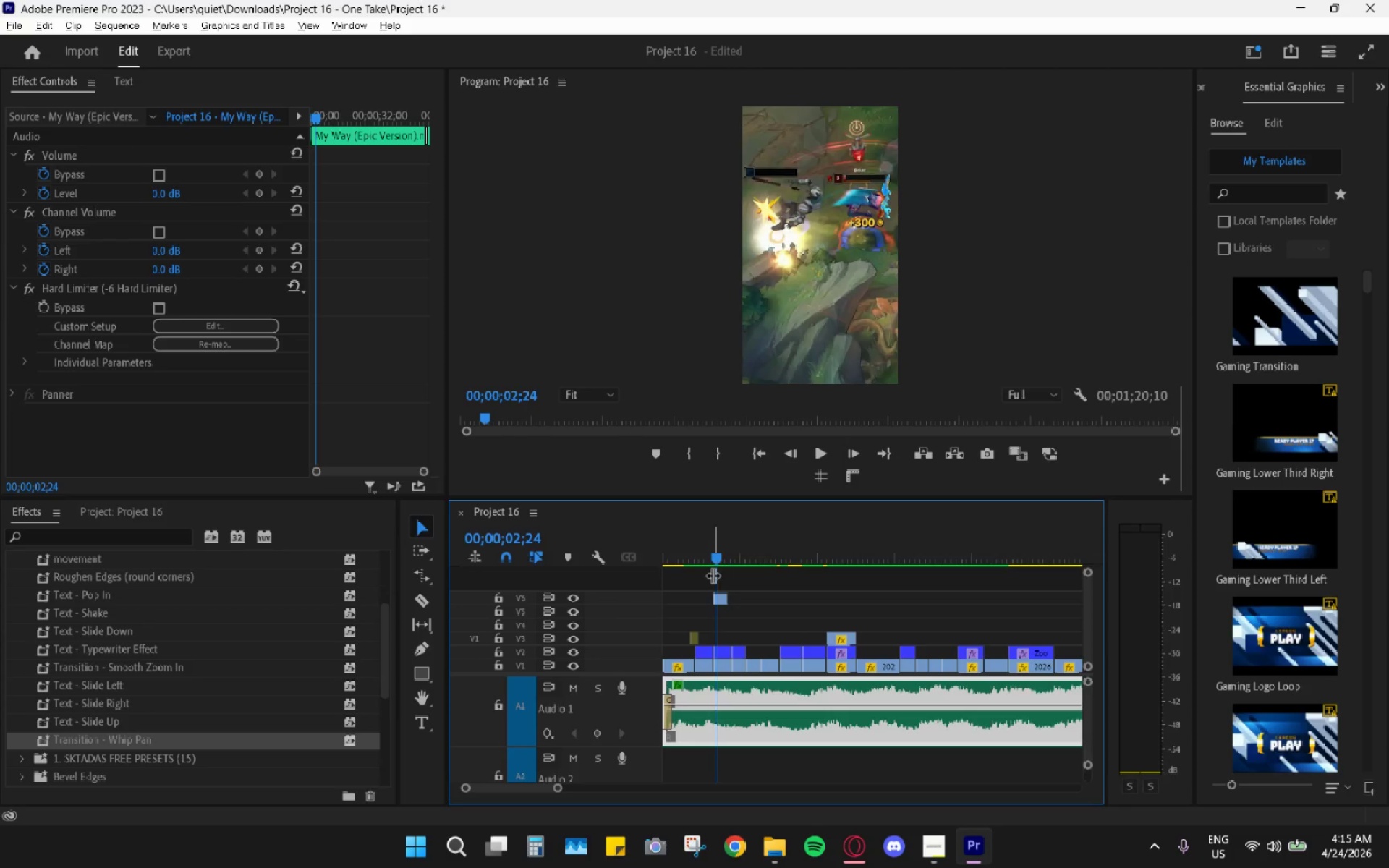 
hold_key(key=AltLeft, duration=1.2)
scroll: coordinate [710, 579], scroll_direction: up, amount: 16.0
 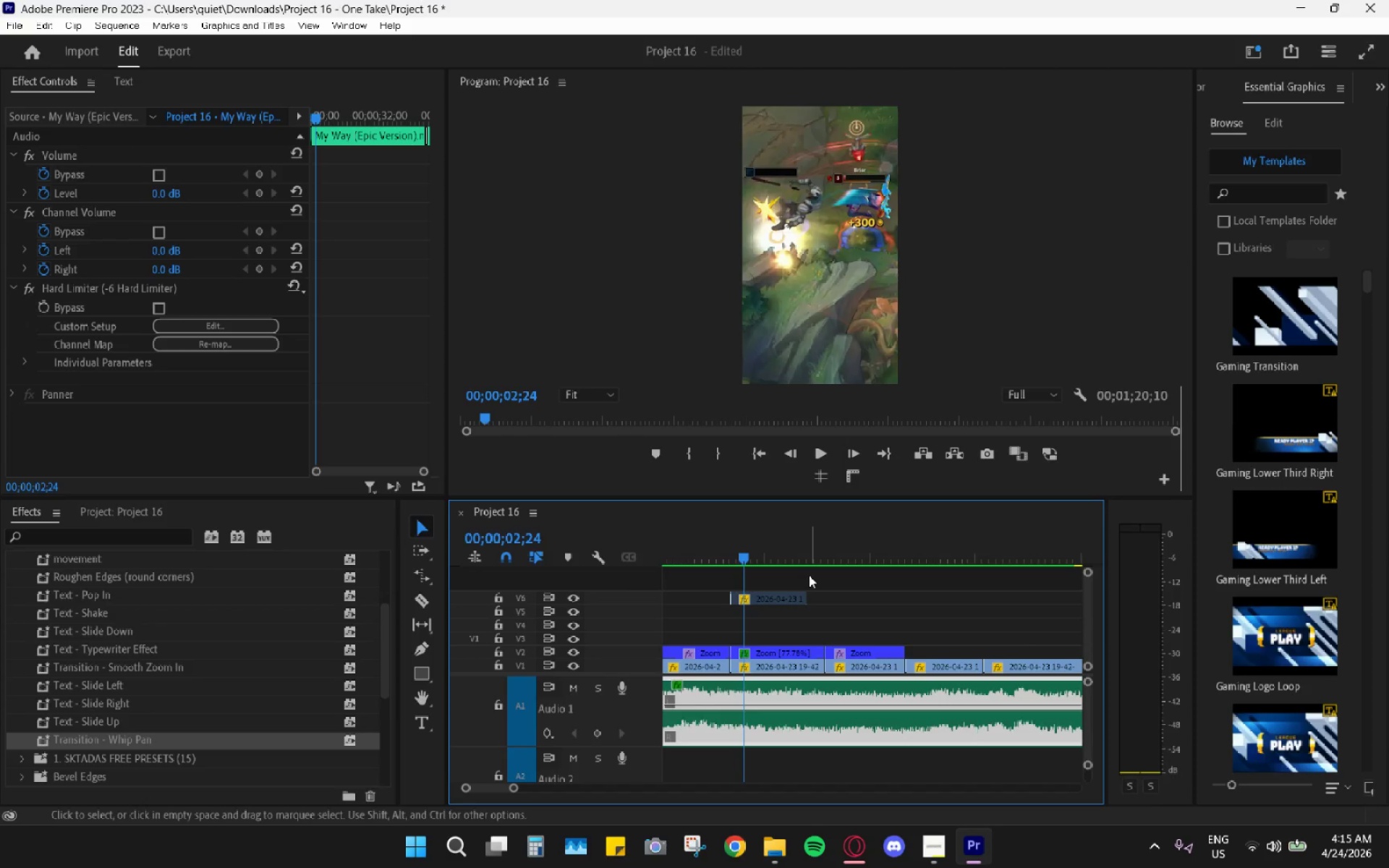 
wait(8.57)
 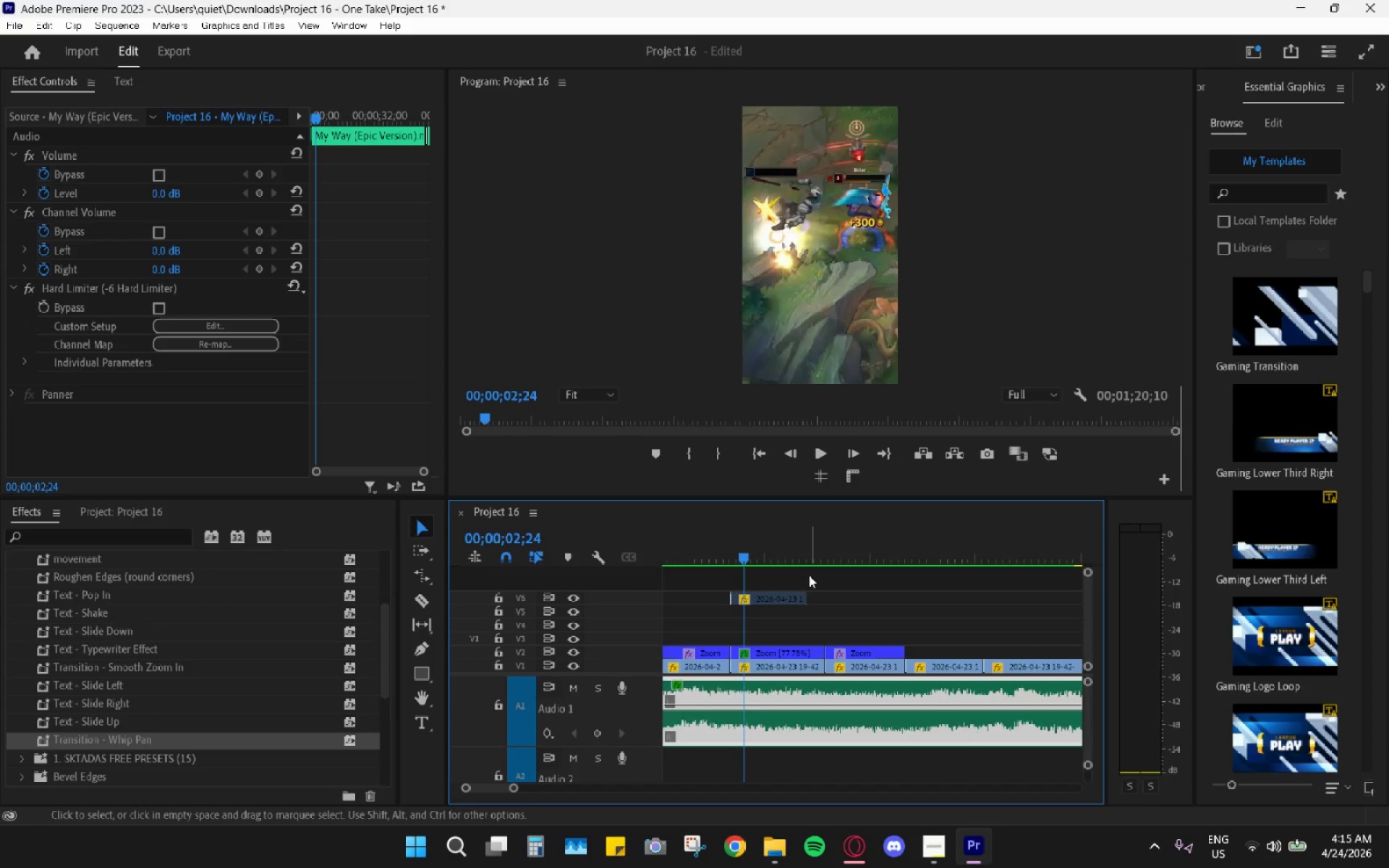 
left_click_drag(start_coordinate=[711, 560], to_coordinate=[506, 563])
 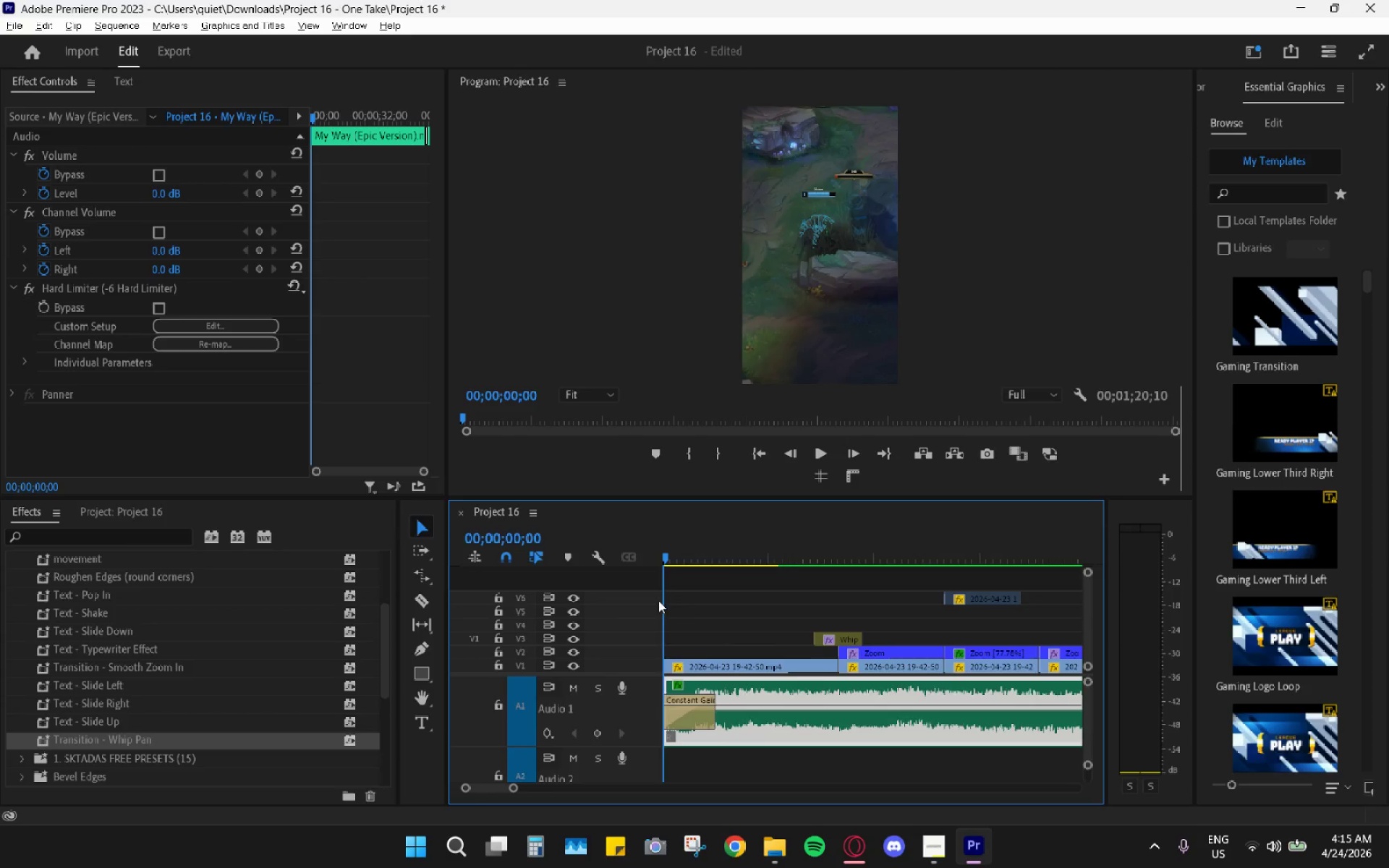 
hold_key(key=AltLeft, duration=1.95)
scroll: coordinate [690, 607], scroll_direction: down, amount: 24.0
 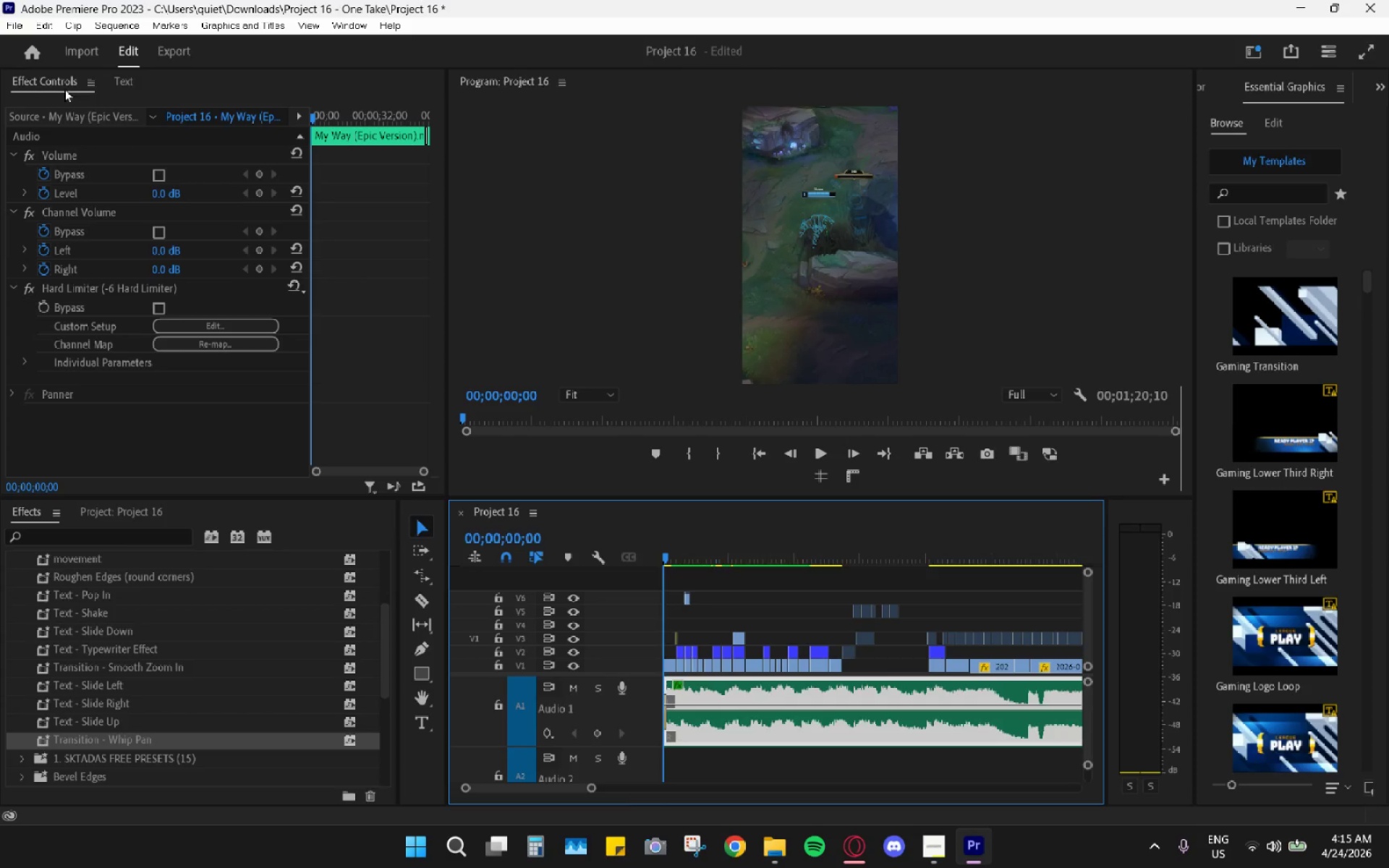 
left_click([9, 33])
 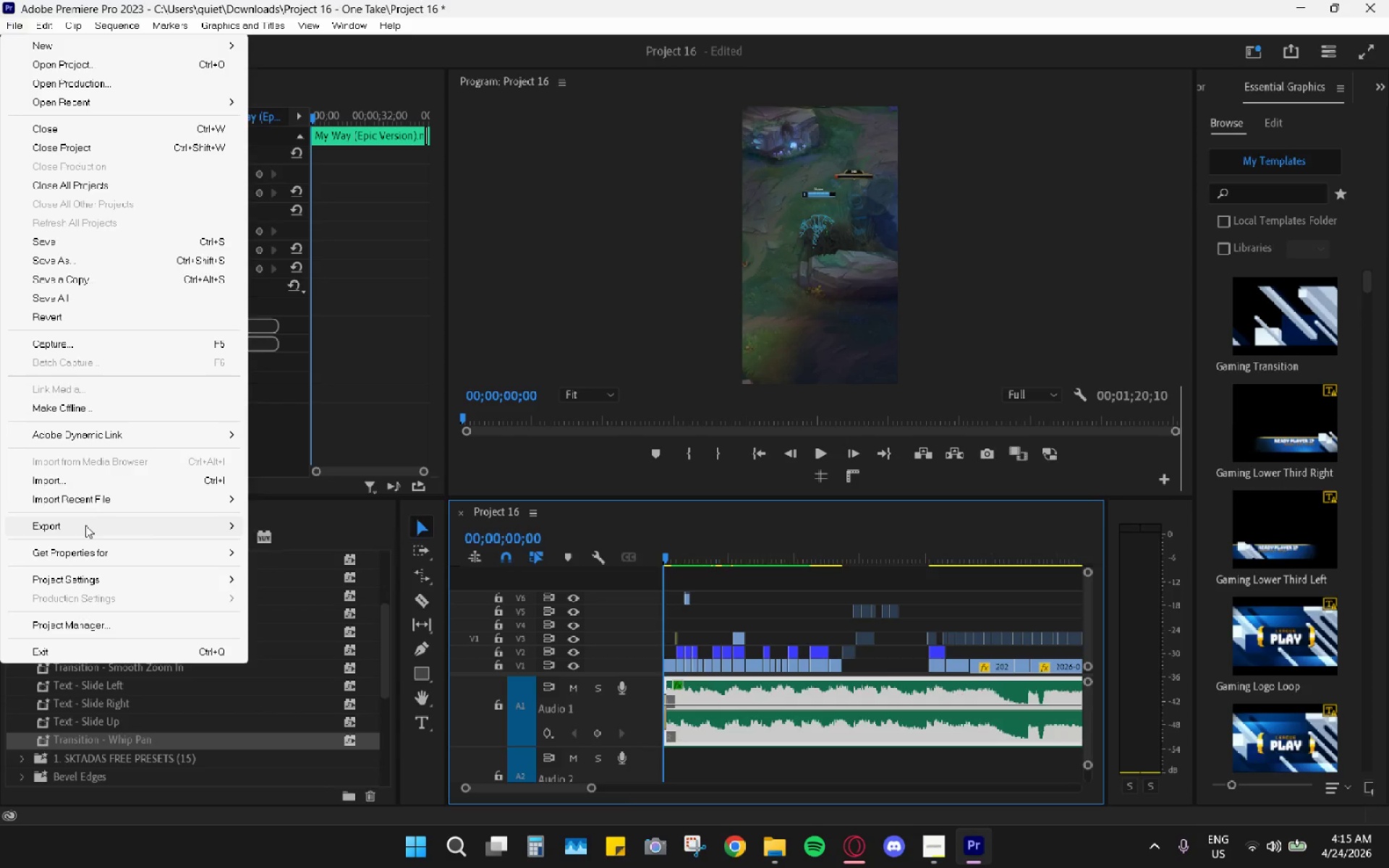 
left_click([85, 525])
 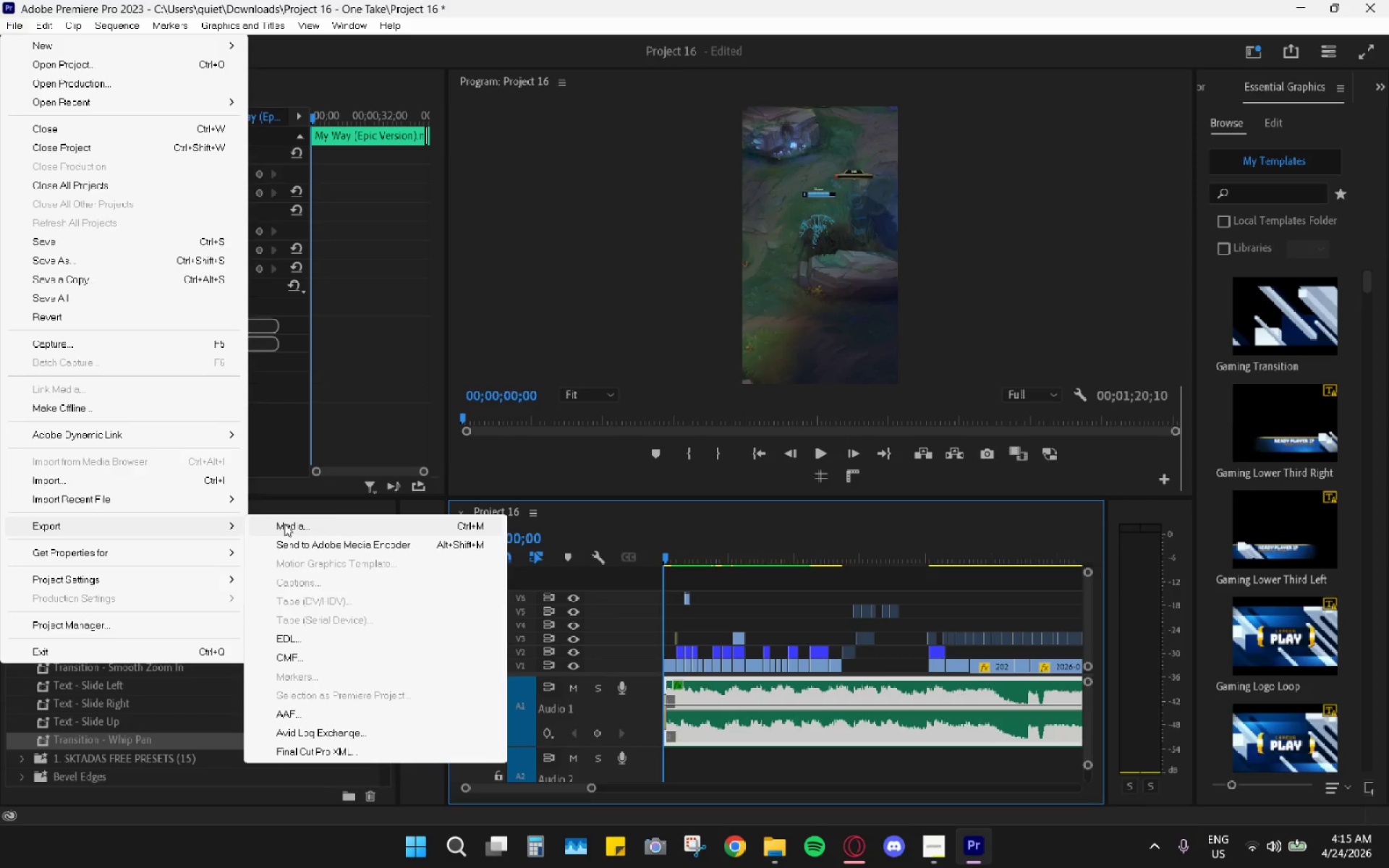 
left_click([284, 524])
 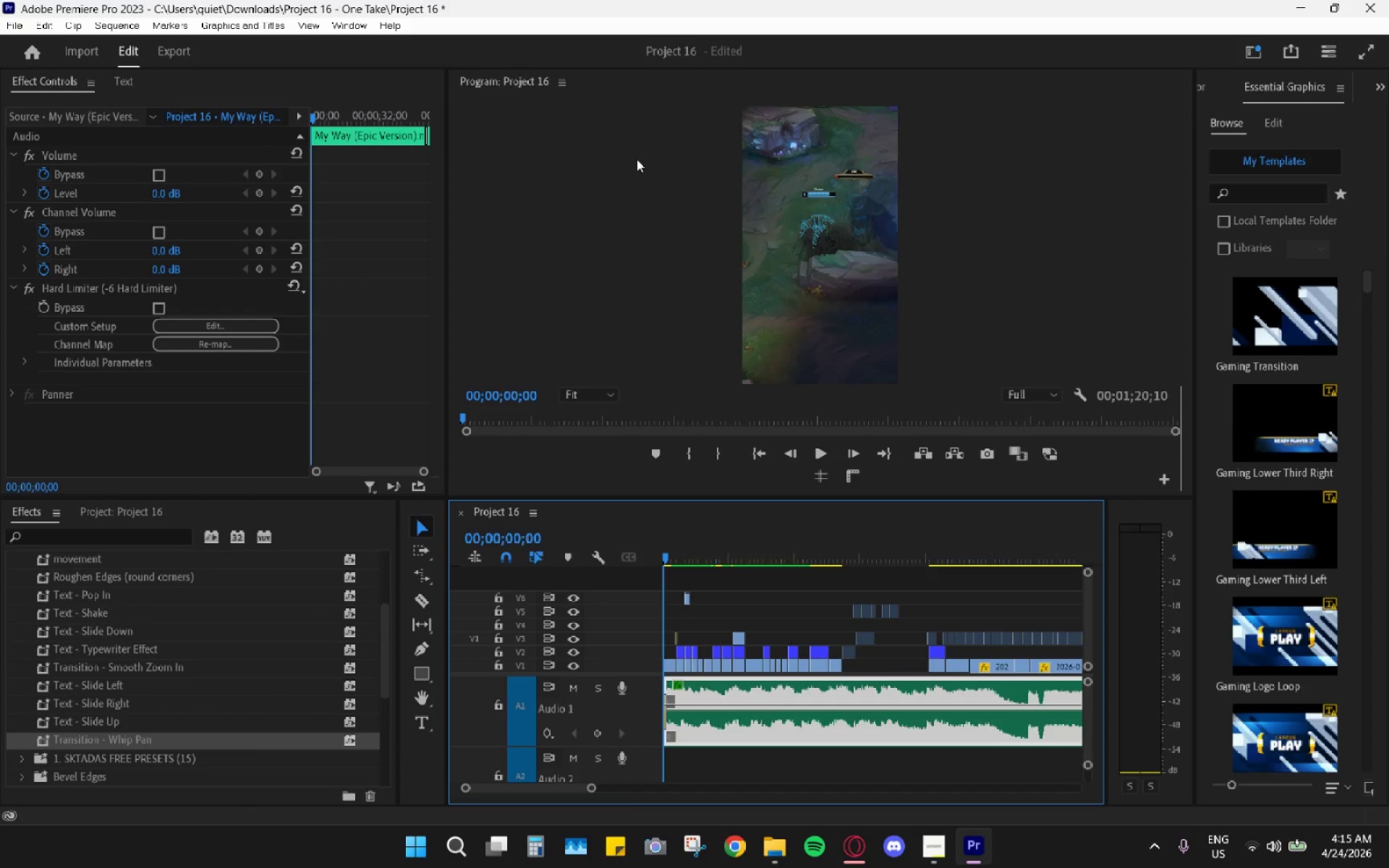 
mouse_move([616, 178])
 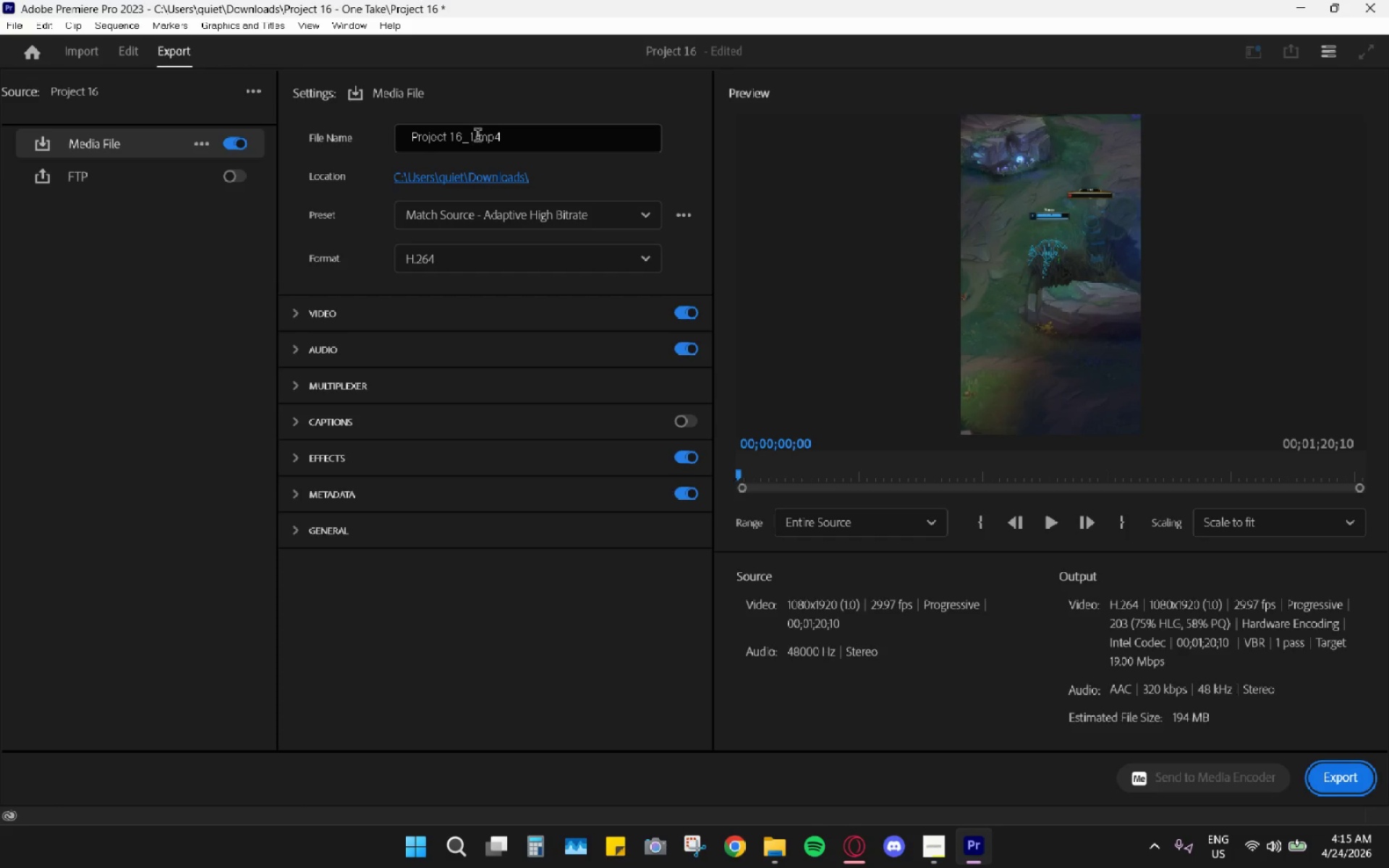 
left_click_drag(start_coordinate=[470, 138], to_coordinate=[430, 148])
 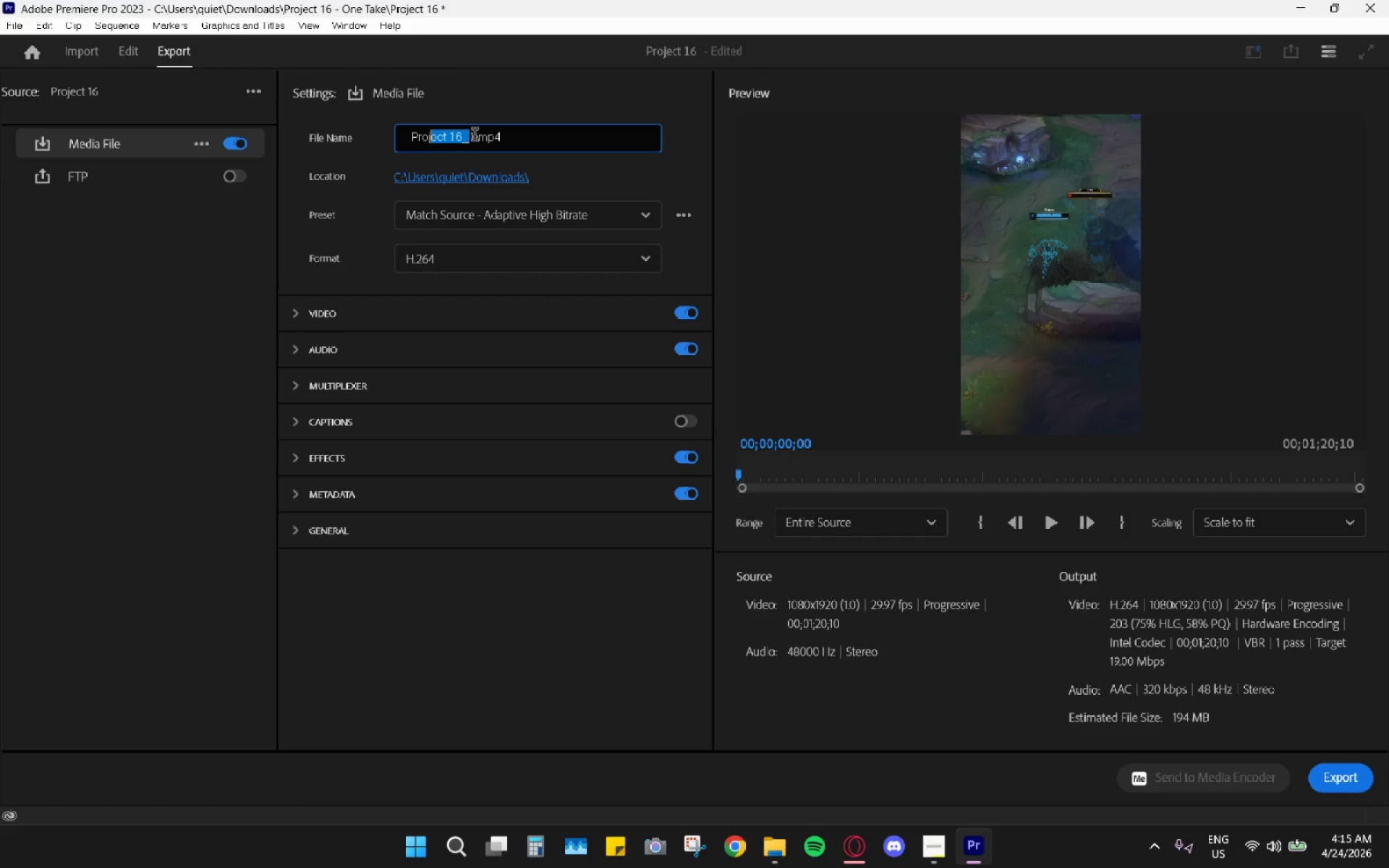 
left_click_drag(start_coordinate=[475, 136], to_coordinate=[317, 139])
 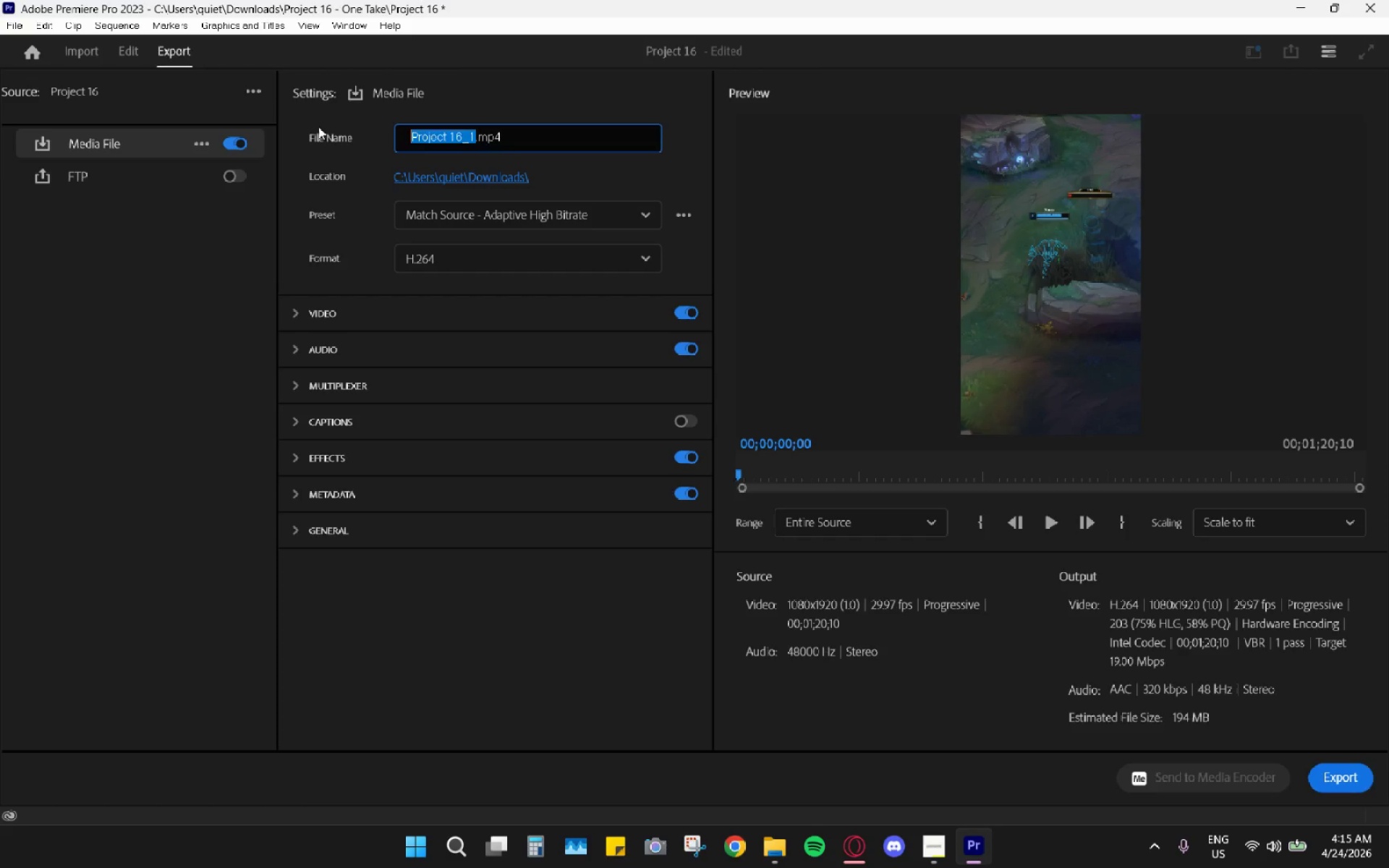 
type(test)
 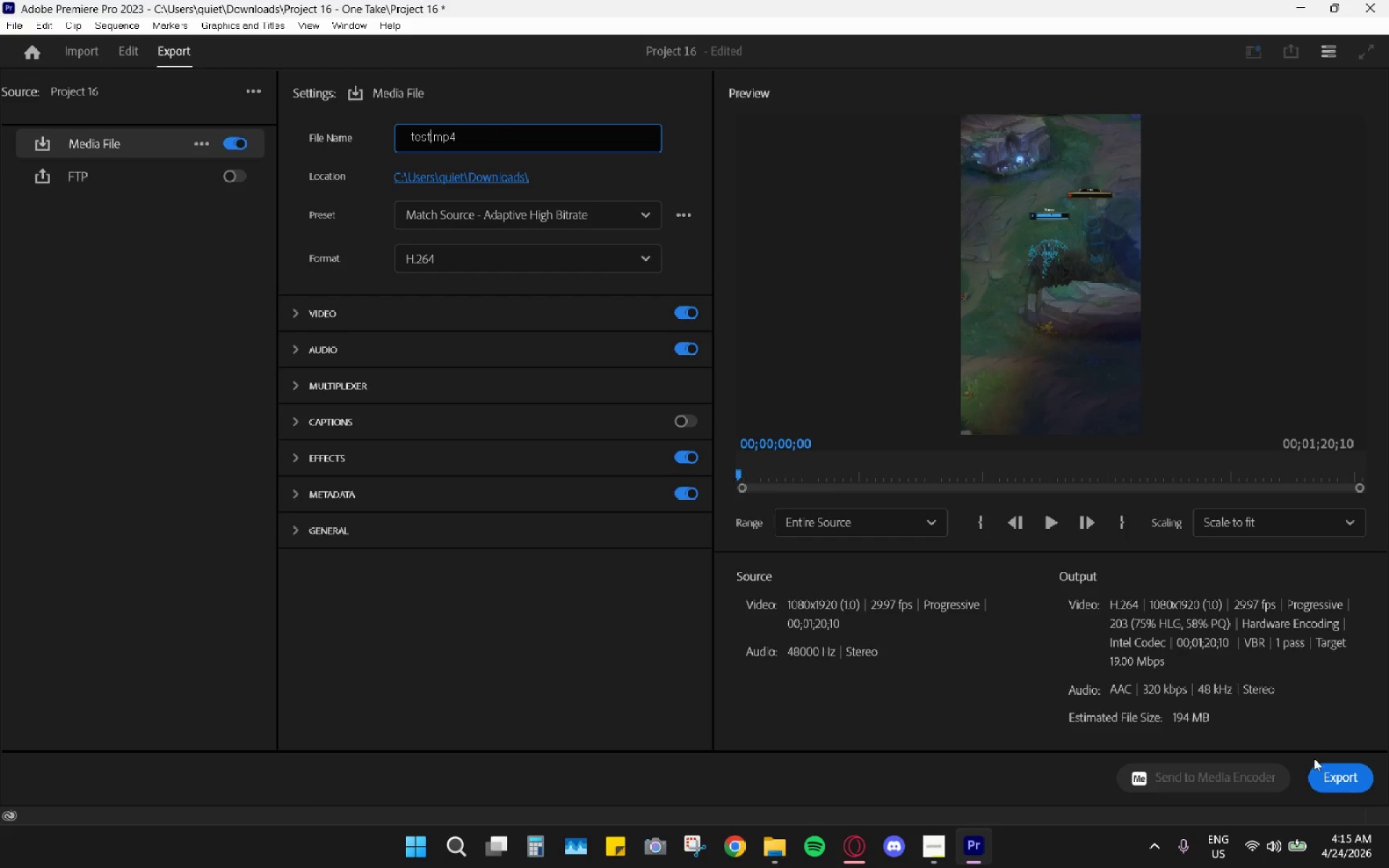 
left_click([1323, 770])
 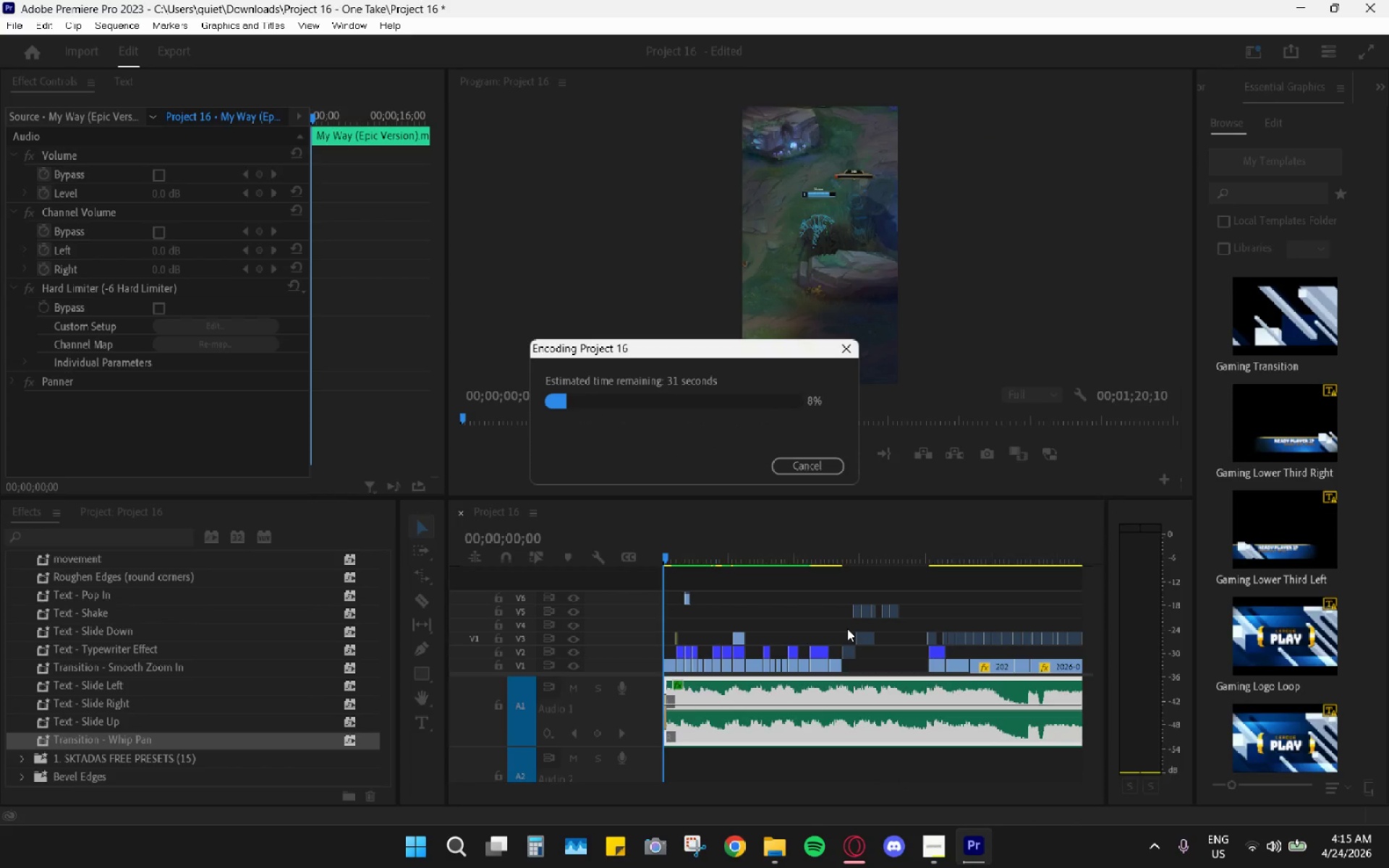 
wait(6.31)
 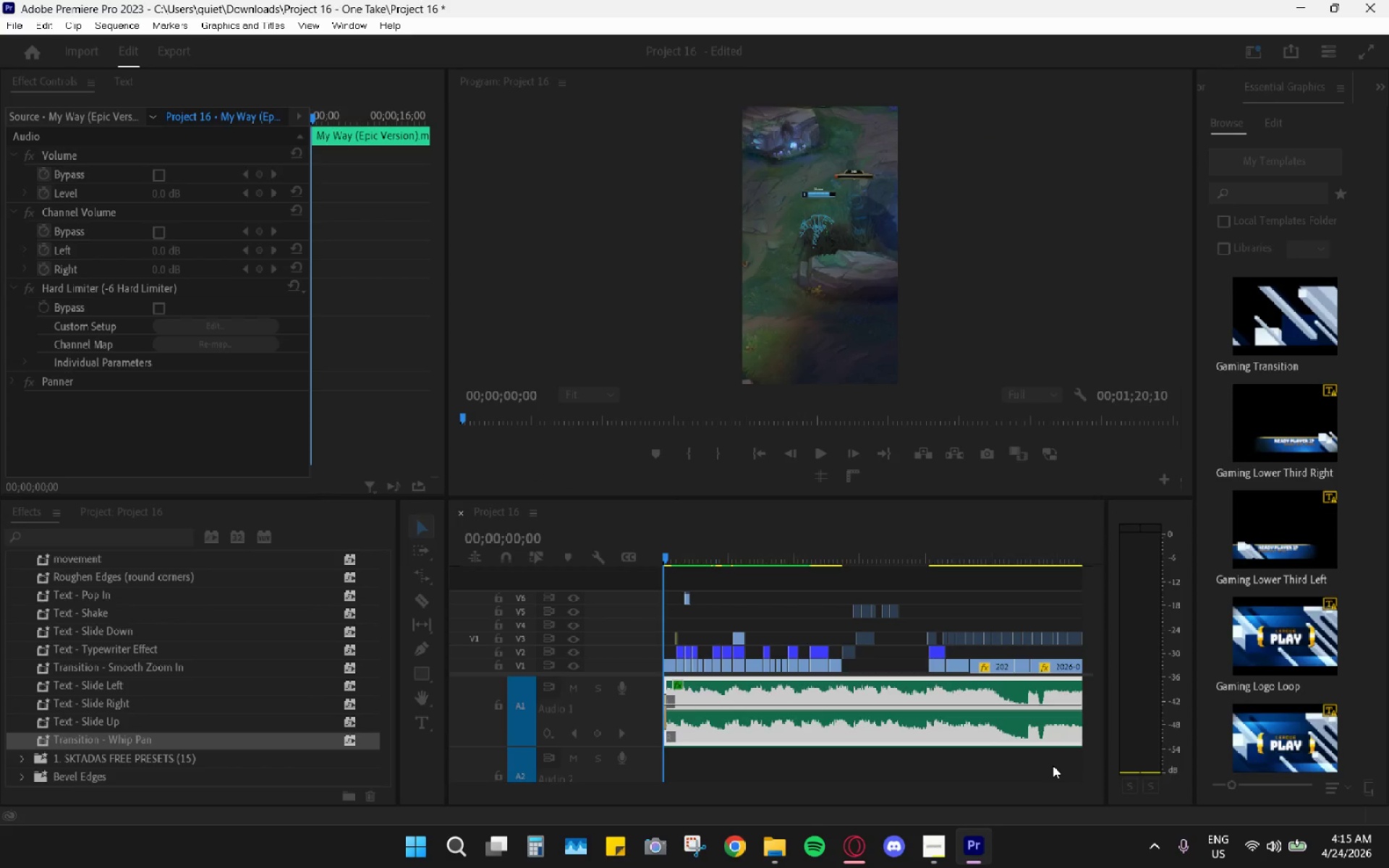 
left_click([899, 840])
 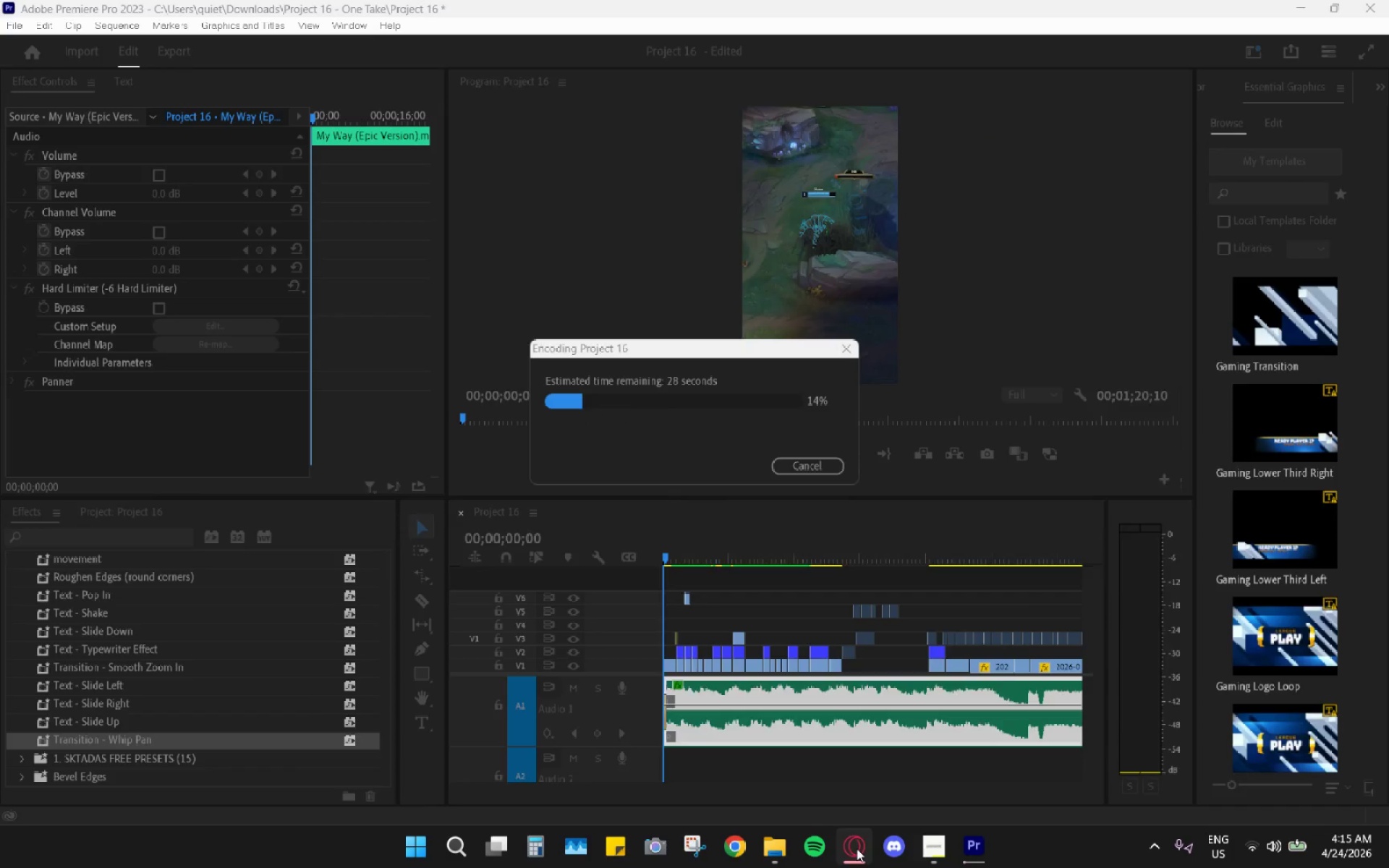 
left_click([850, 851])
 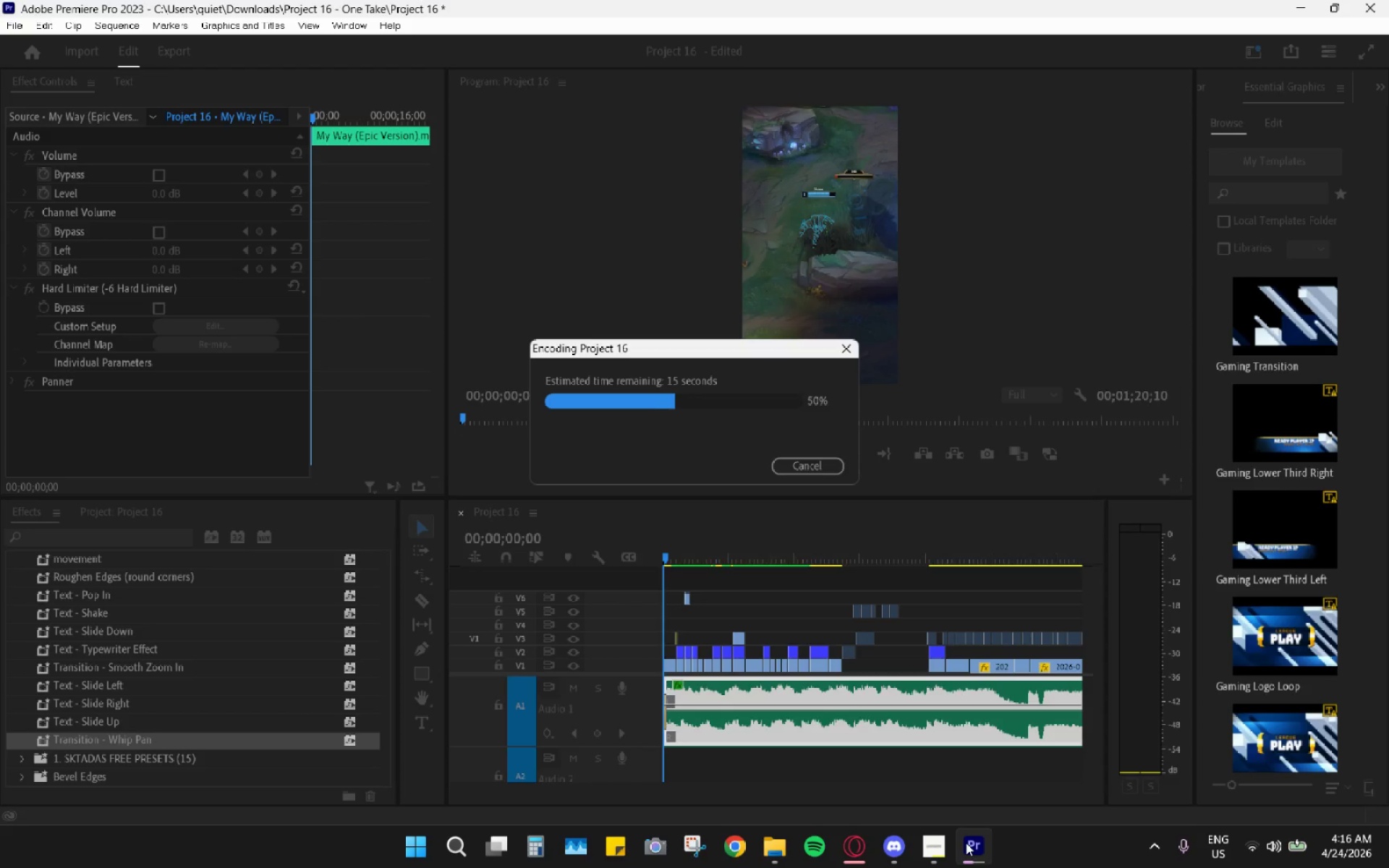 
wait(15.48)
 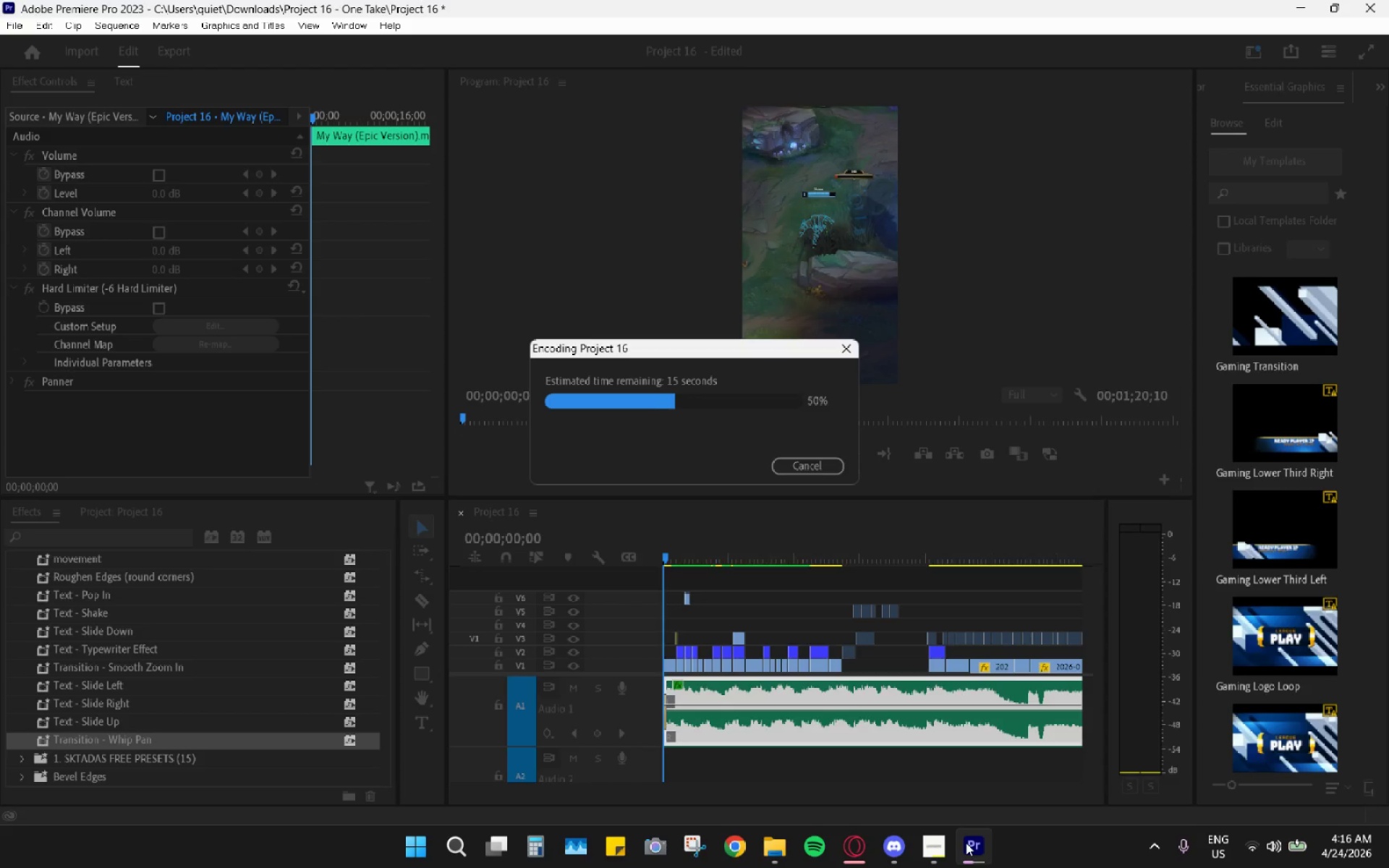 
left_click_drag(start_coordinate=[678, 559], to_coordinate=[694, 560])
 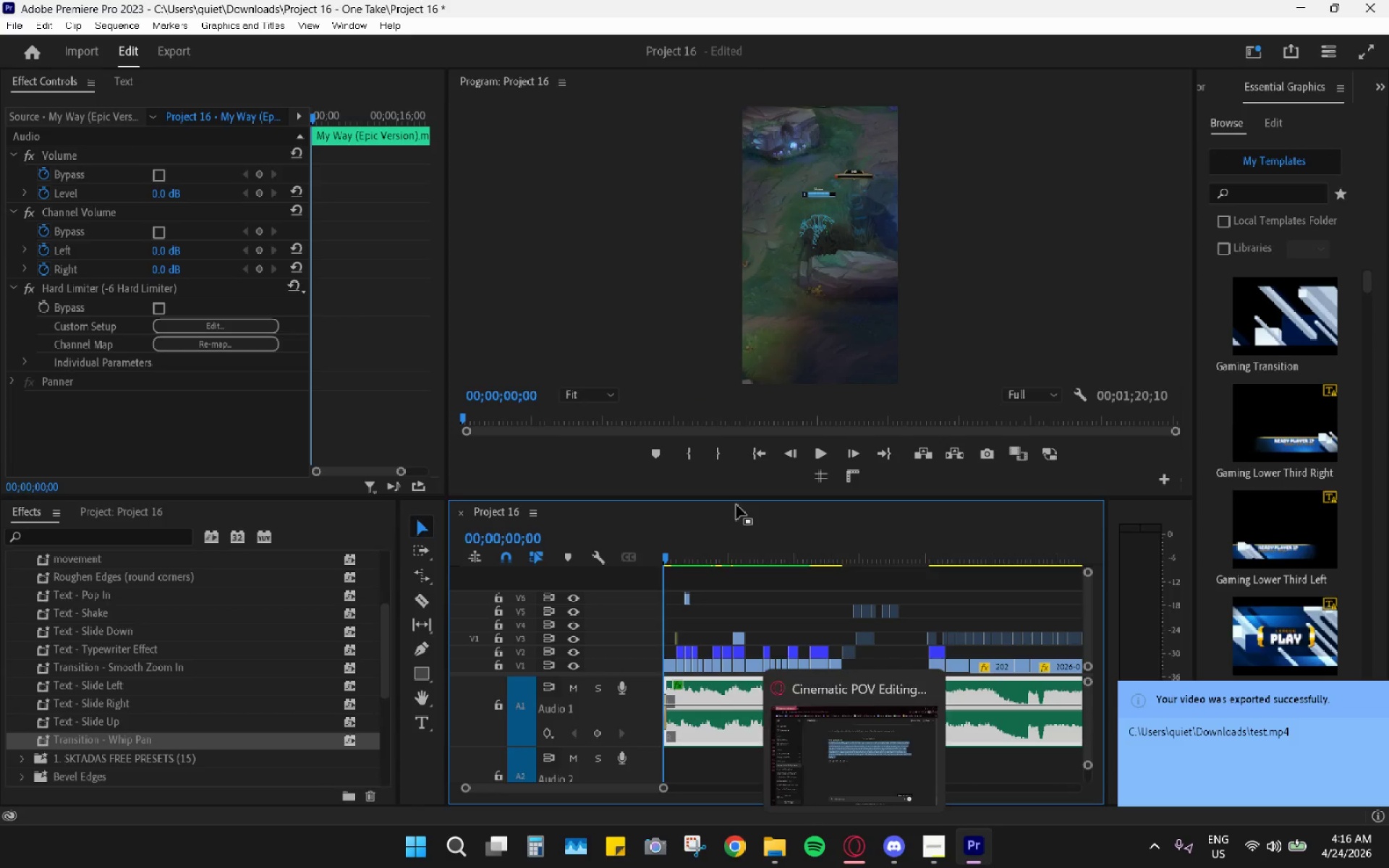 
left_click_drag(start_coordinate=[705, 539], to_coordinate=[606, 550])
 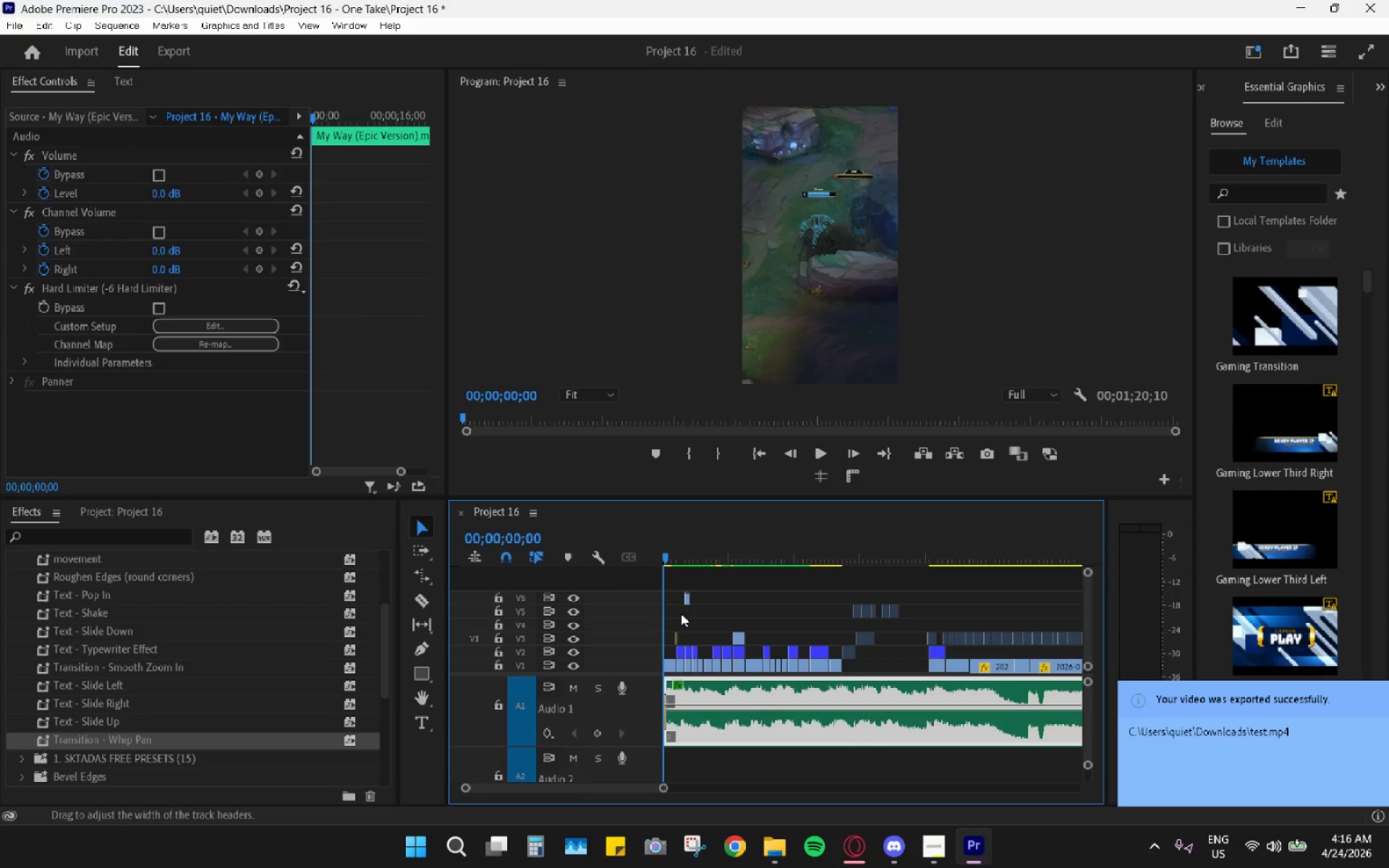 
hold_key(key=AltLeft, duration=0.67)
 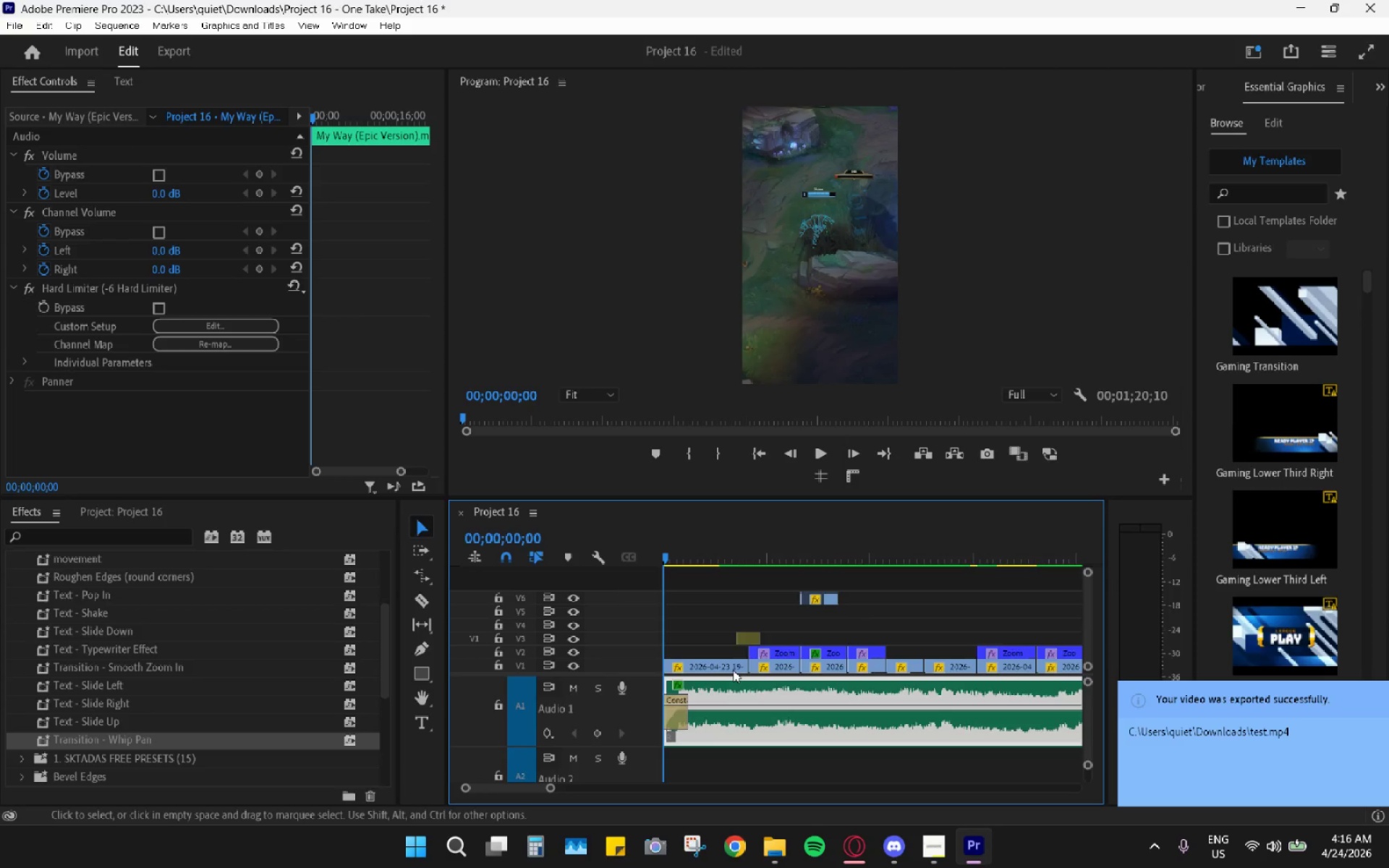 
key(Space)
 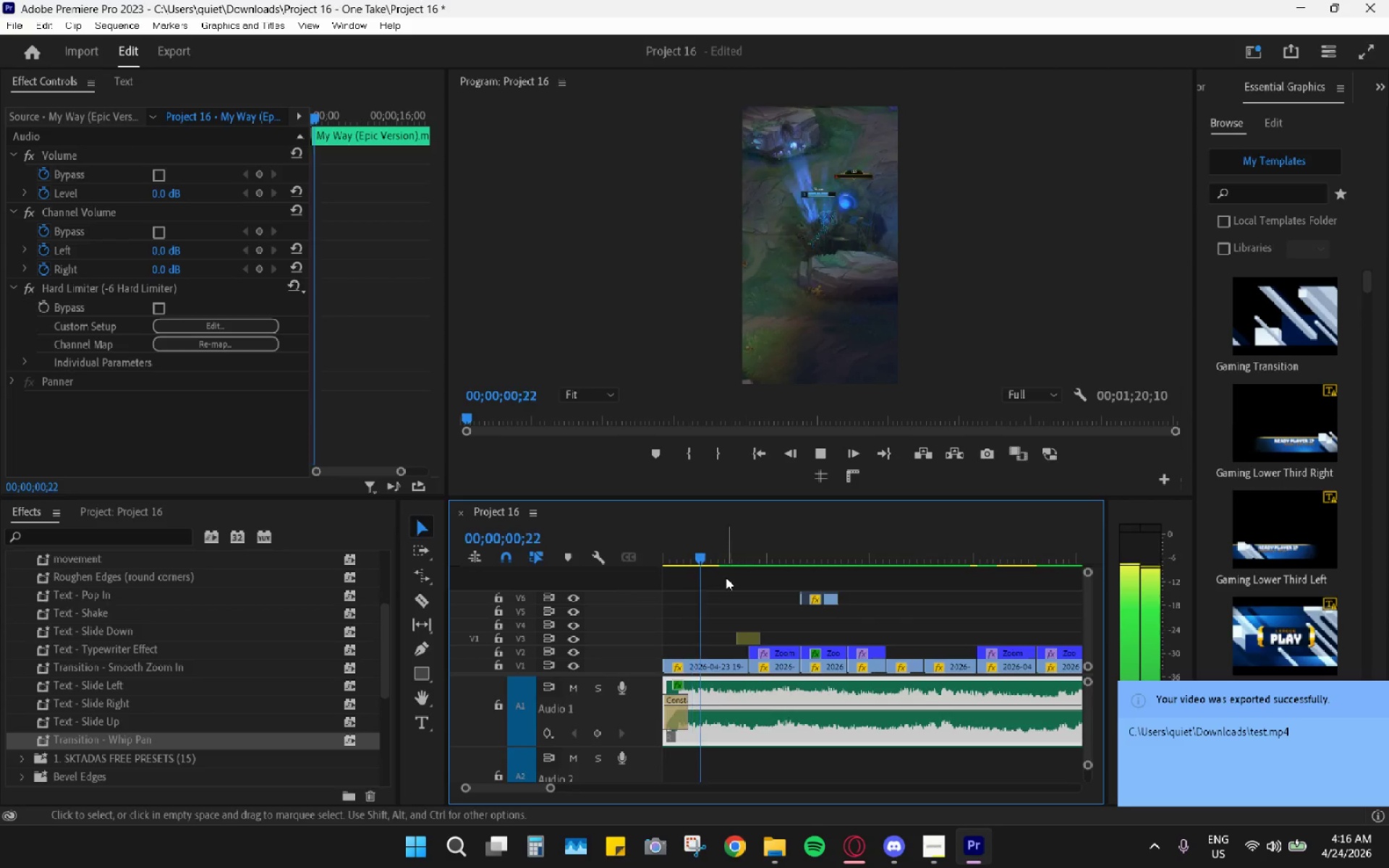 
scroll: coordinate [733, 670], scroll_direction: up, amount: 30.0
 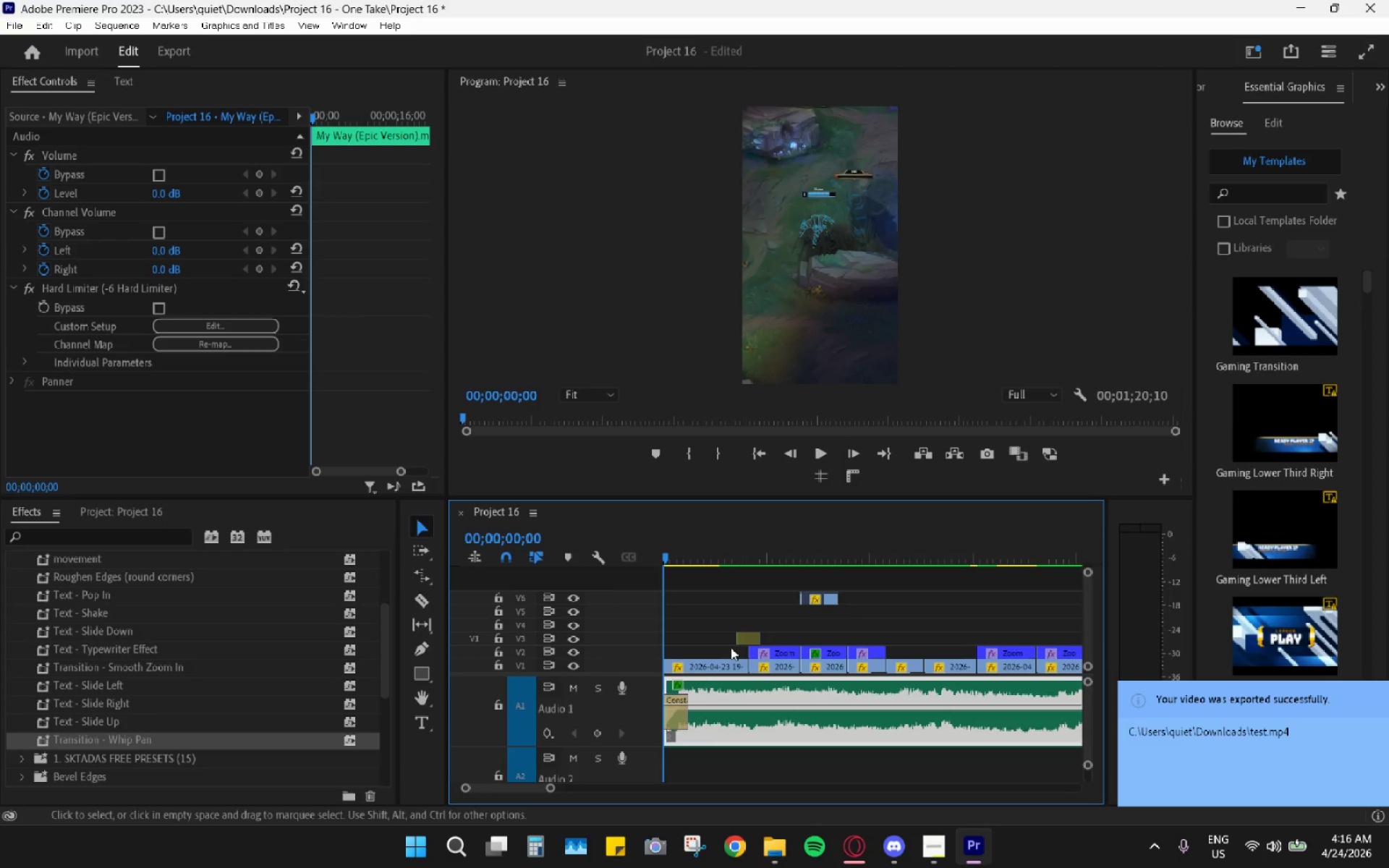 
hold_key(key=AltLeft, duration=0.52)
scroll: coordinate [788, 605], scroll_direction: down, amount: 4.0
 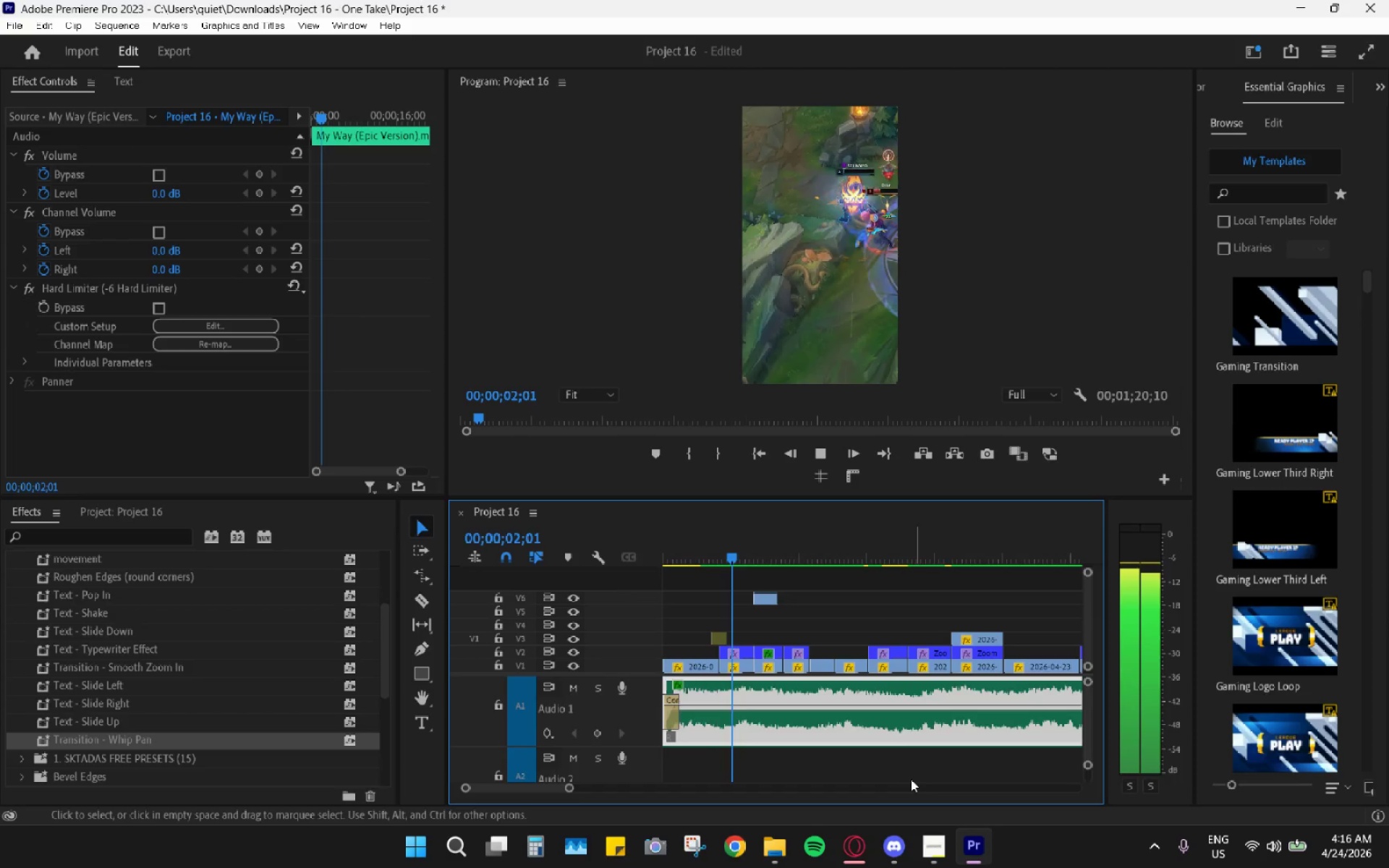 
key(Space)
 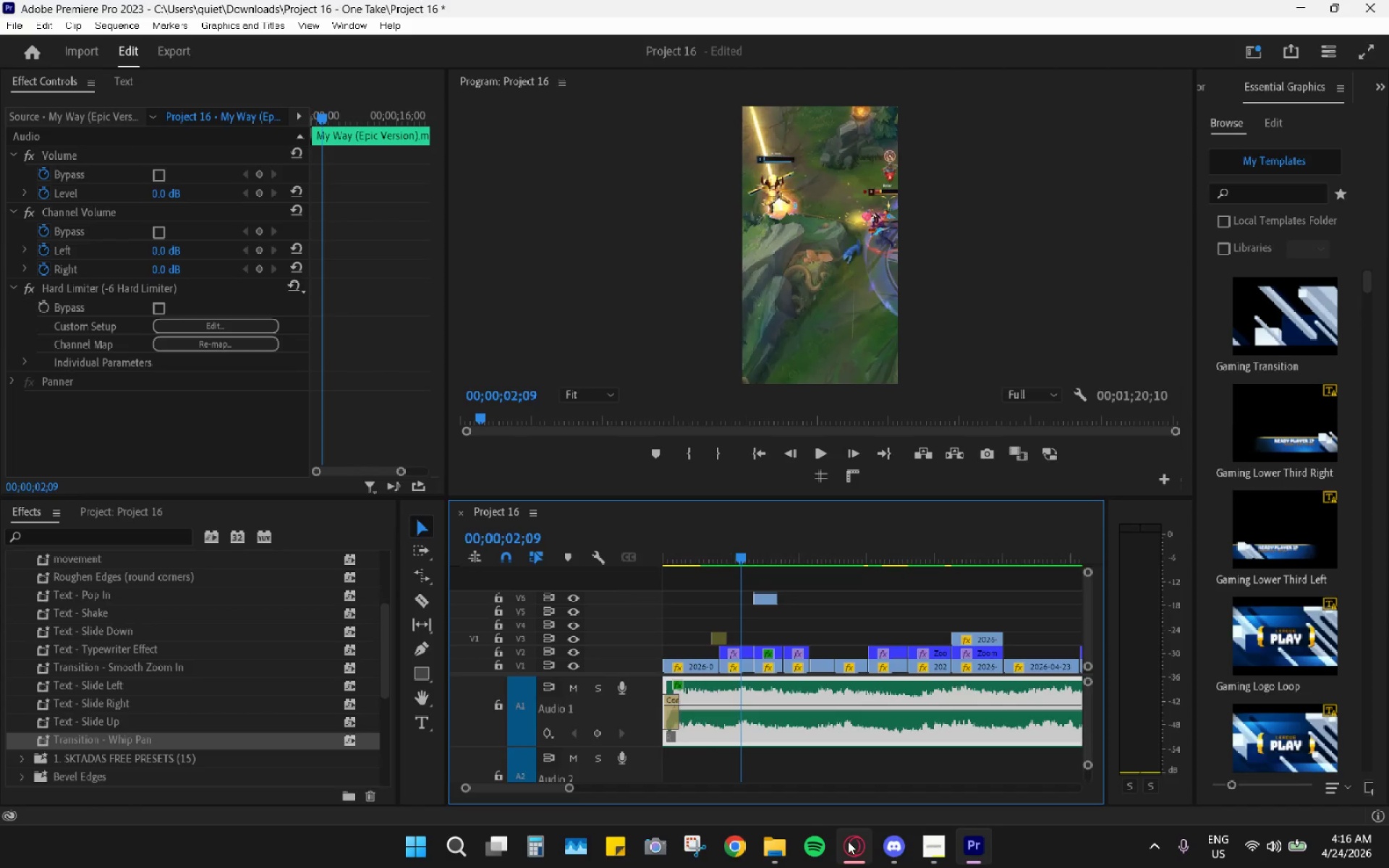 
left_click([779, 842])
 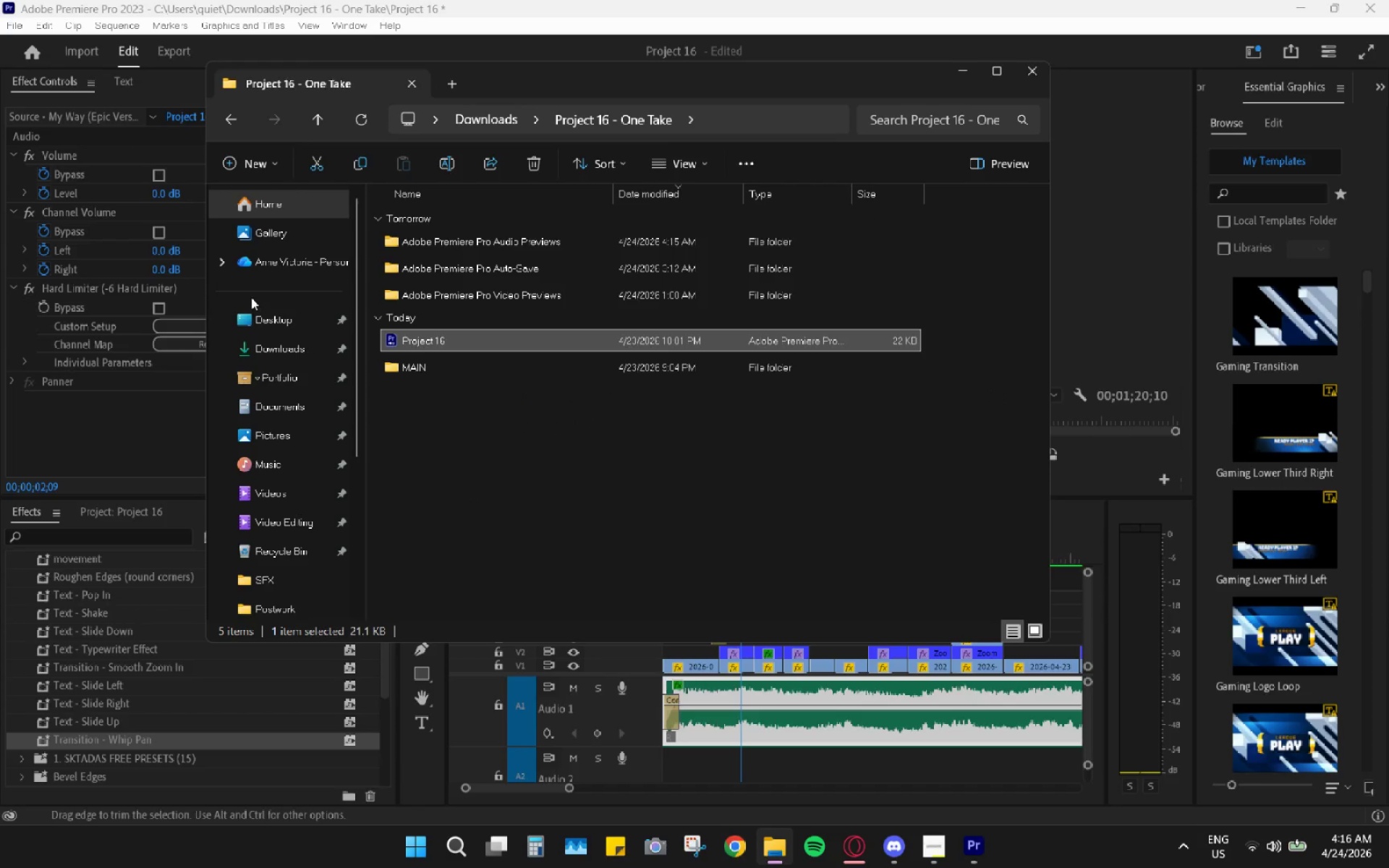 
left_click([268, 357])
 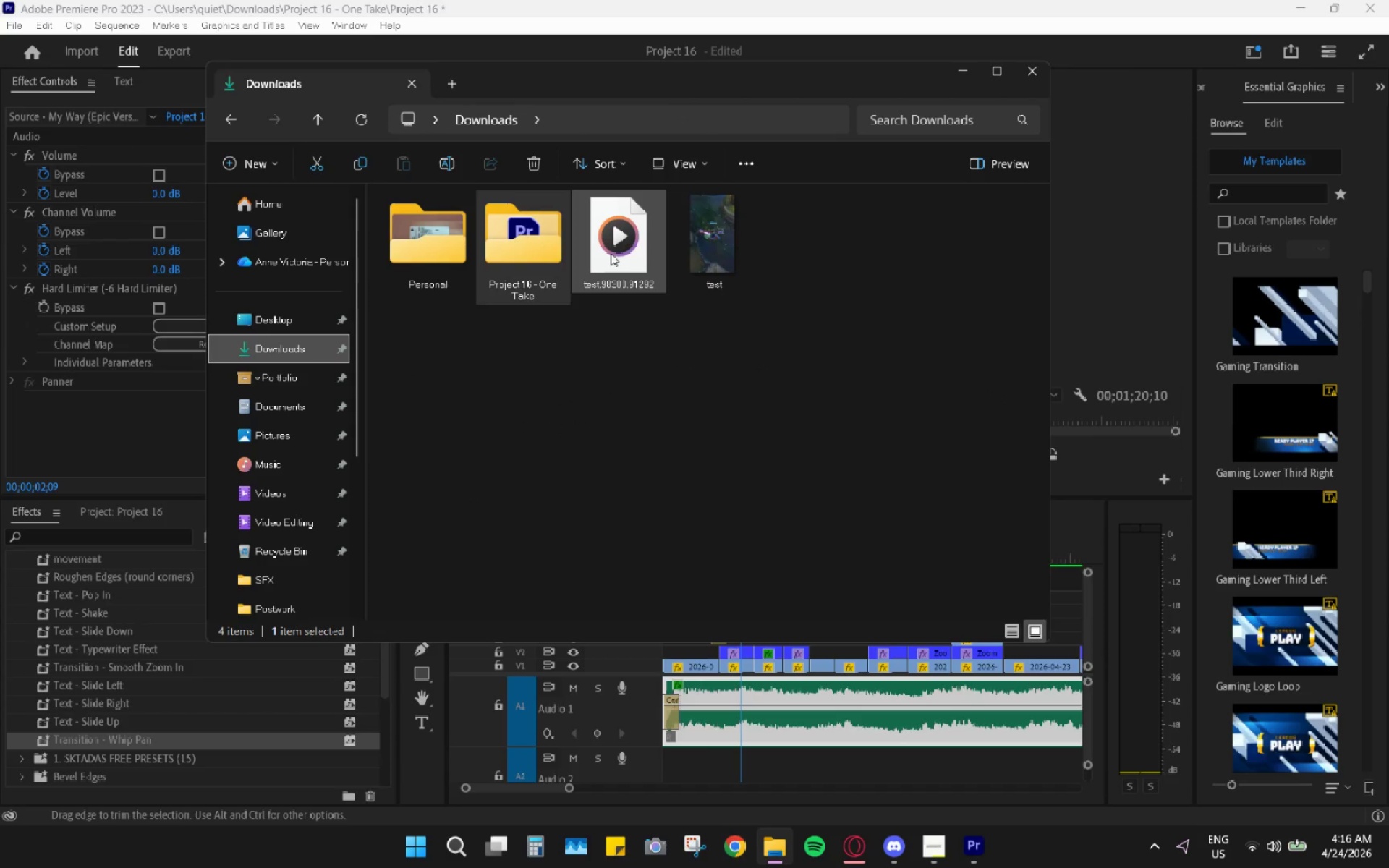 
scroll: coordinate [266, 346], scroll_direction: up, amount: 4.0
 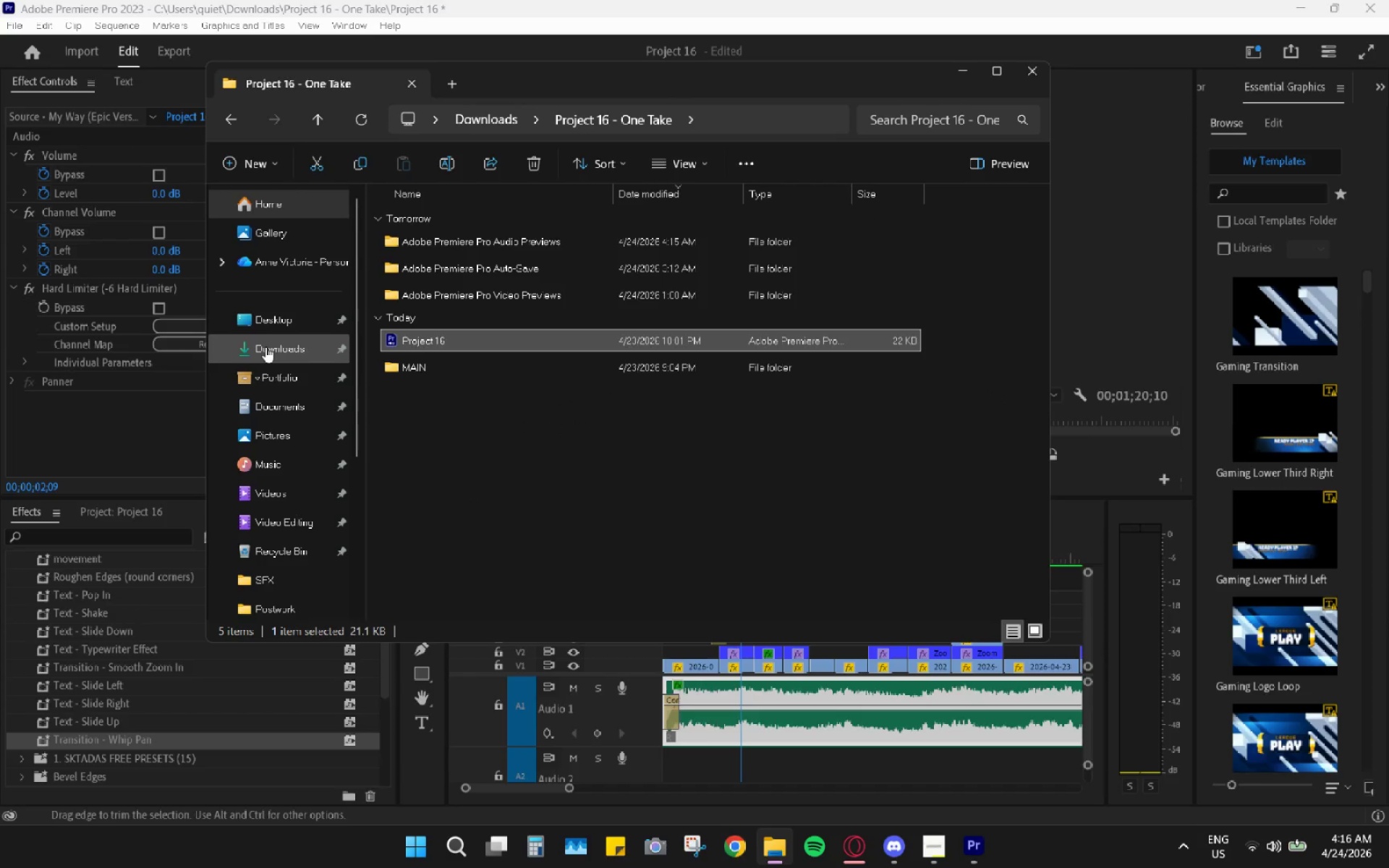 
double_click([694, 259])
 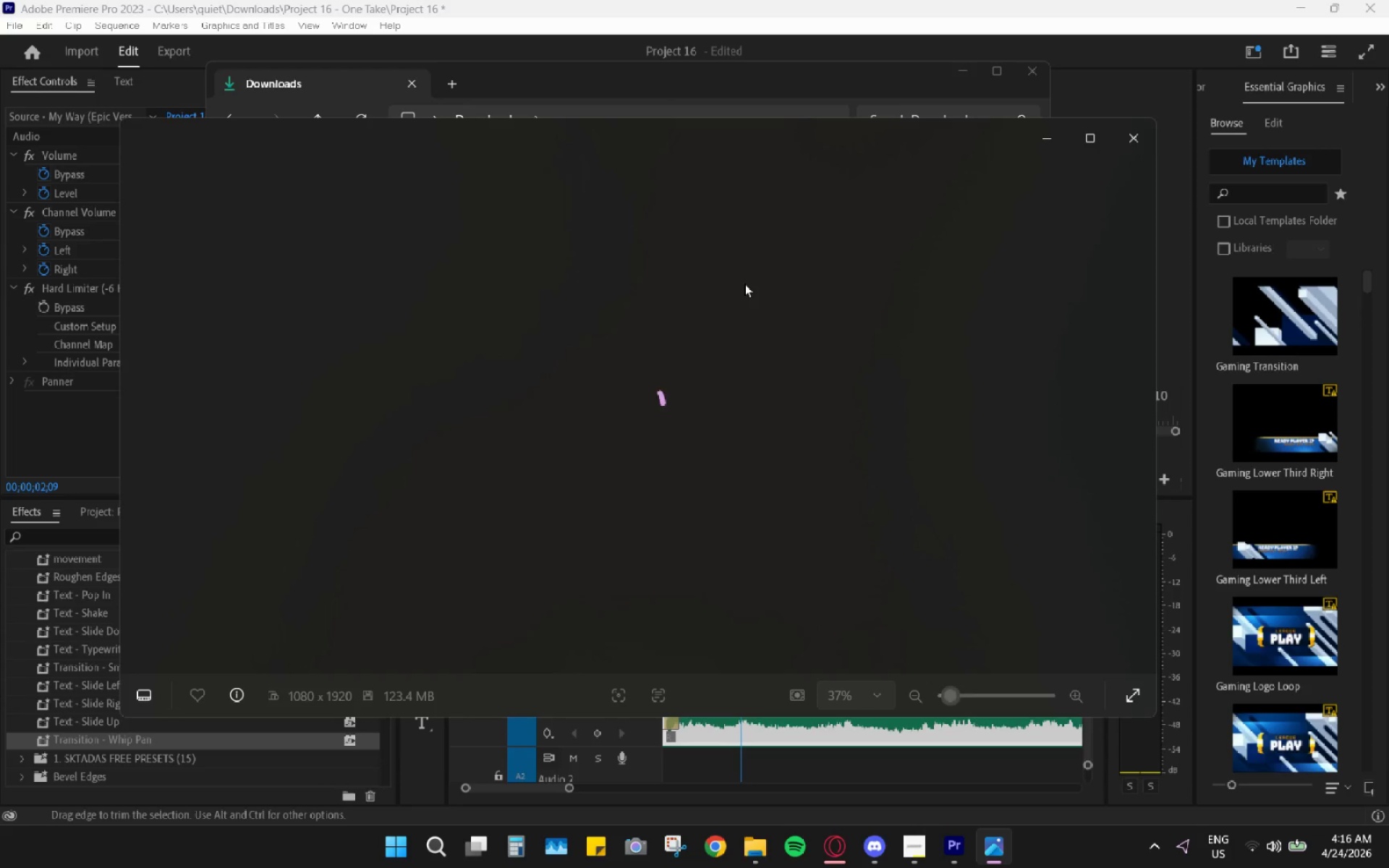 
left_click([1095, 142])
 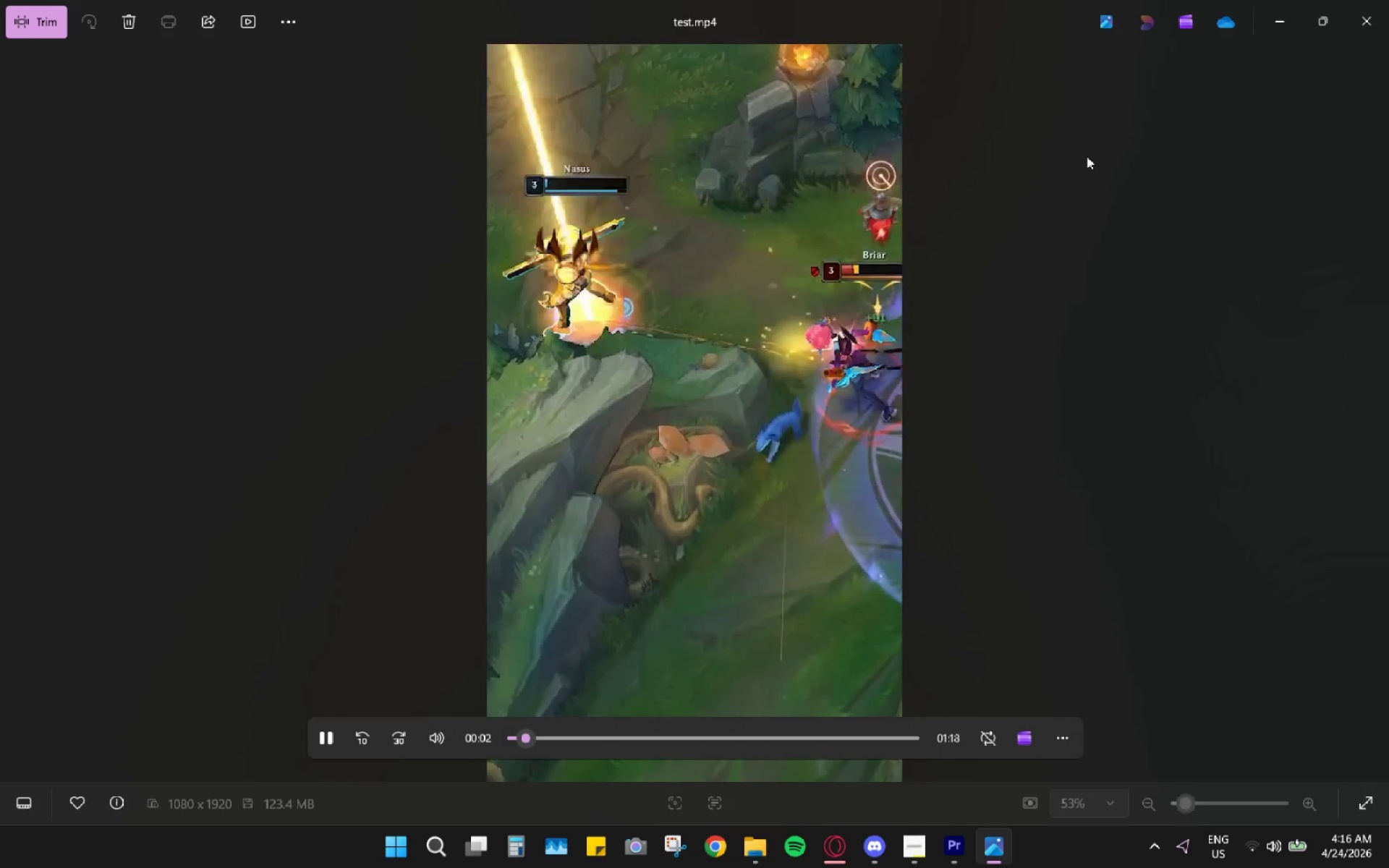 
key(Space)
 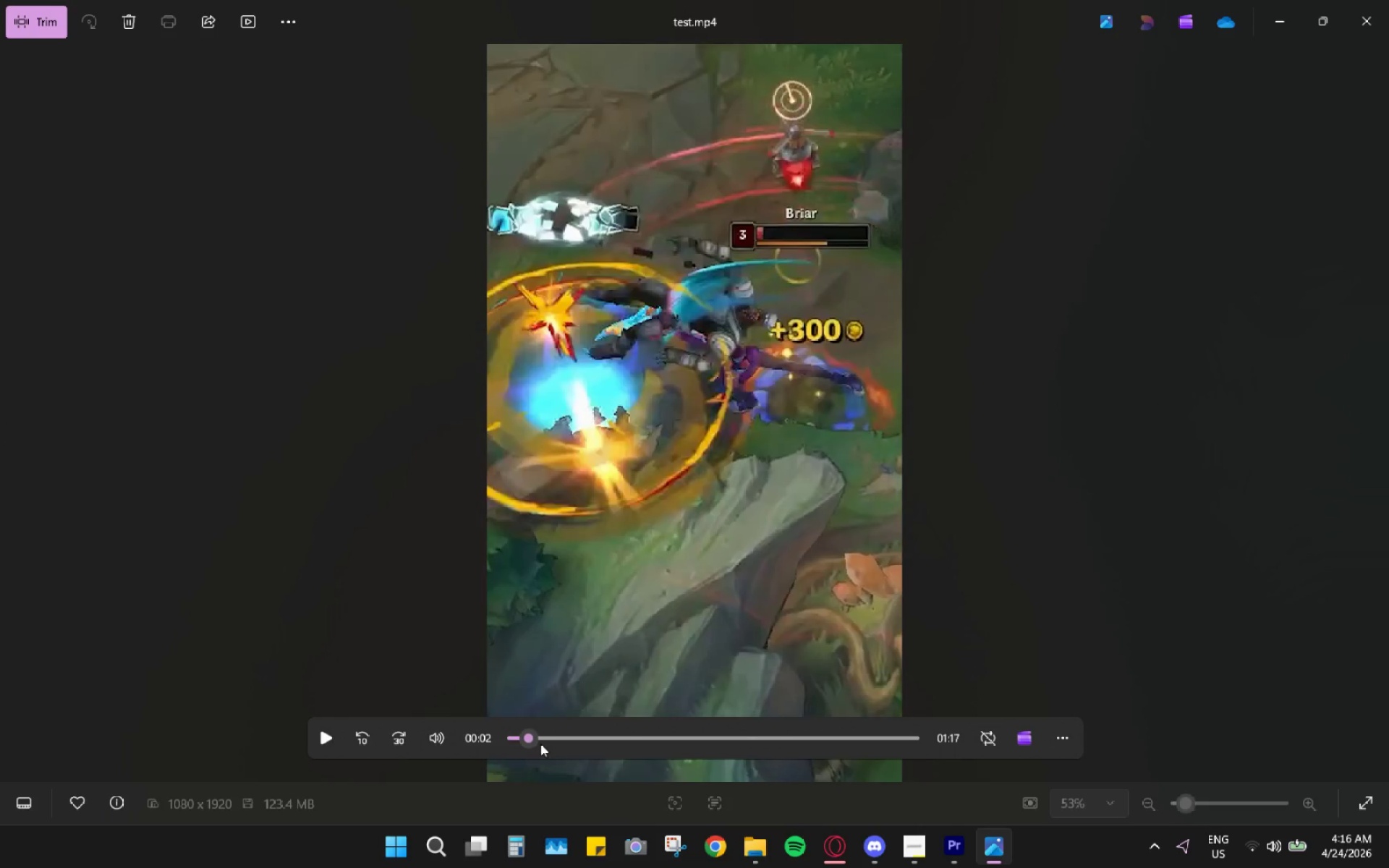 
left_click_drag(start_coordinate=[530, 742], to_coordinate=[438, 744])
 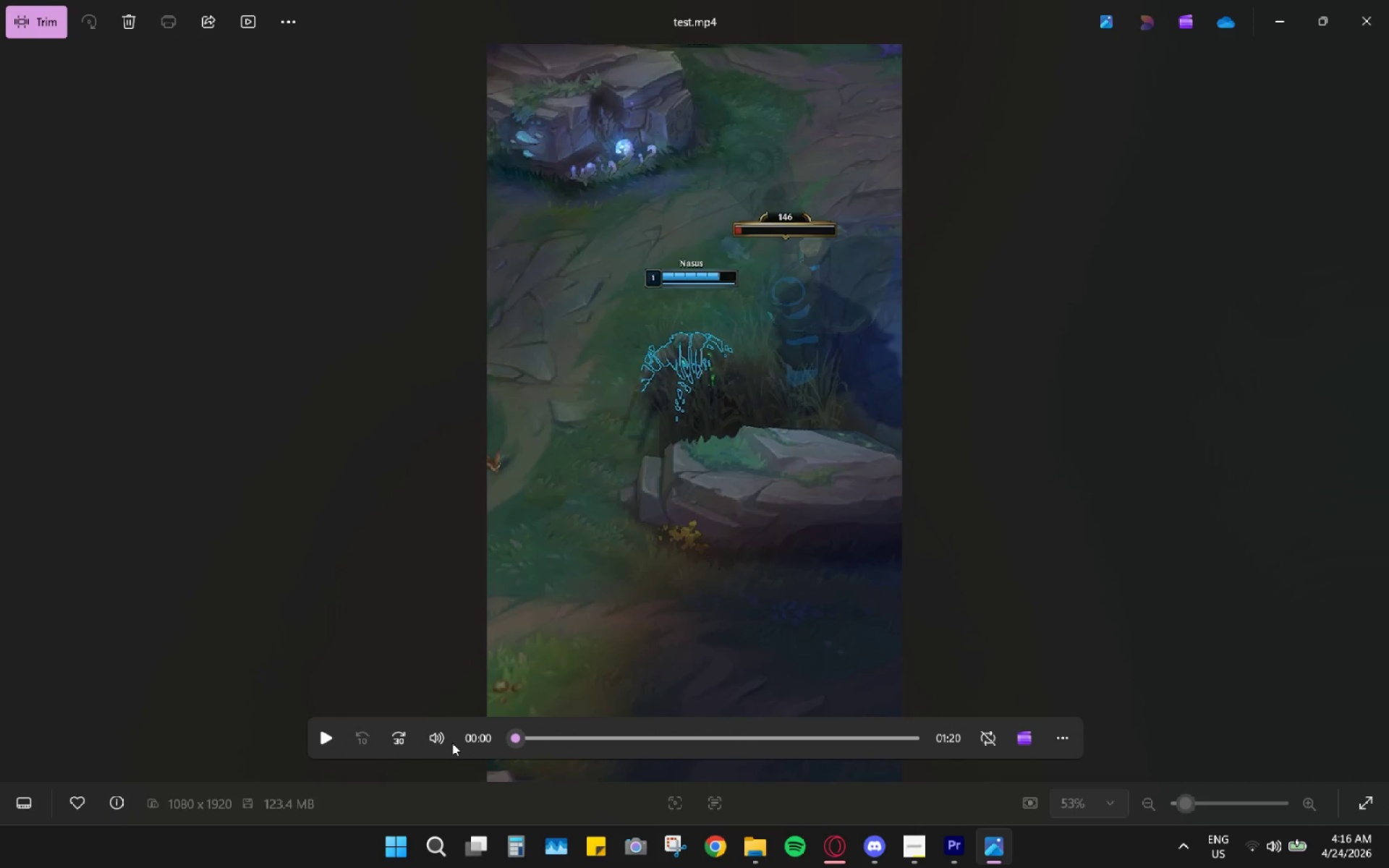 
key(Space)
 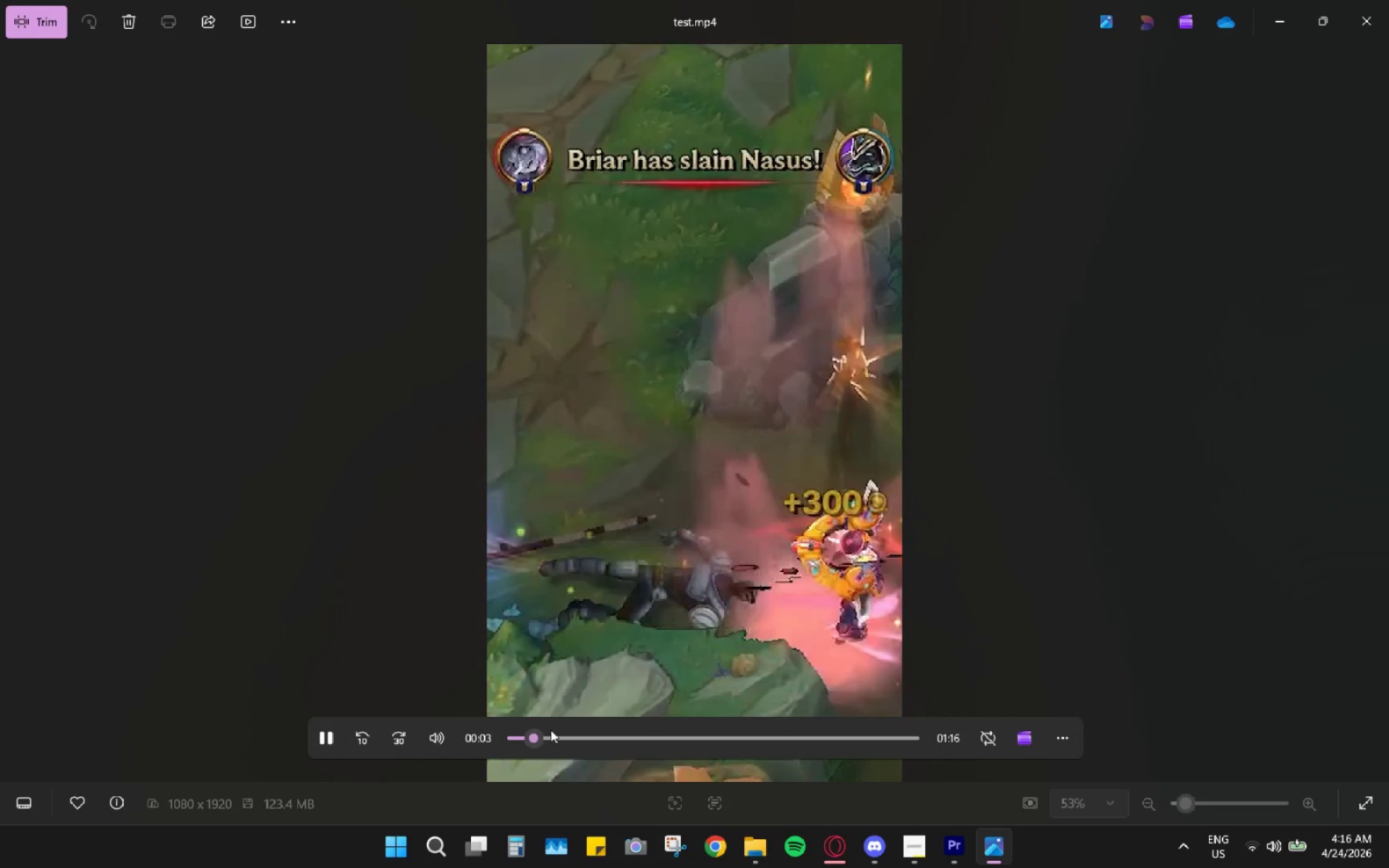 
wait(6.2)
 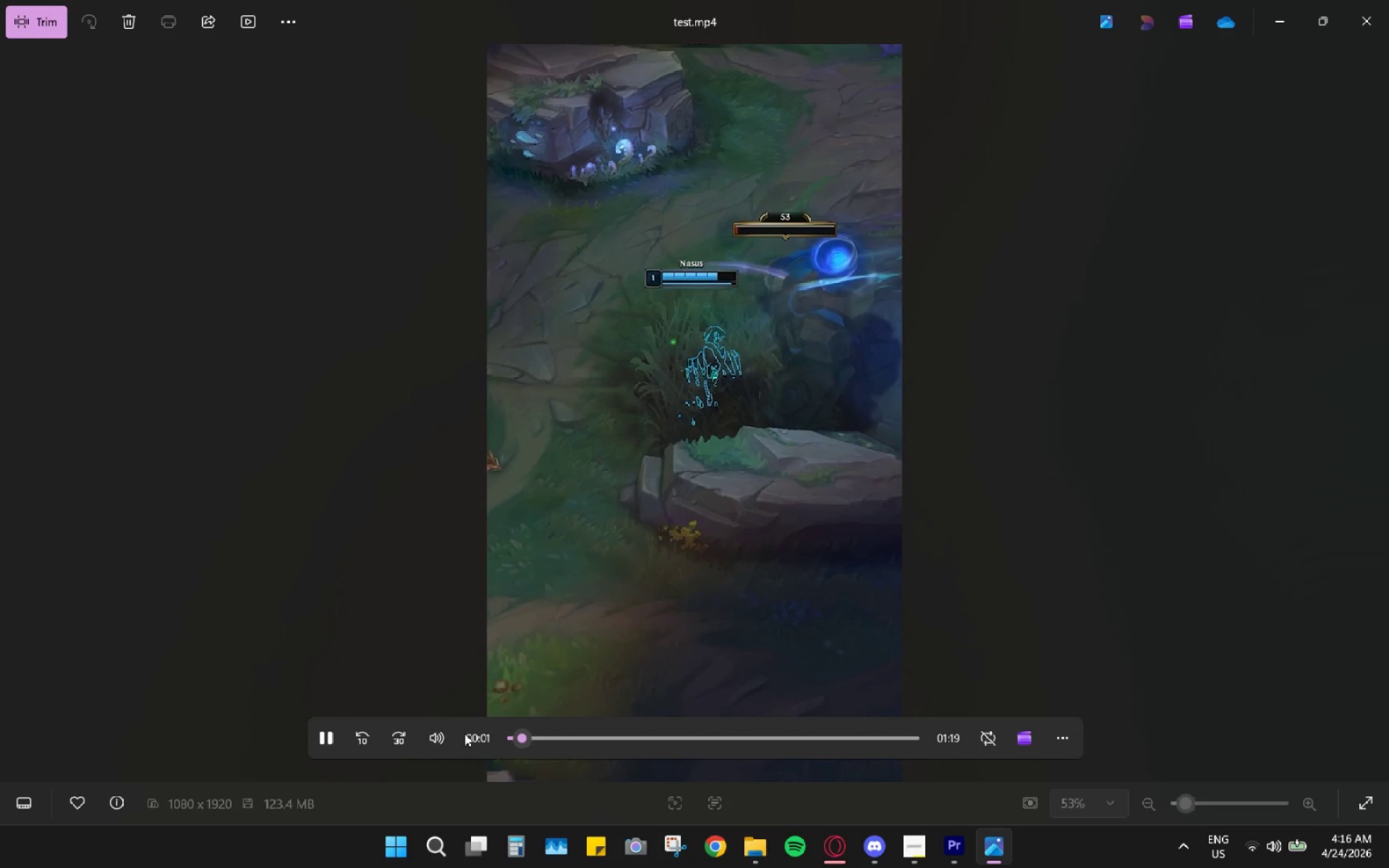 
left_click([1370, 0])
 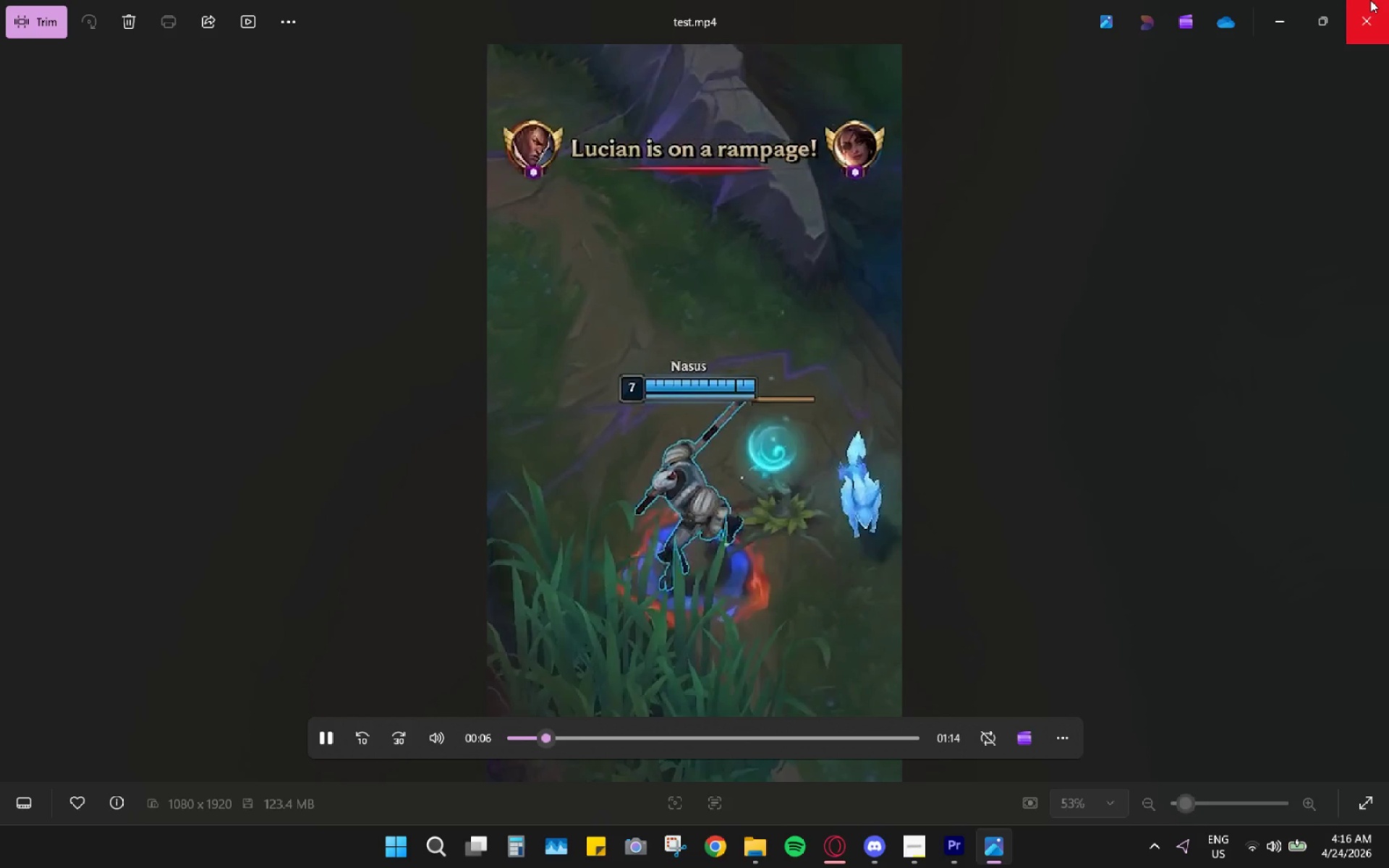 
left_click([884, 837])
 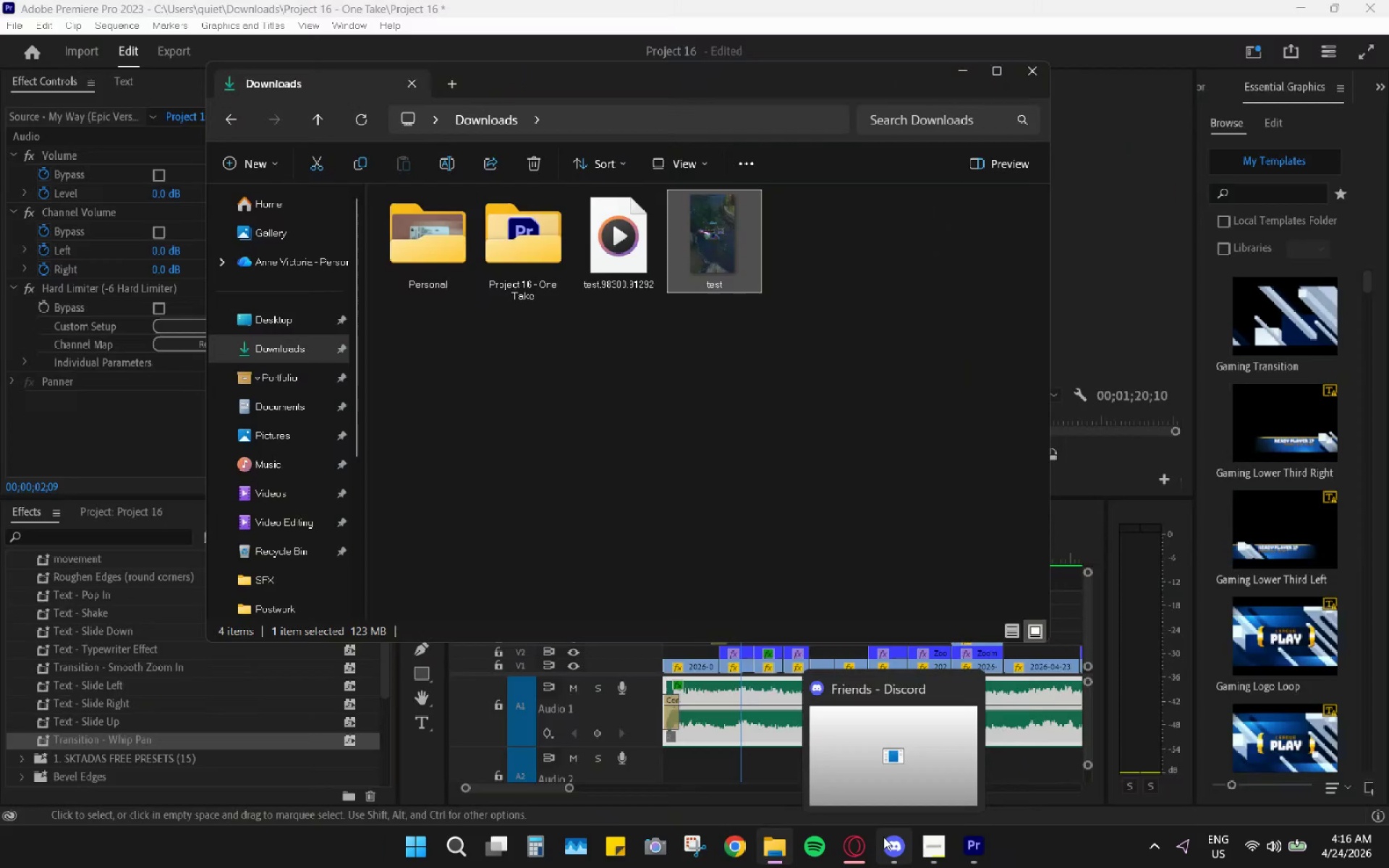 
left_click([897, 856])
 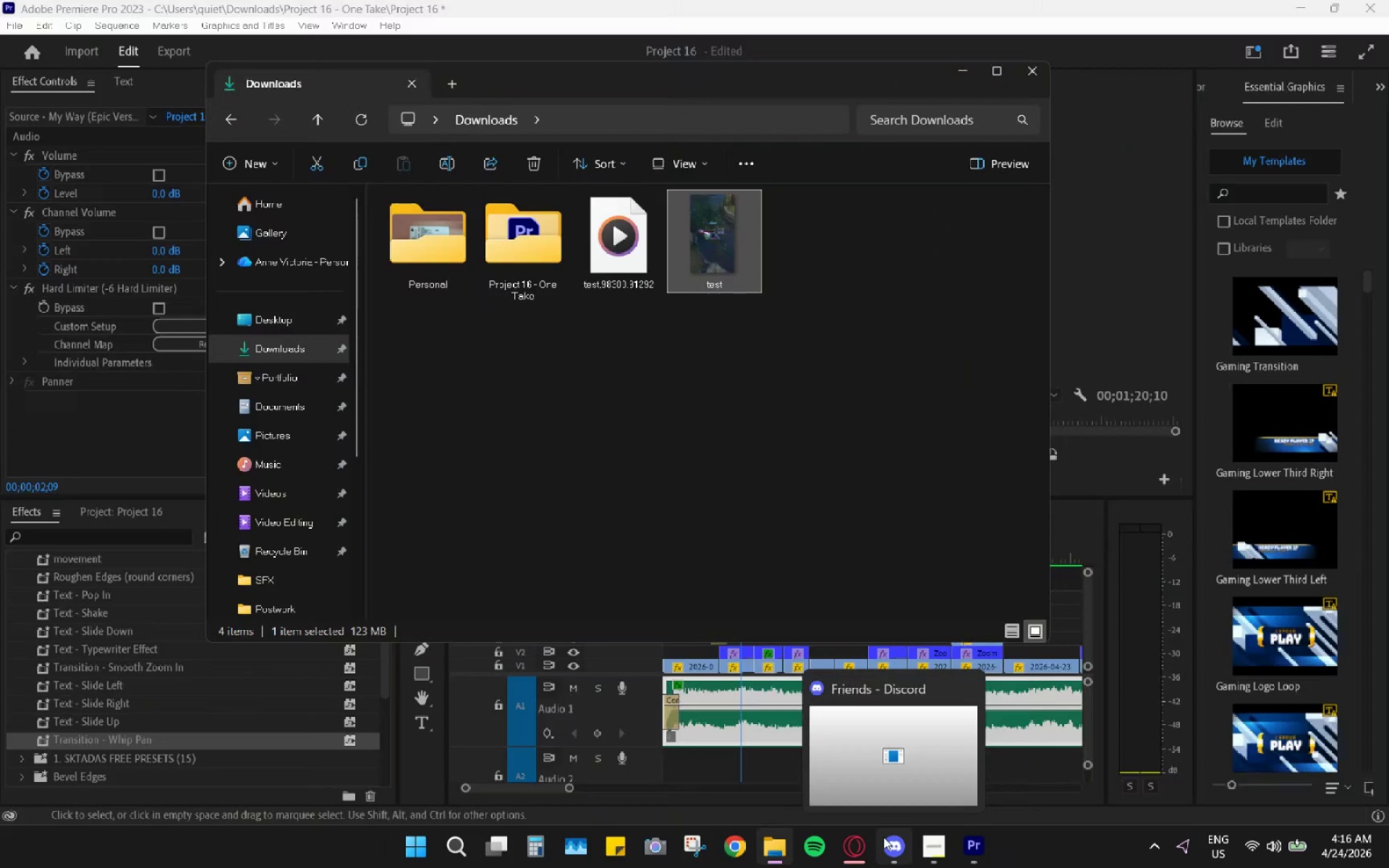 
left_click([1023, 31])
 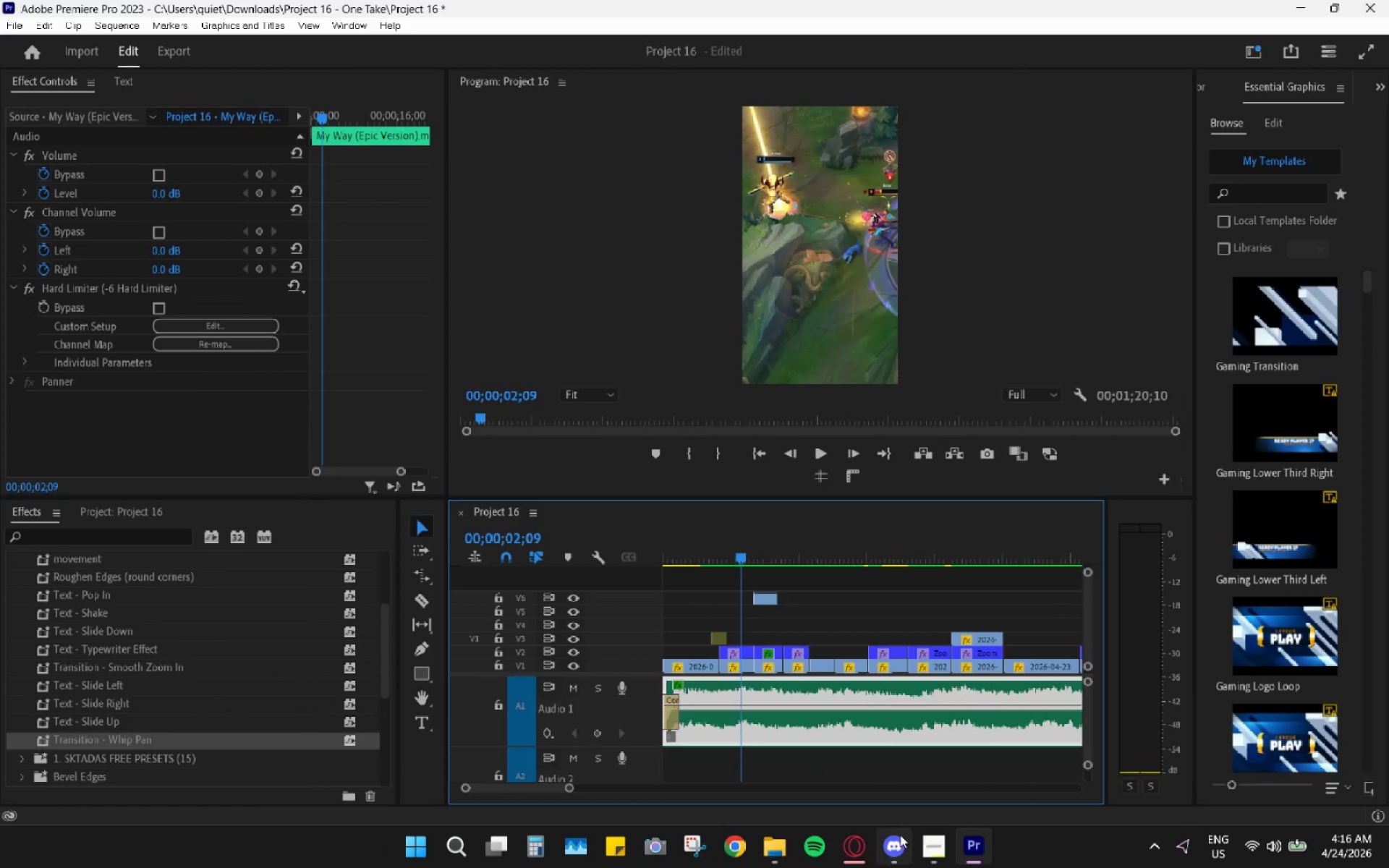 
left_click([893, 846])
 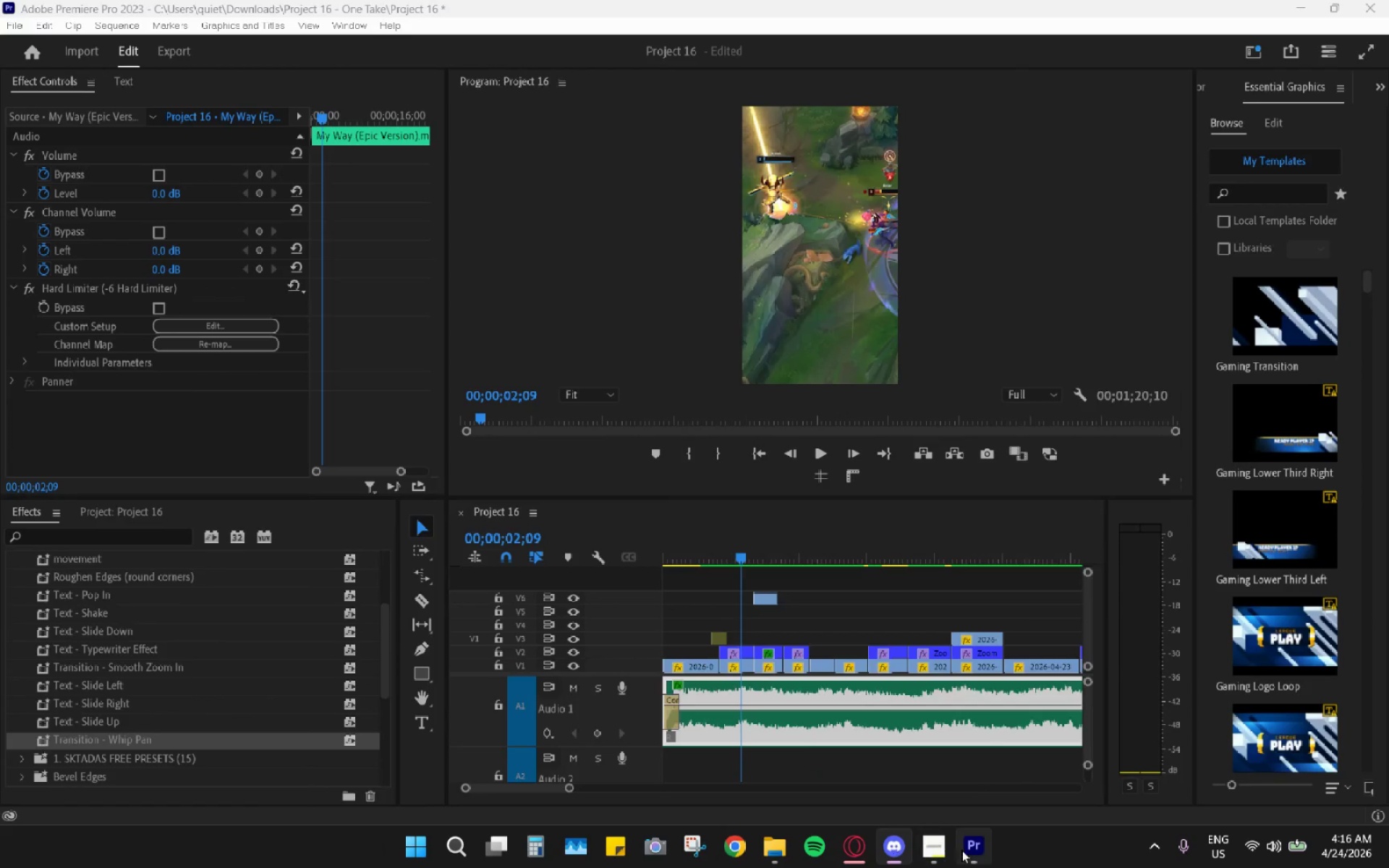 
left_click([961, 849])
 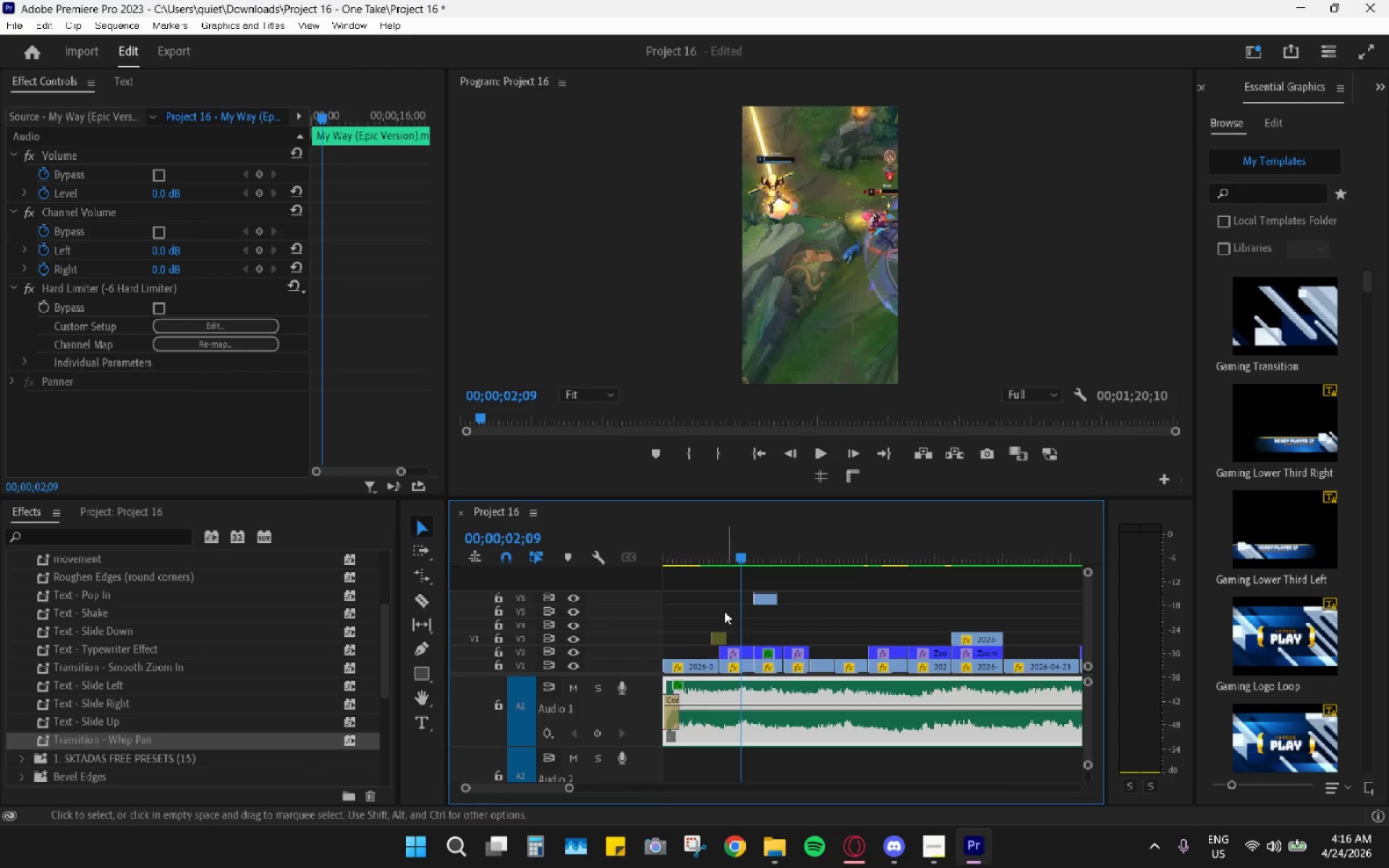 
left_click_drag(start_coordinate=[712, 550], to_coordinate=[617, 566])
 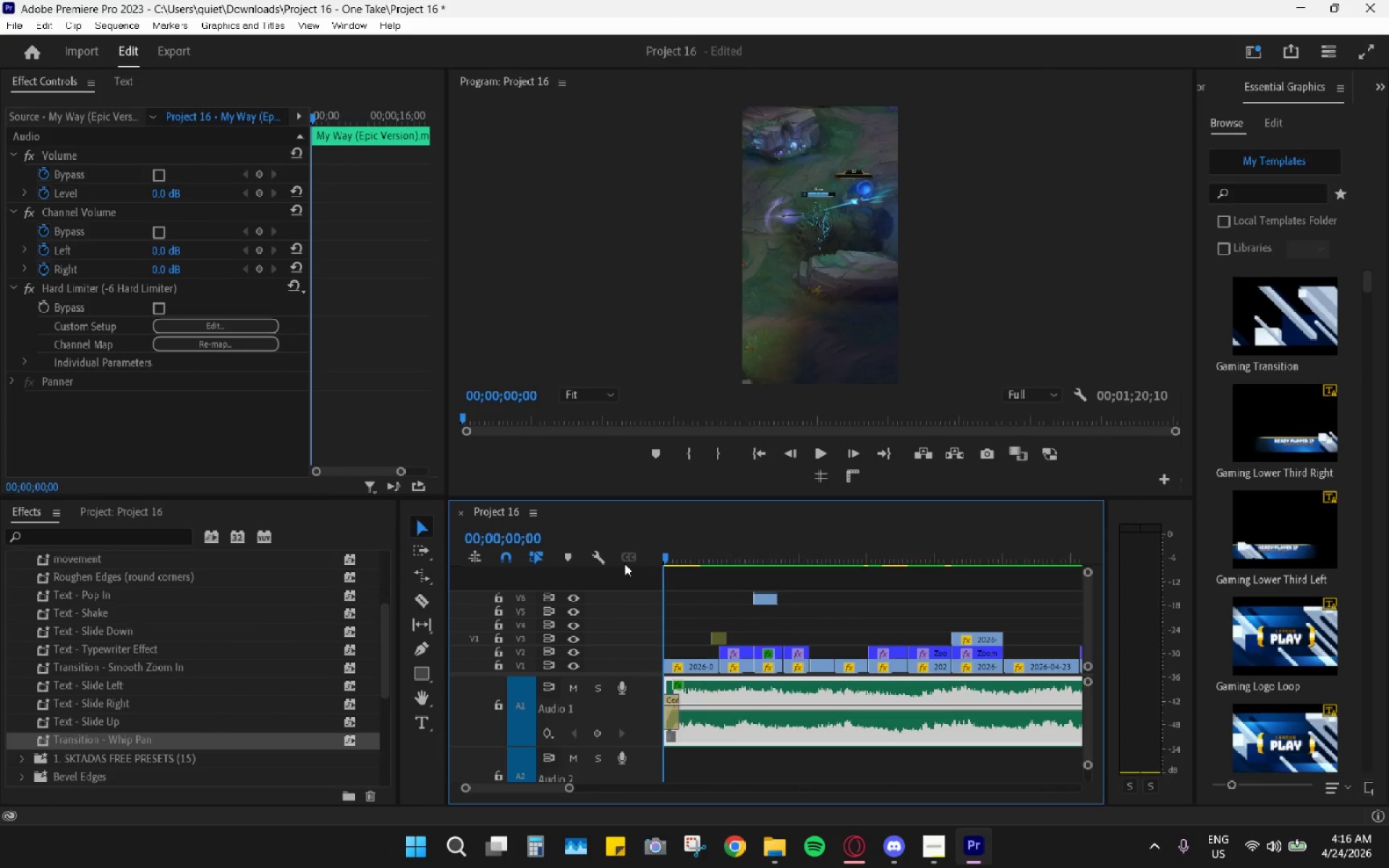 
key(Space)
 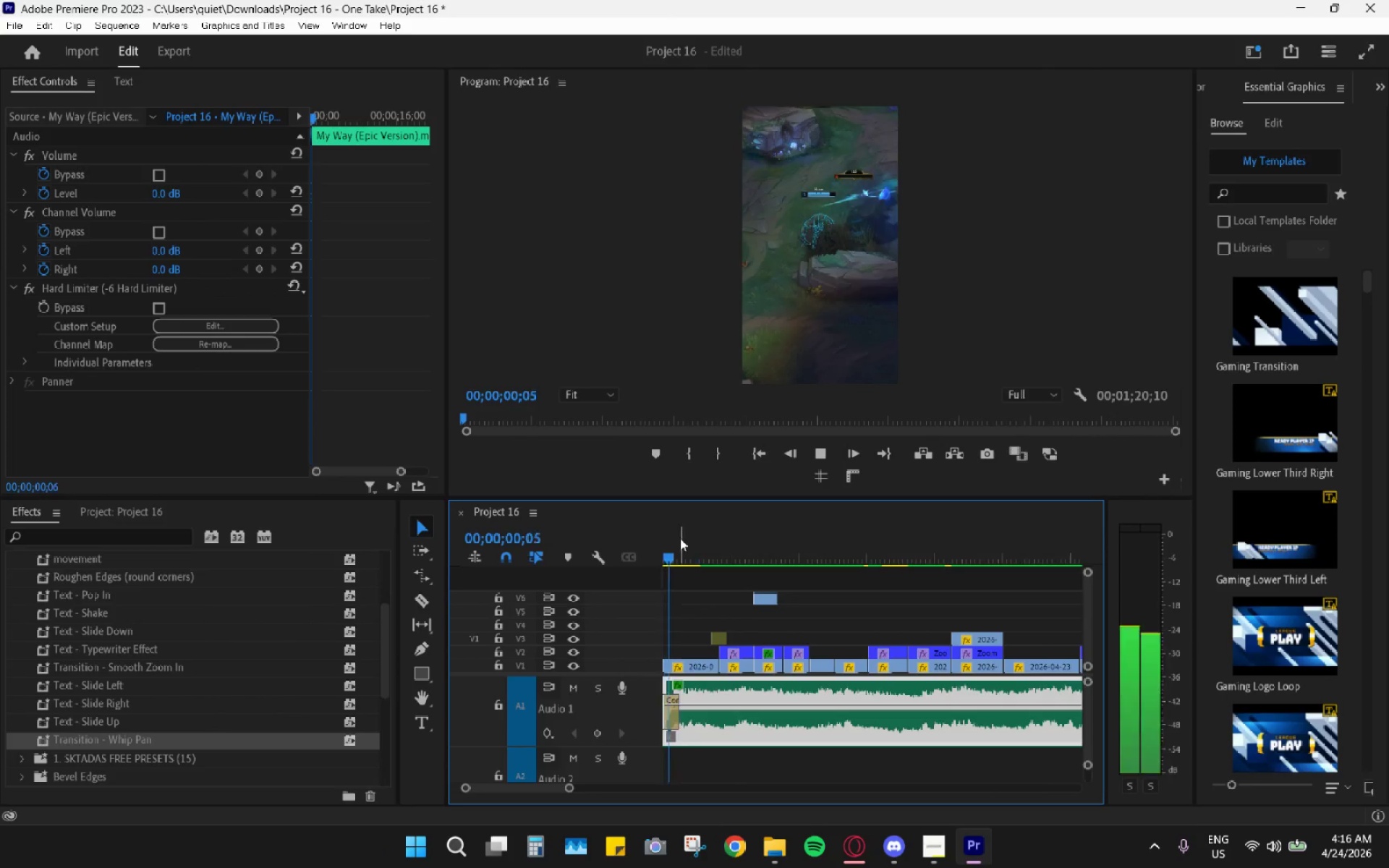 
left_click_drag(start_coordinate=[680, 538], to_coordinate=[709, 573])
 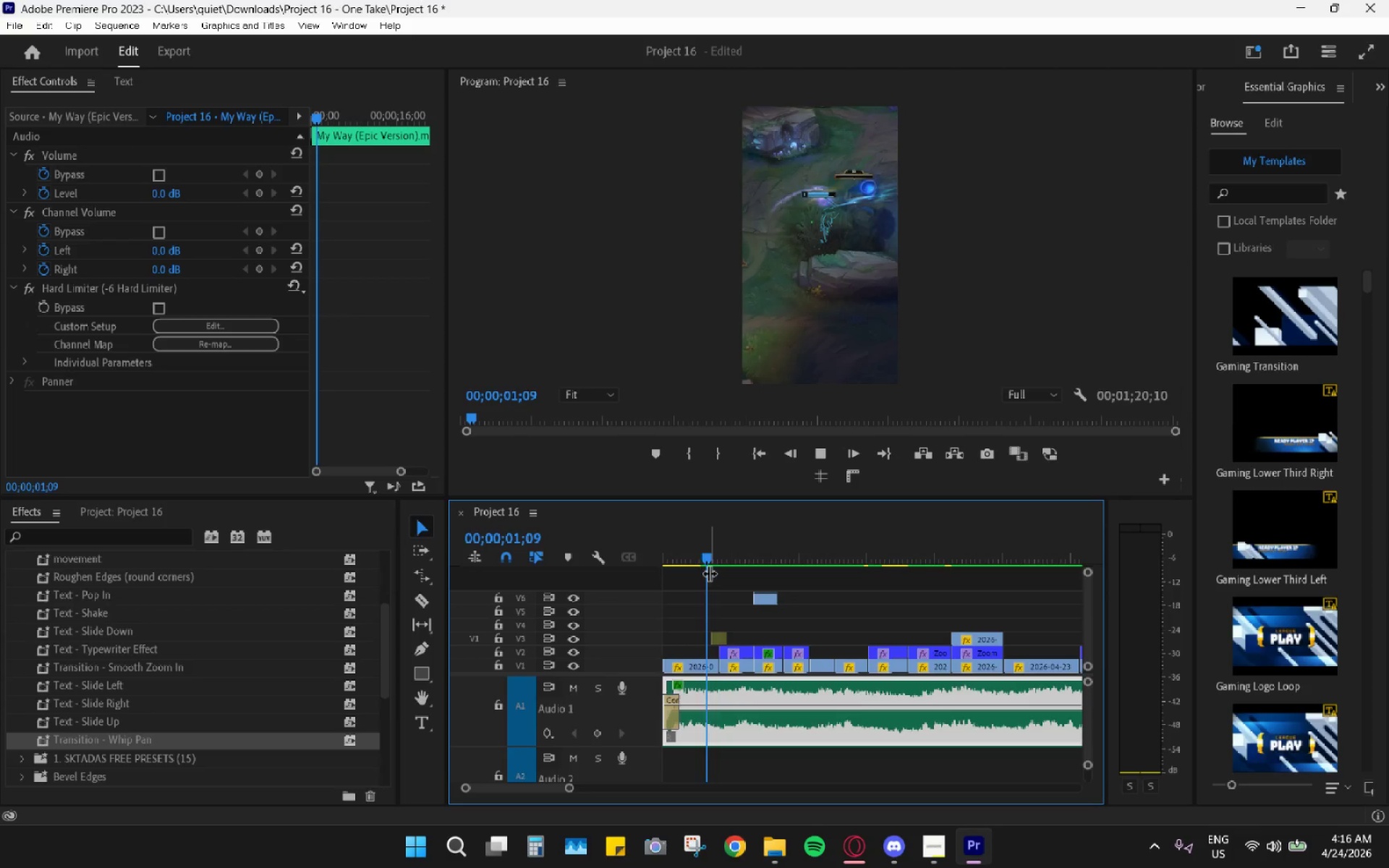 
key(Space)
 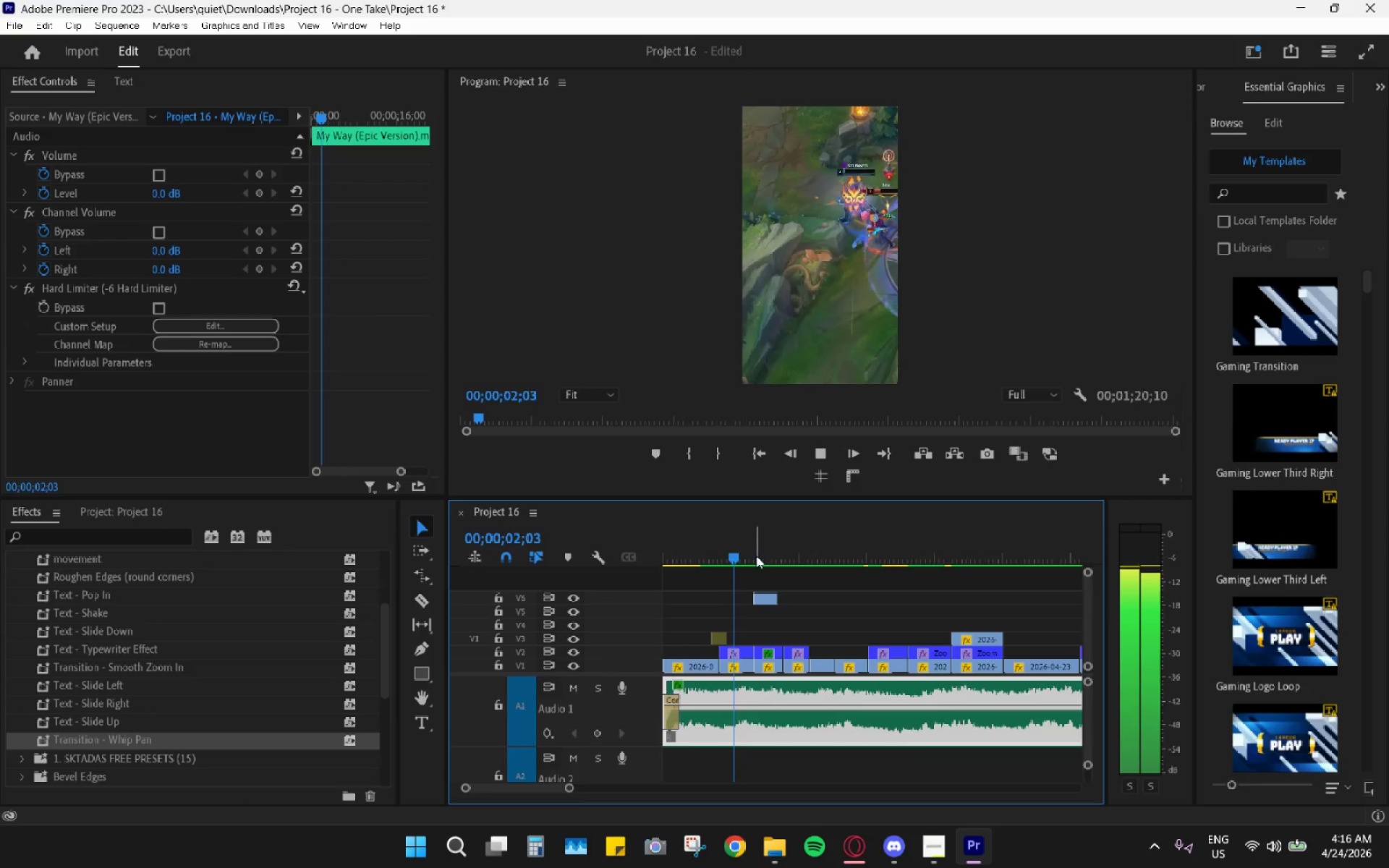 
left_click_drag(start_coordinate=[752, 534], to_coordinate=[759, 545])
 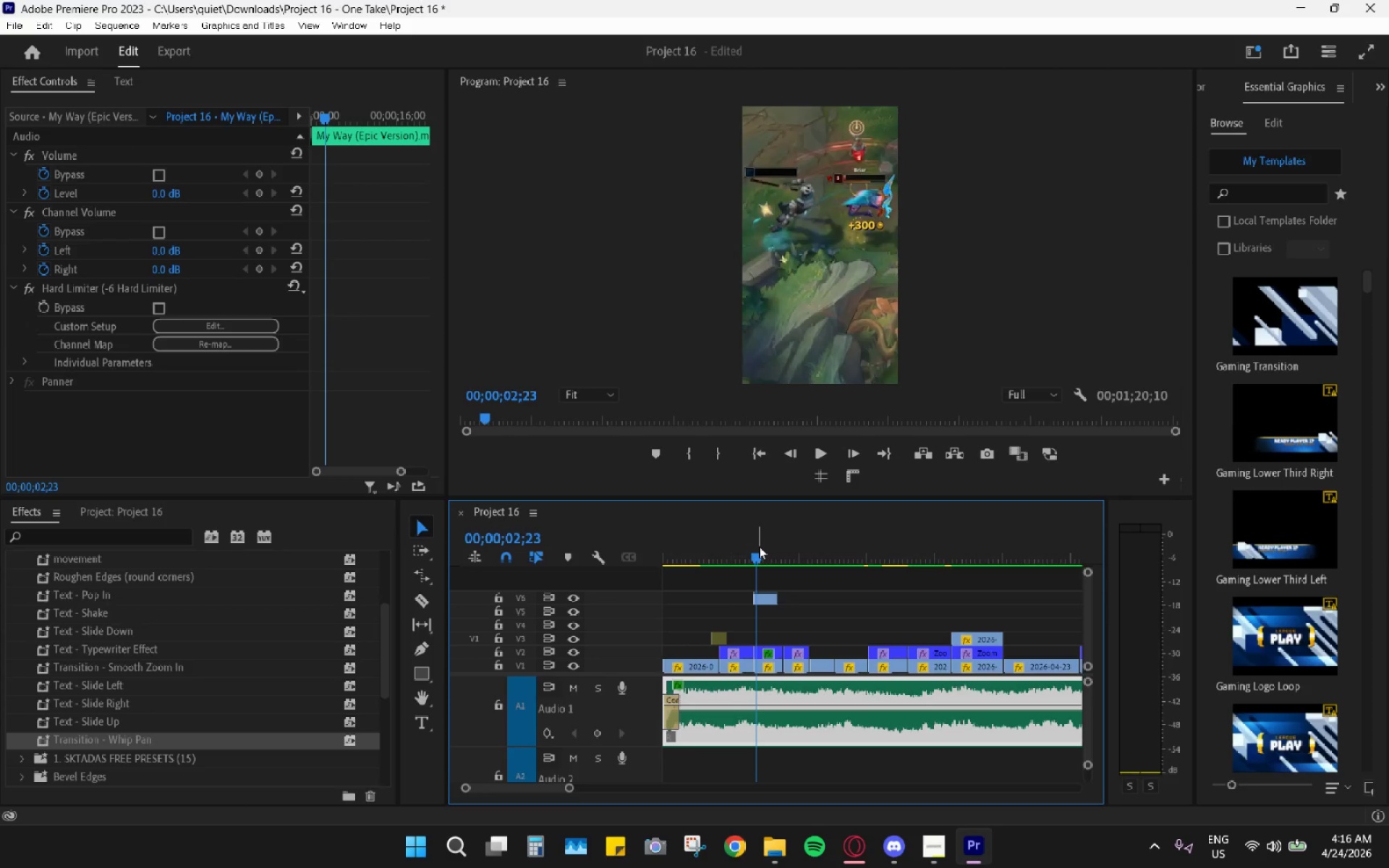 
key(Space)
 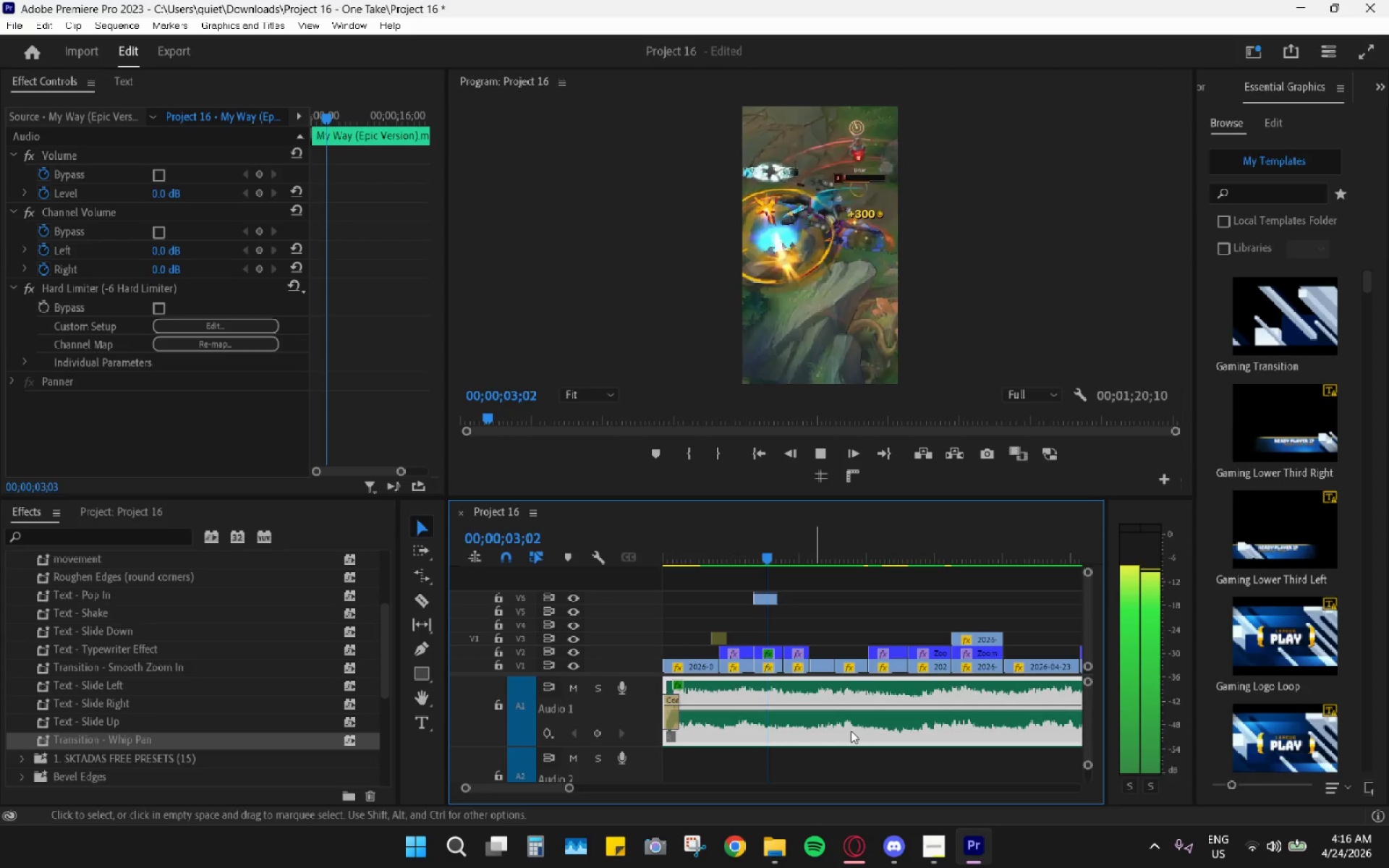 
key(Space)
 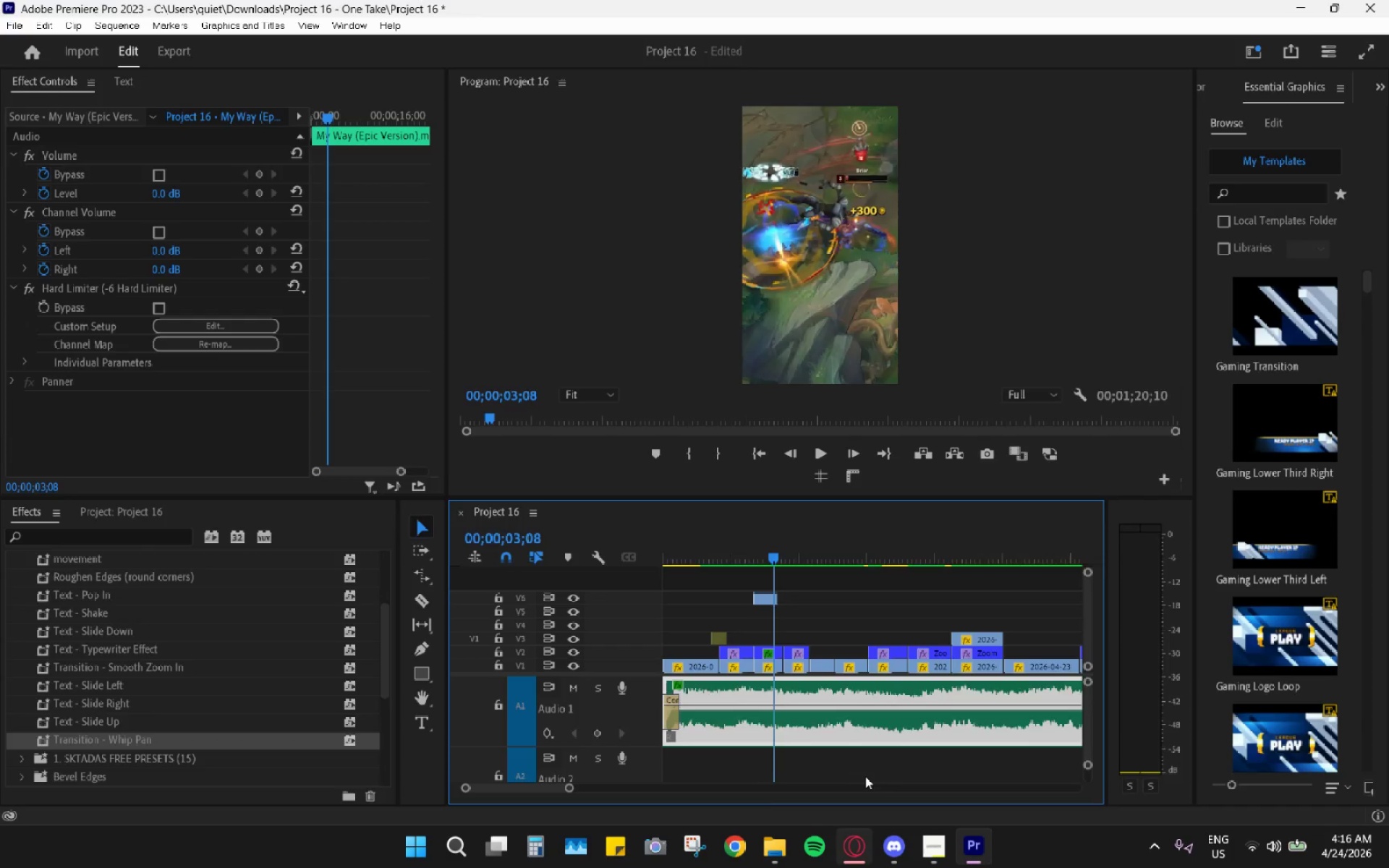 
left_click([856, 839])
 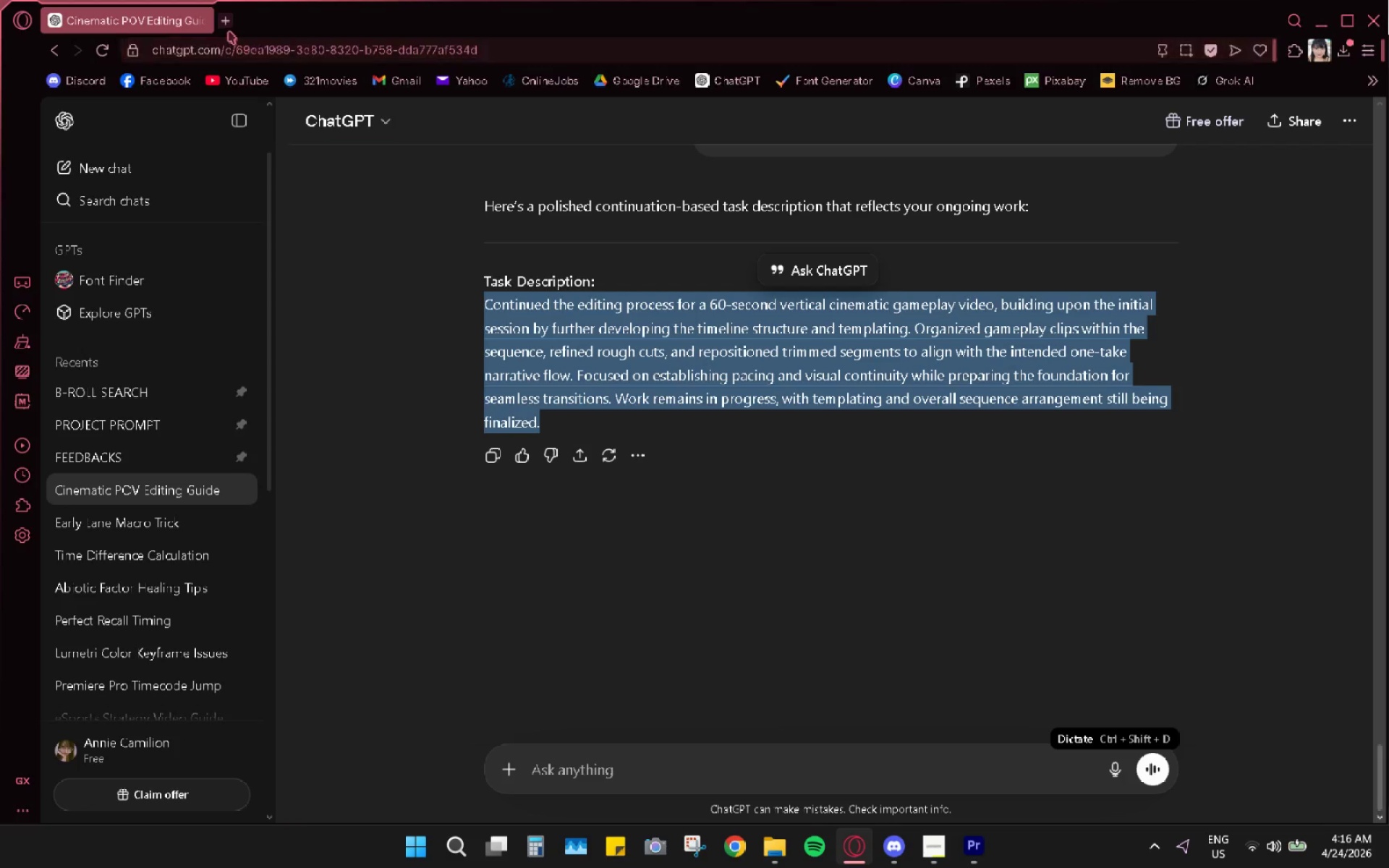 
left_click([229, 27])
 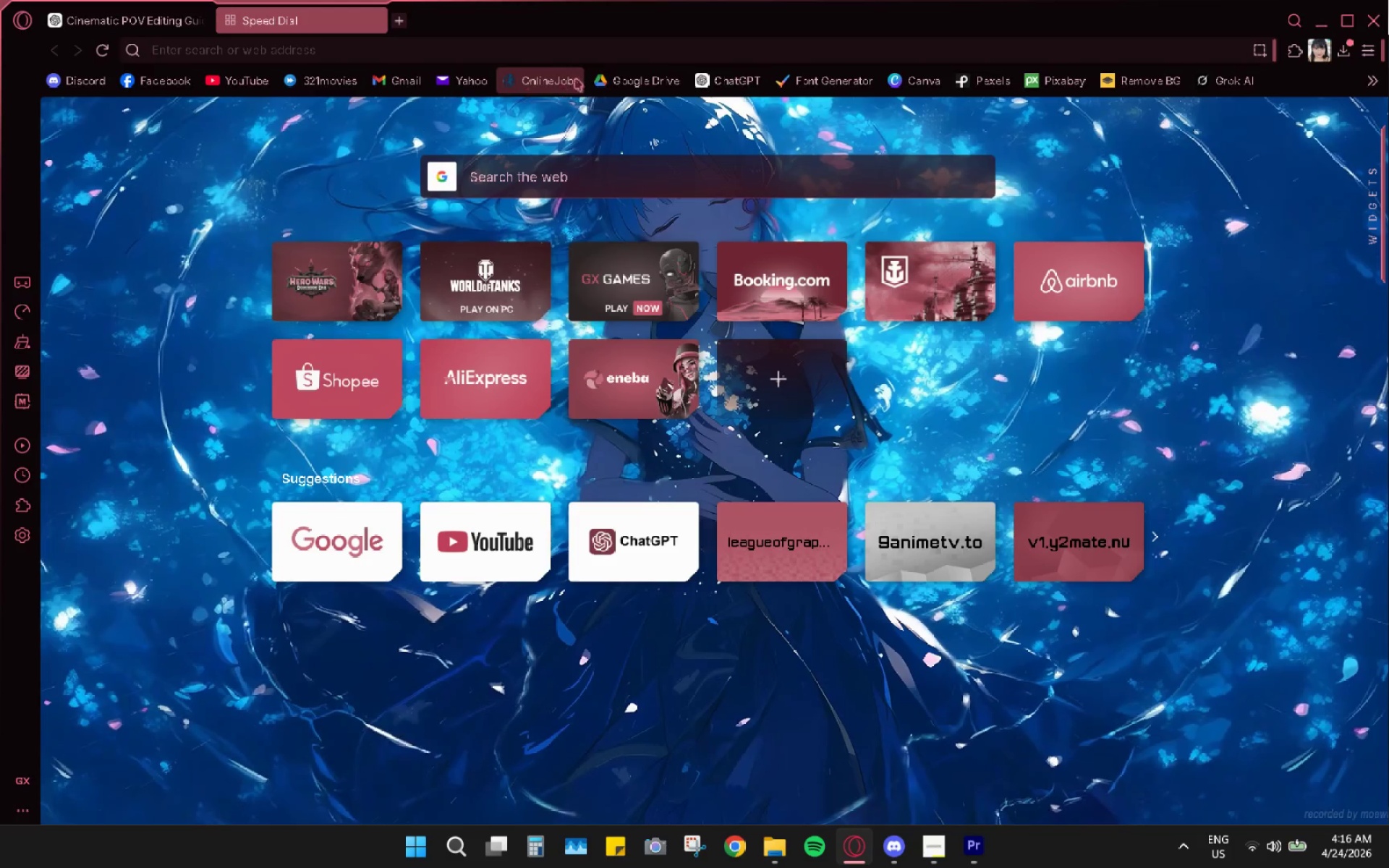 
left_click([623, 77])
 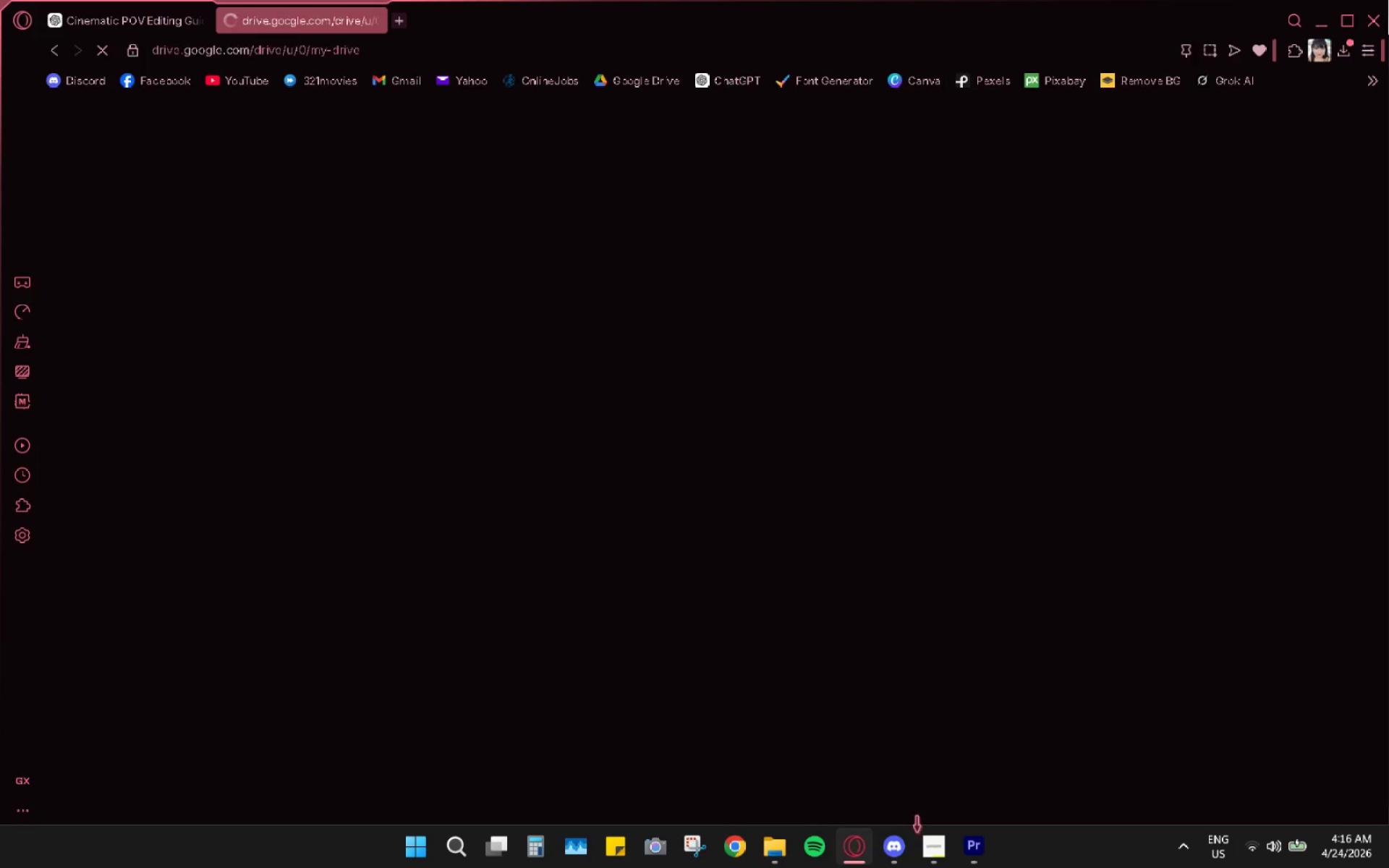 
right_click([894, 846])
 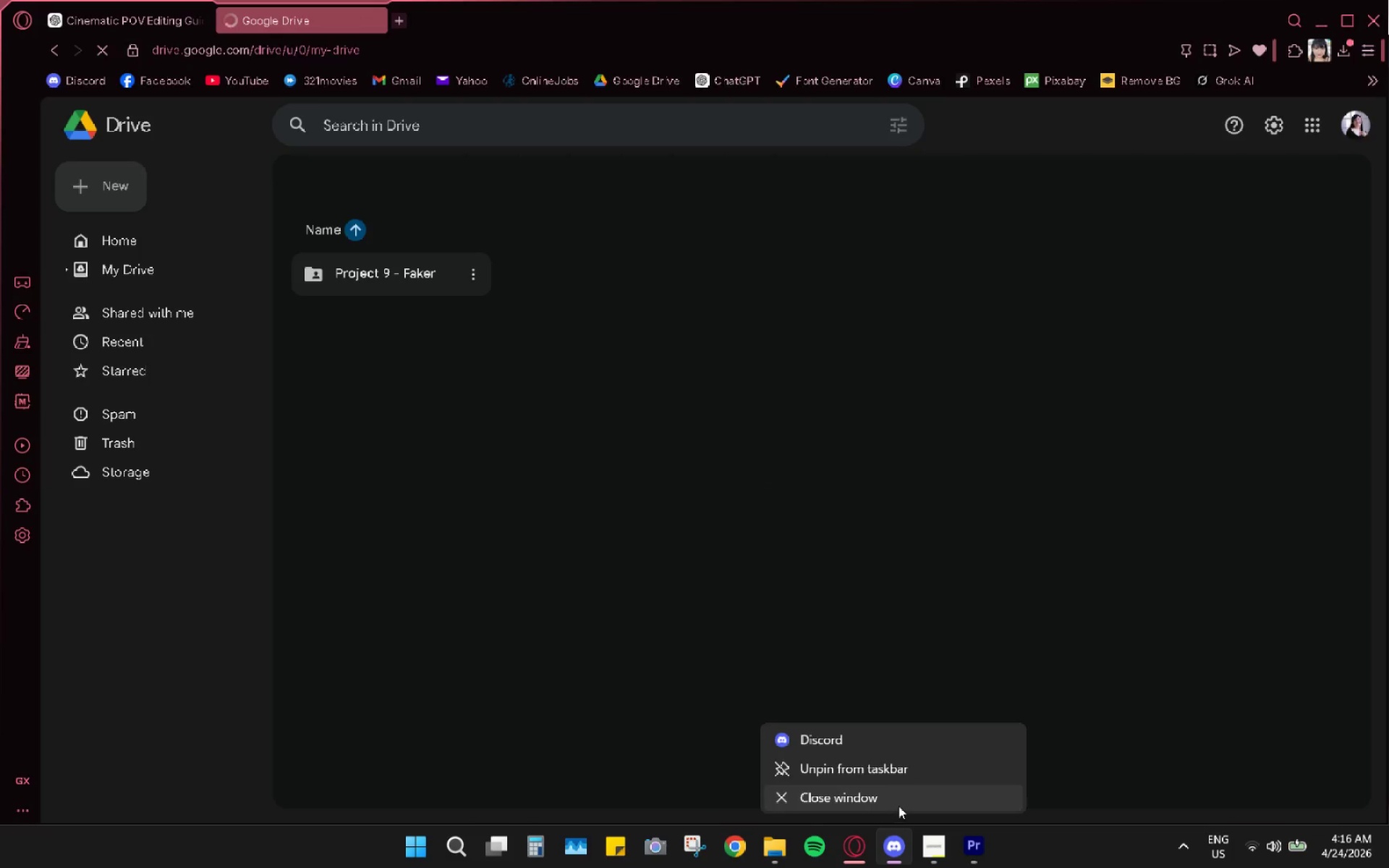 
left_click([899, 804])
 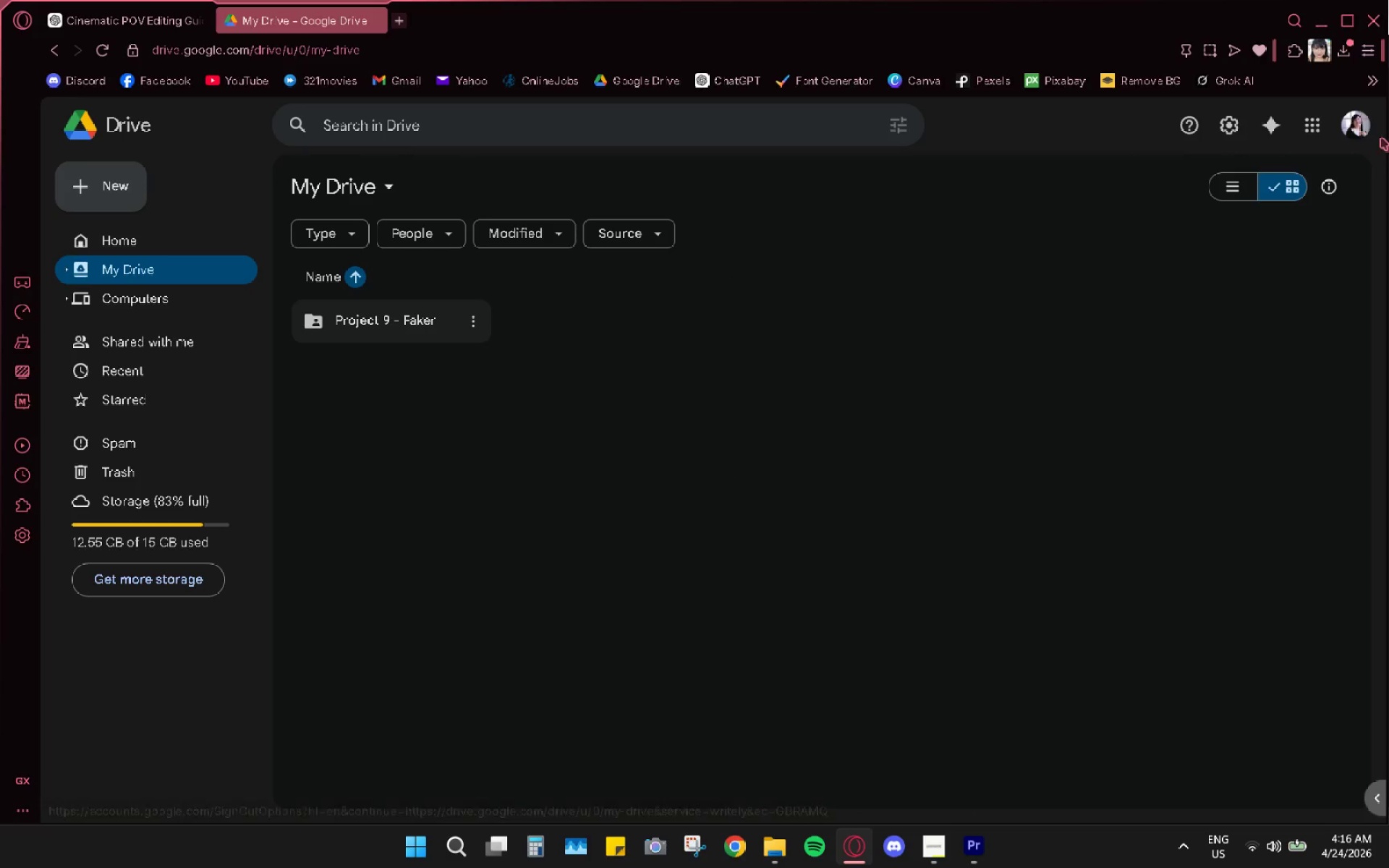 
wait(6.02)
 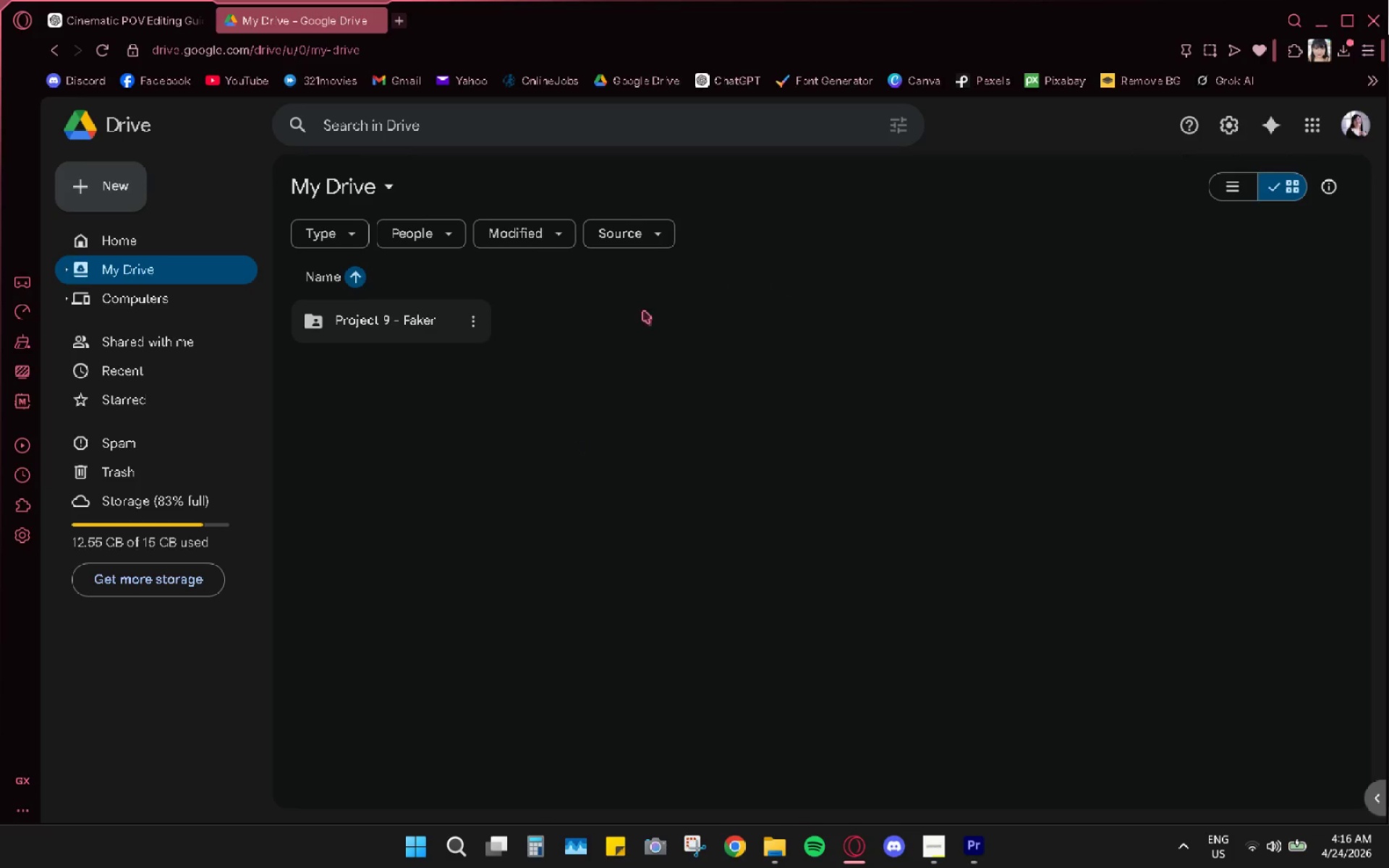 
left_click([783, 841])
 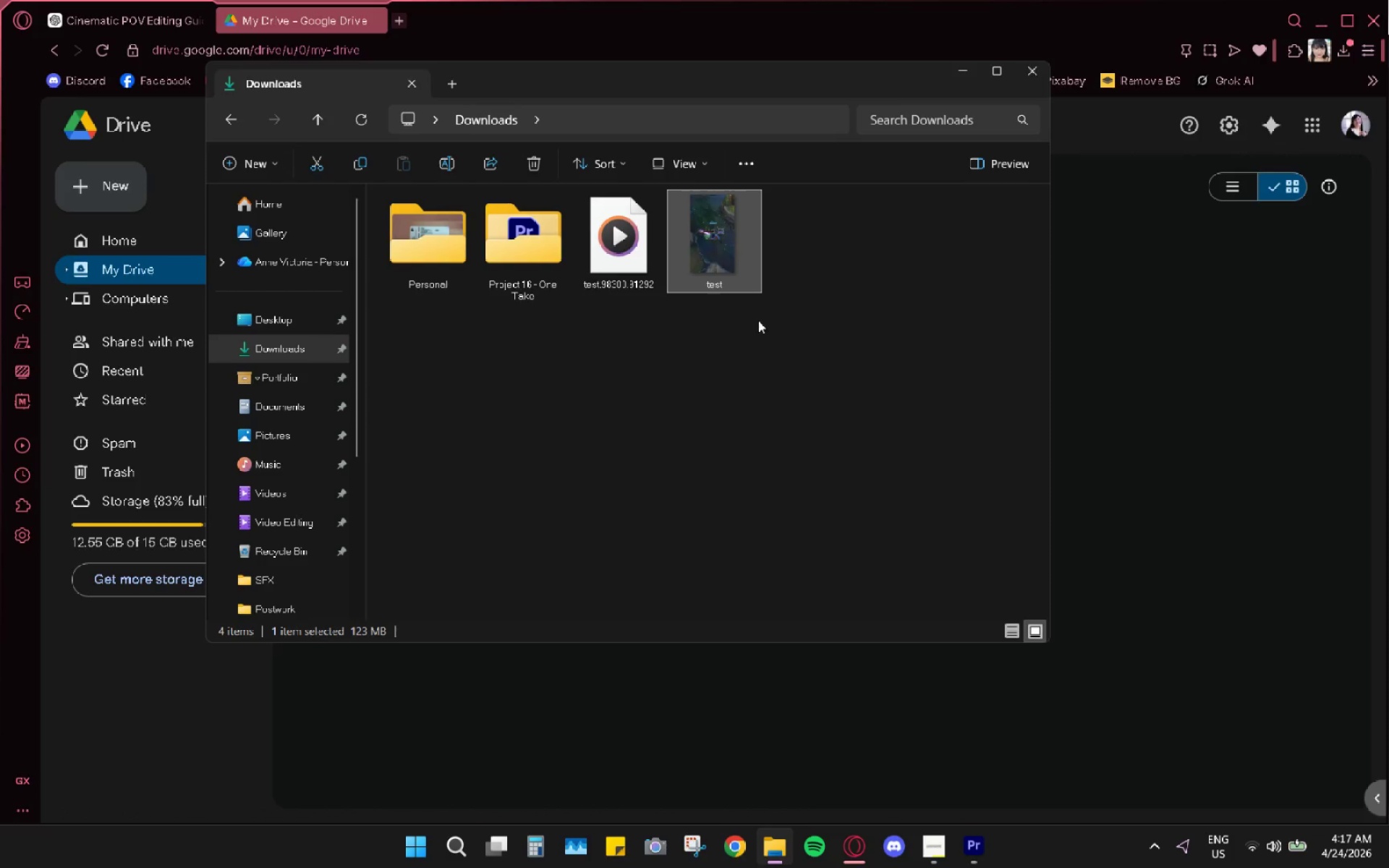 
left_click_drag(start_coordinate=[719, 258], to_coordinate=[1053, 513])
 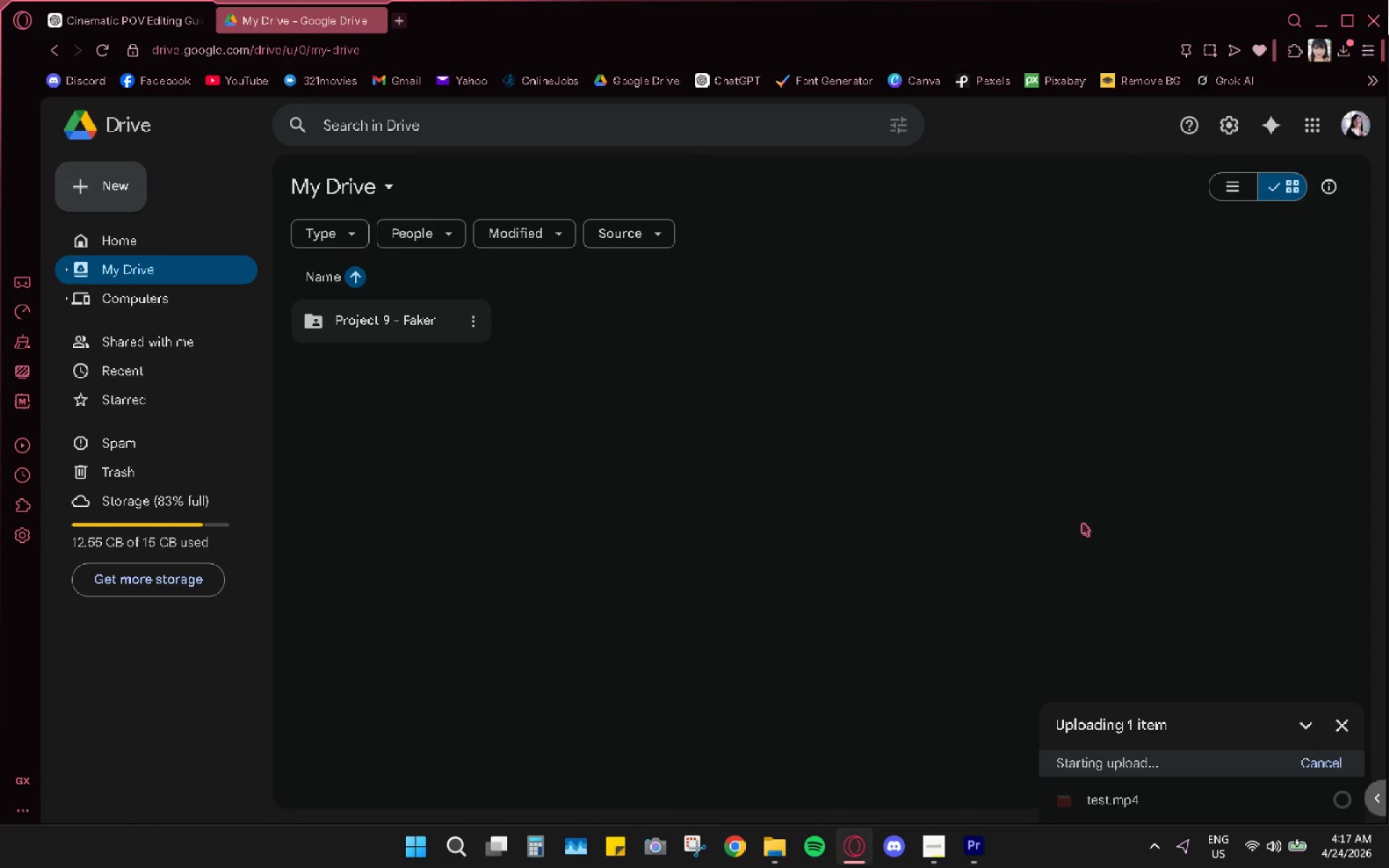 
mouse_move([459, 851])
 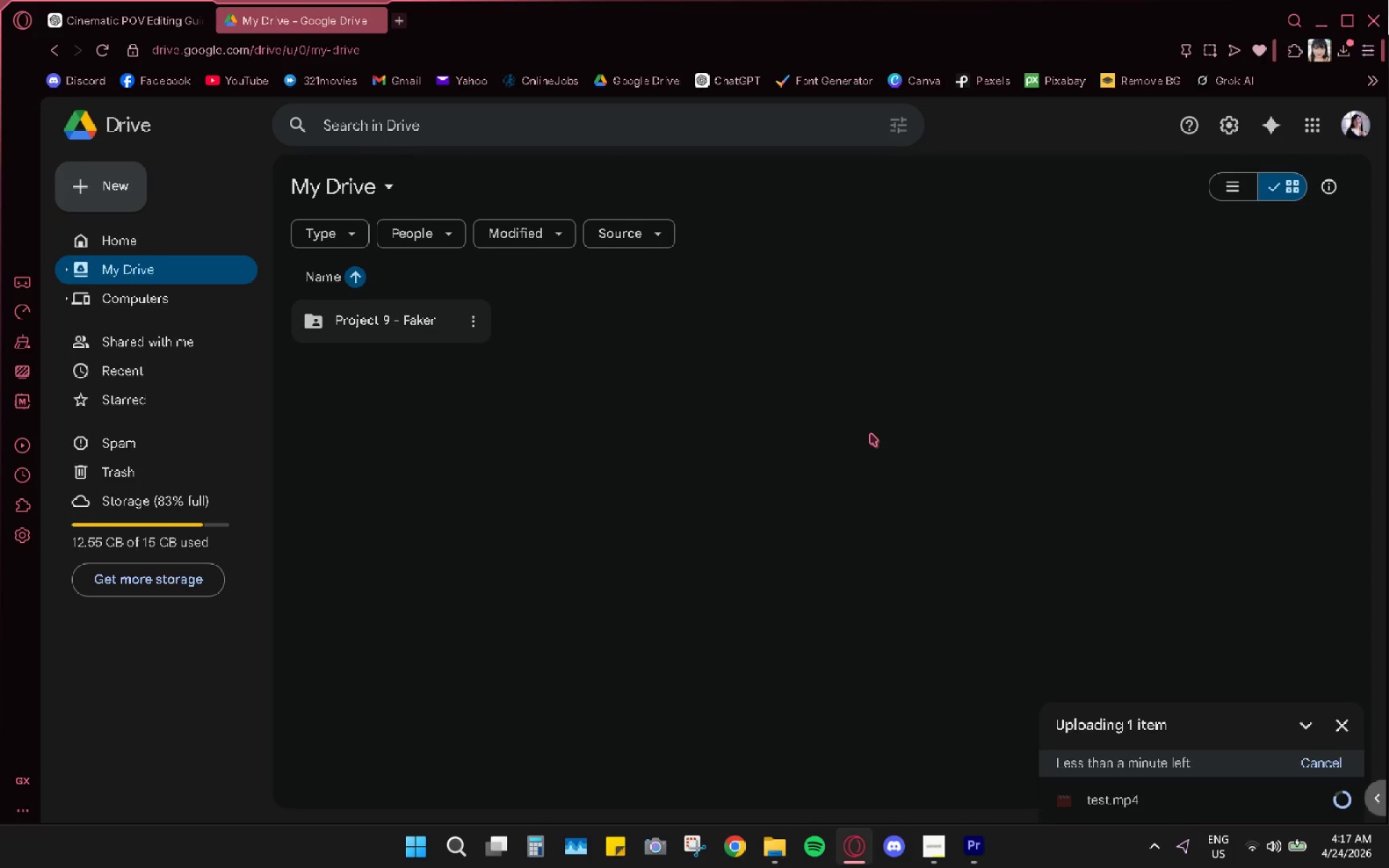 
wait(11.41)
 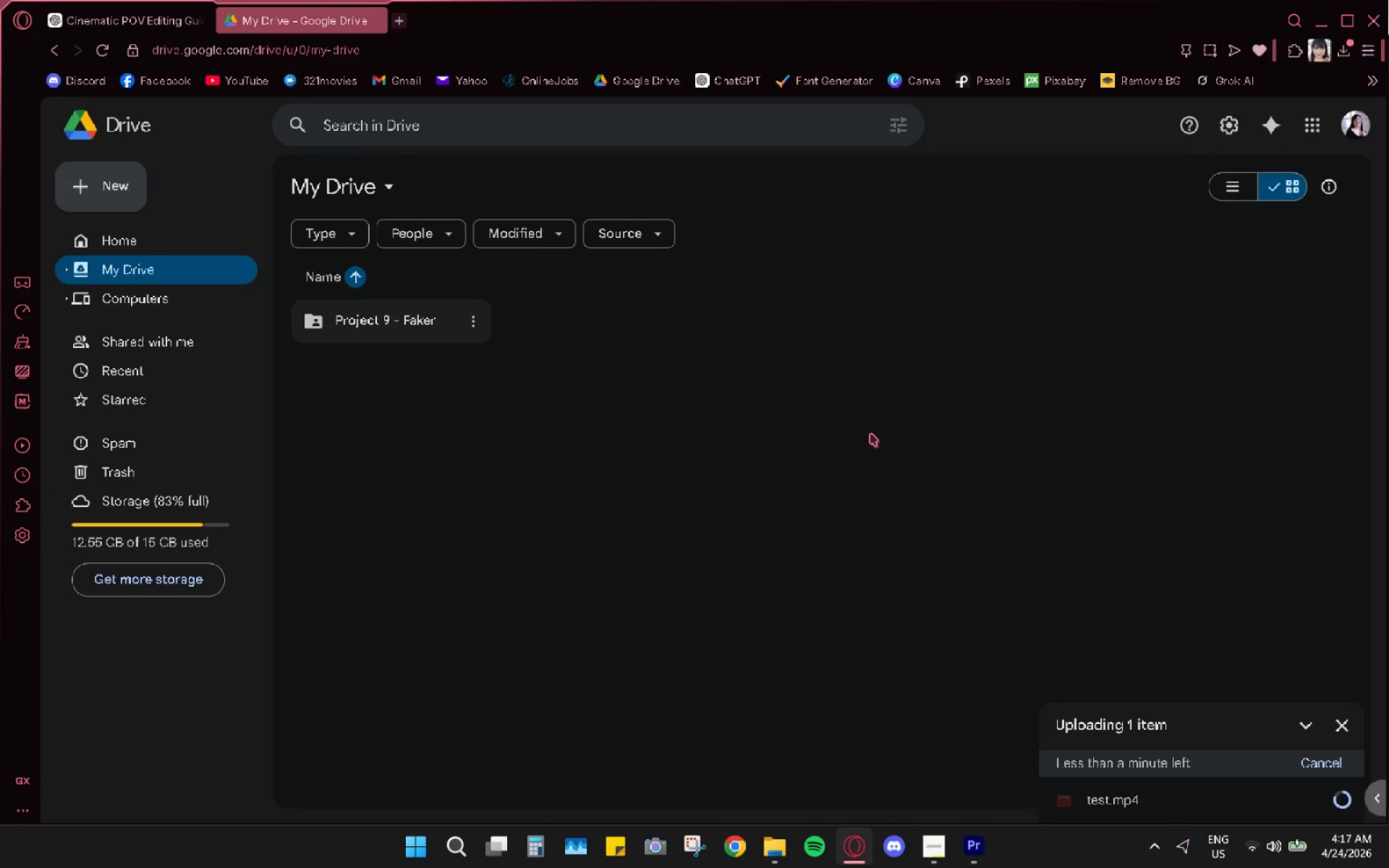 
left_click([487, 396])
 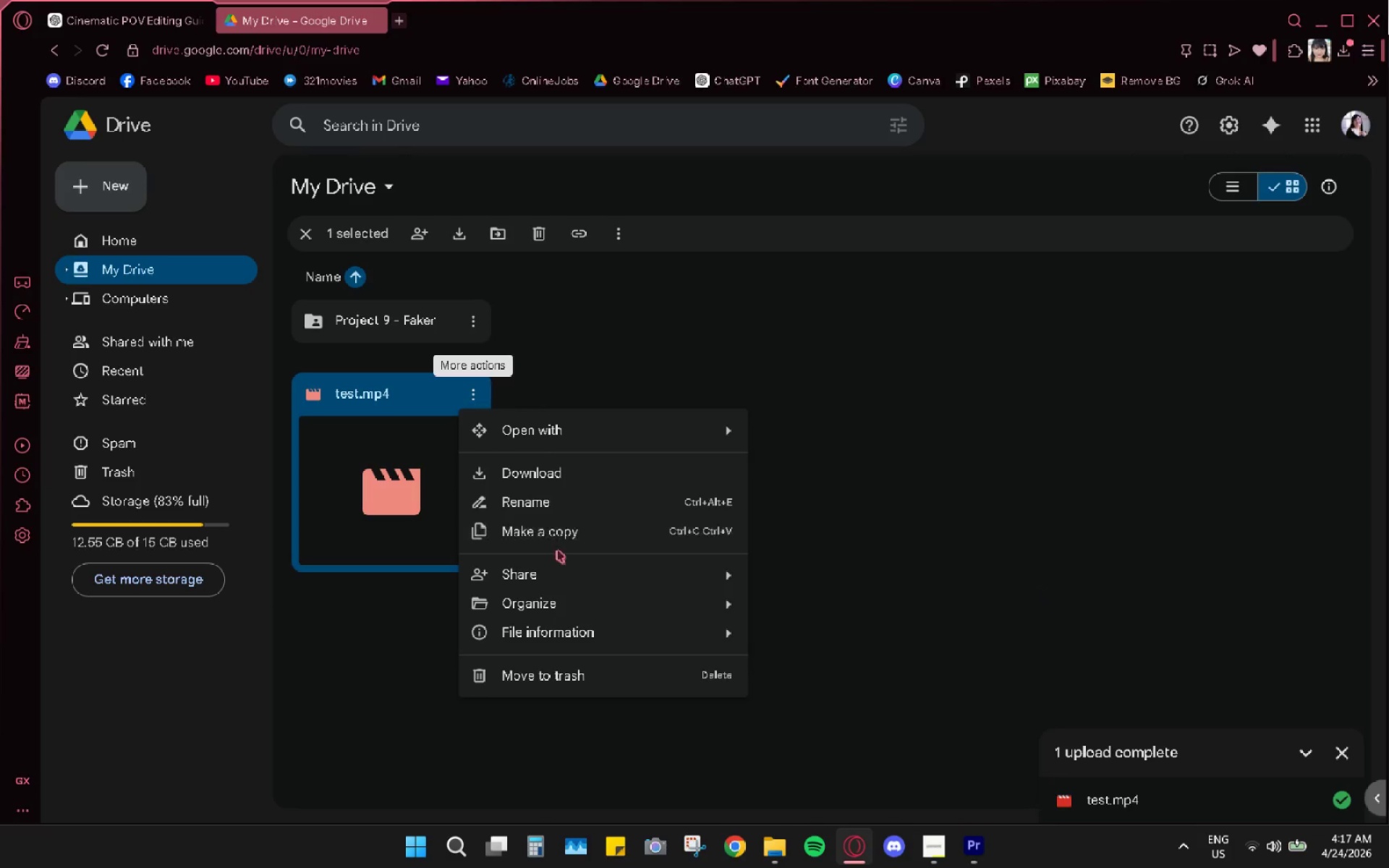 
left_click([553, 575])
 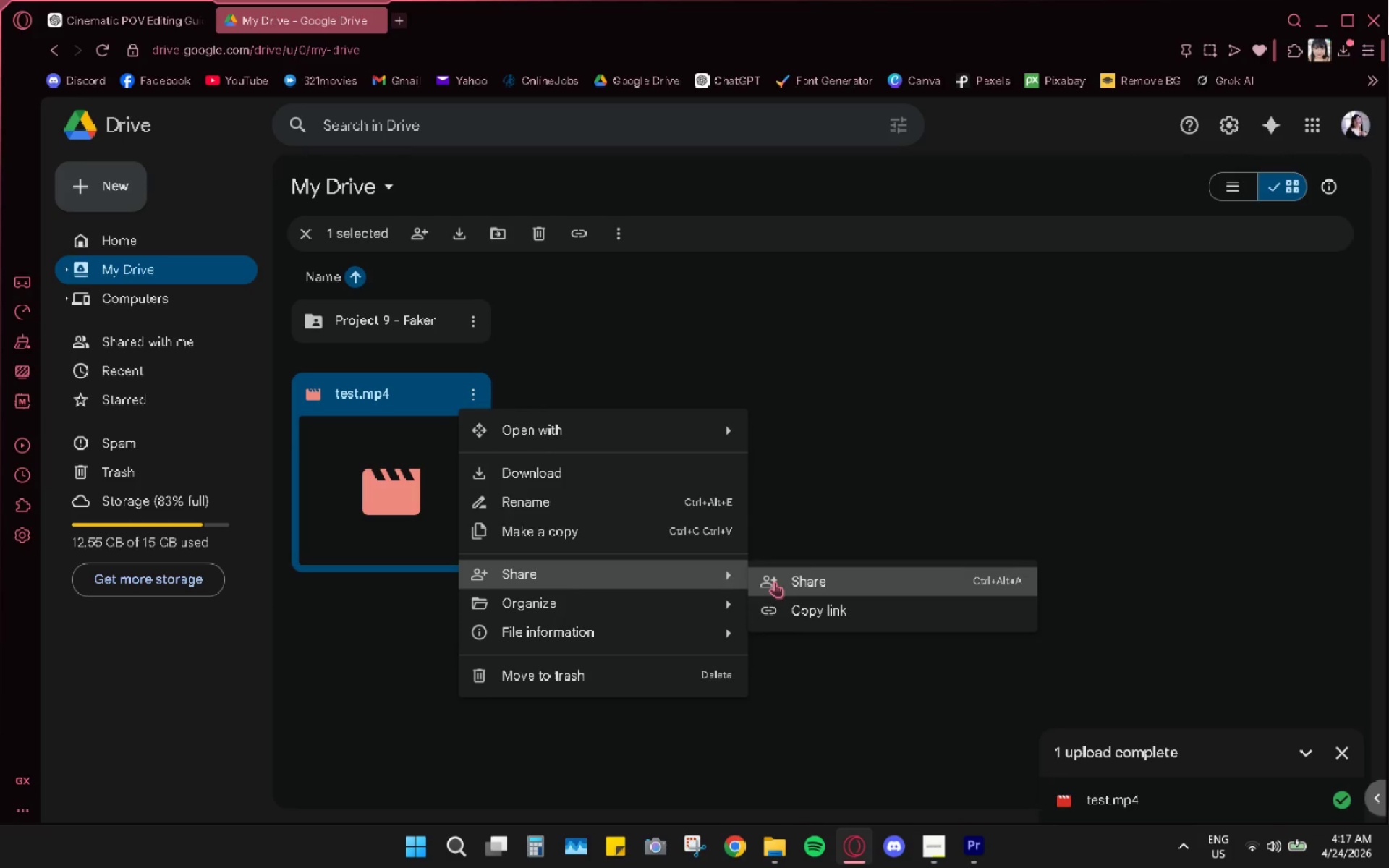 
left_click([777, 581])
 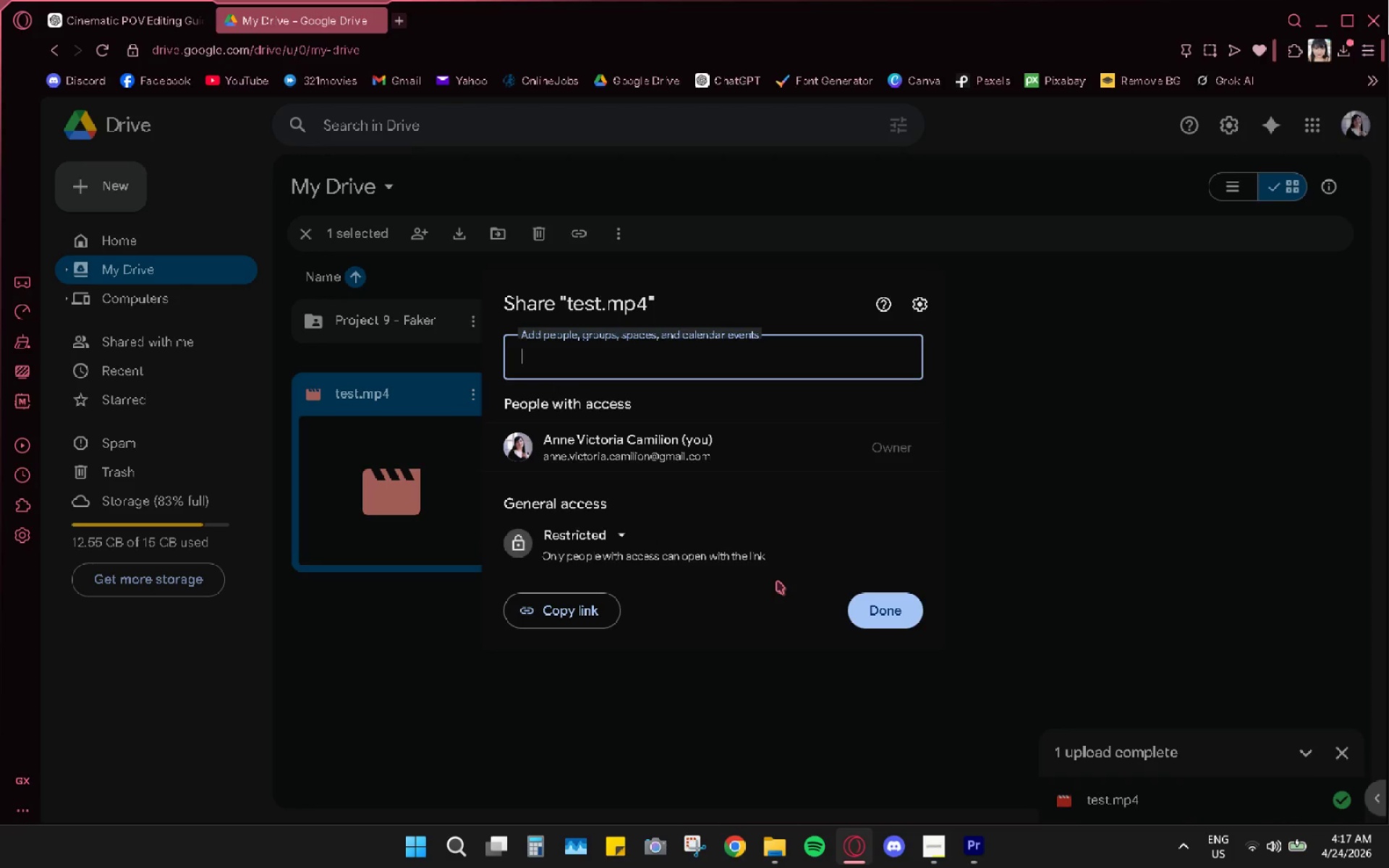 
wait(5.88)
 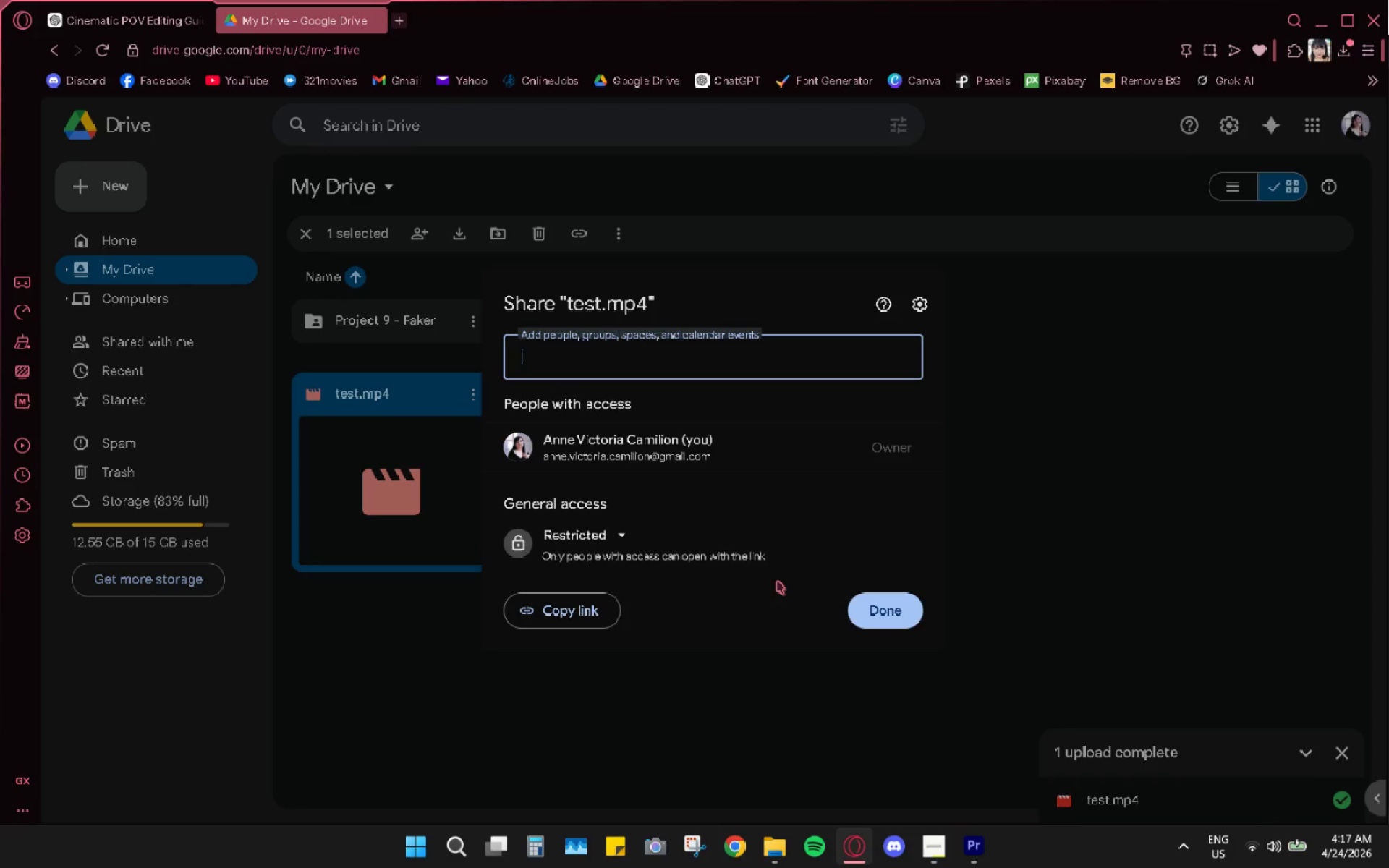 
left_click_drag(start_coordinate=[633, 522], to_coordinate=[629, 528])
 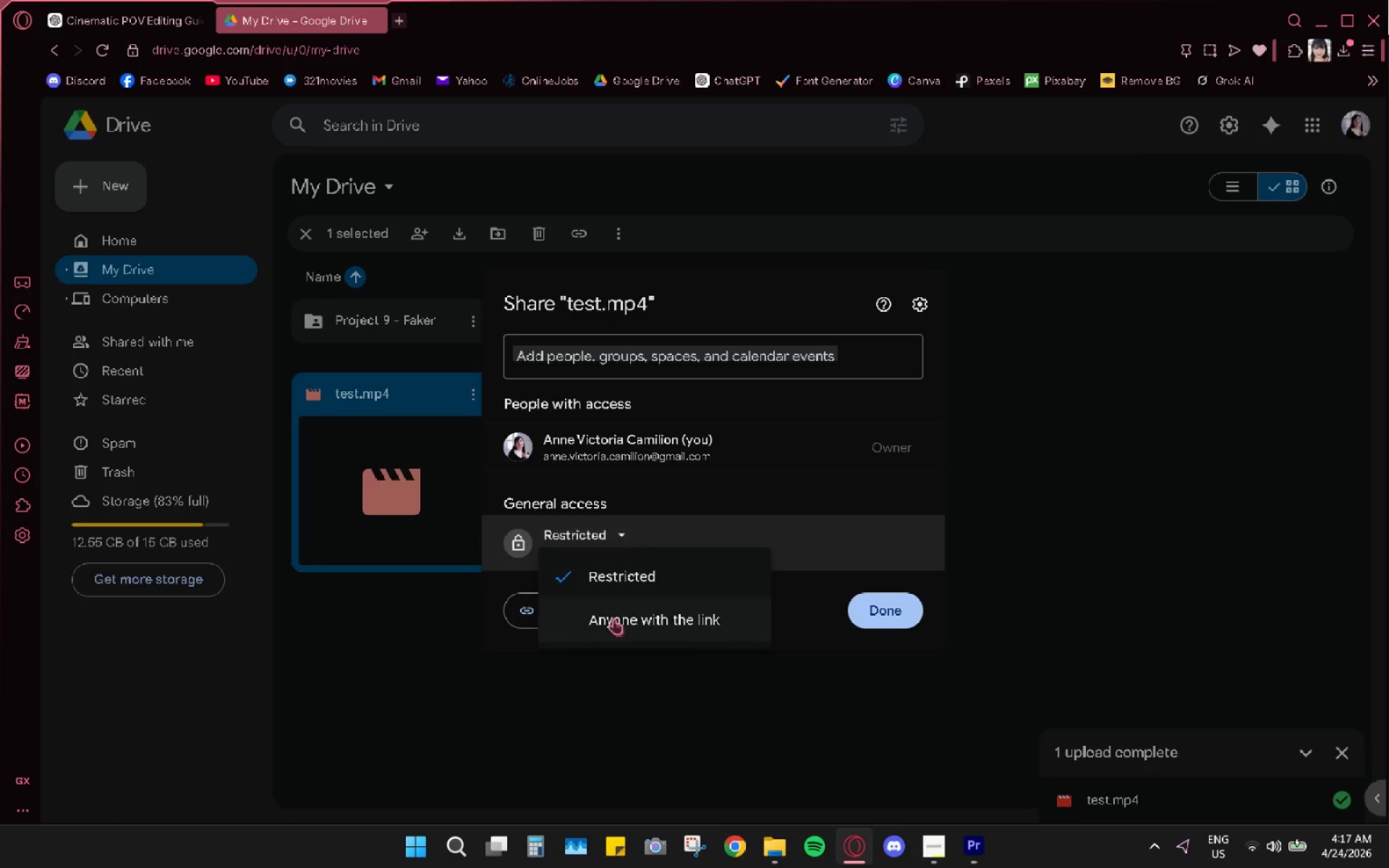 
left_click([613, 618])
 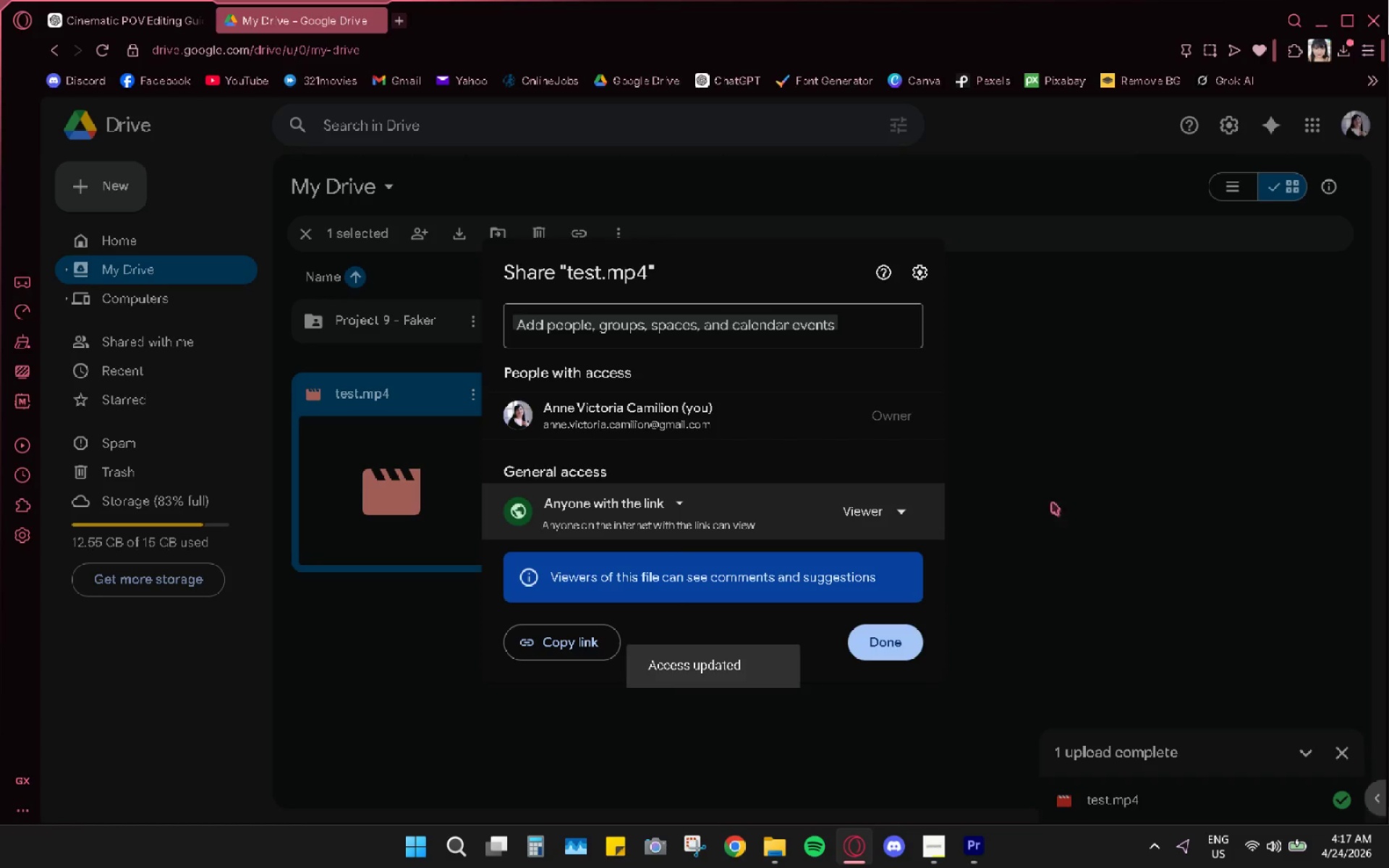 
left_click([1156, 850])
 